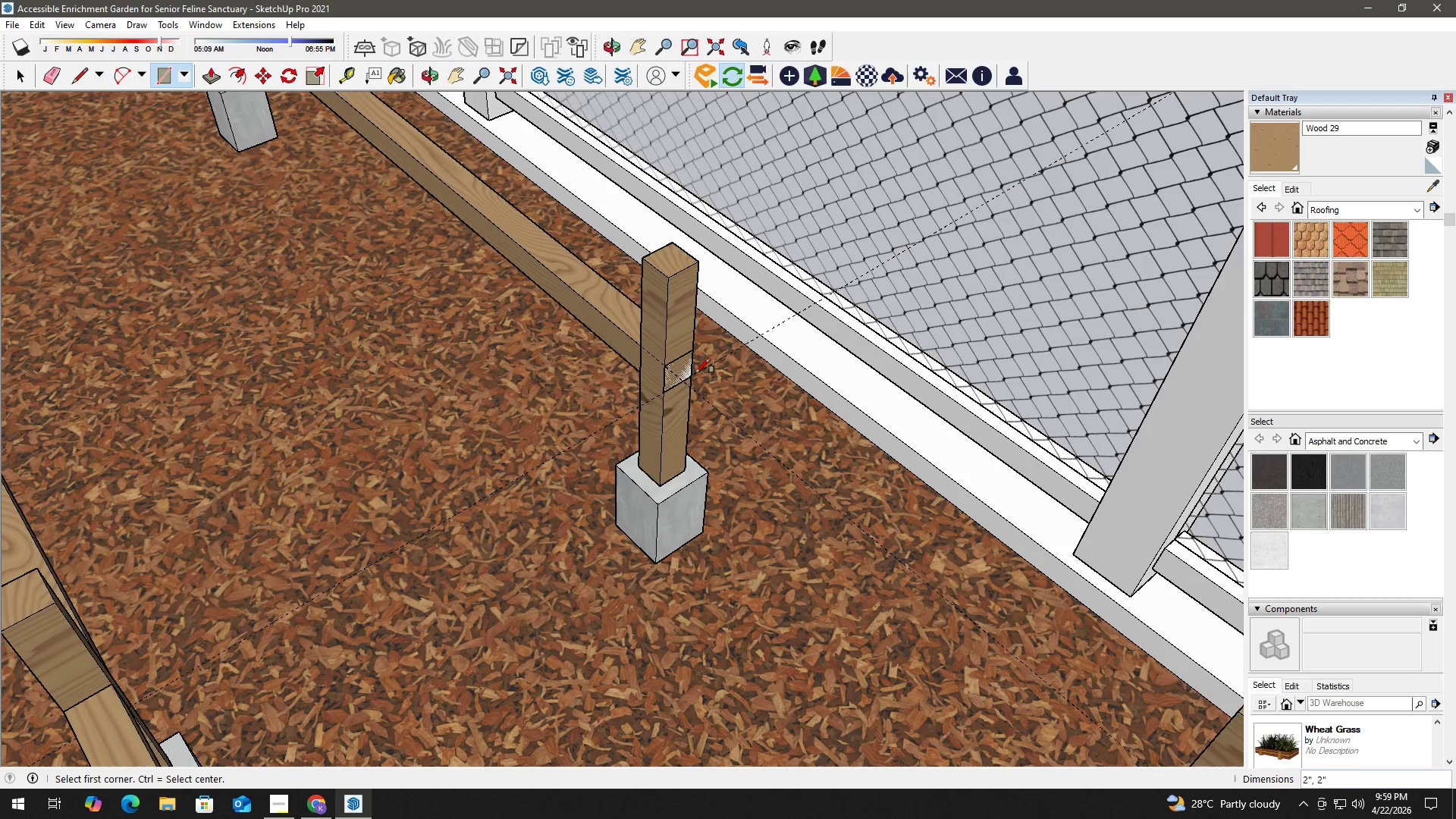 
scroll: coordinate [971, 371], scroll_direction: down, amount: 3.0
 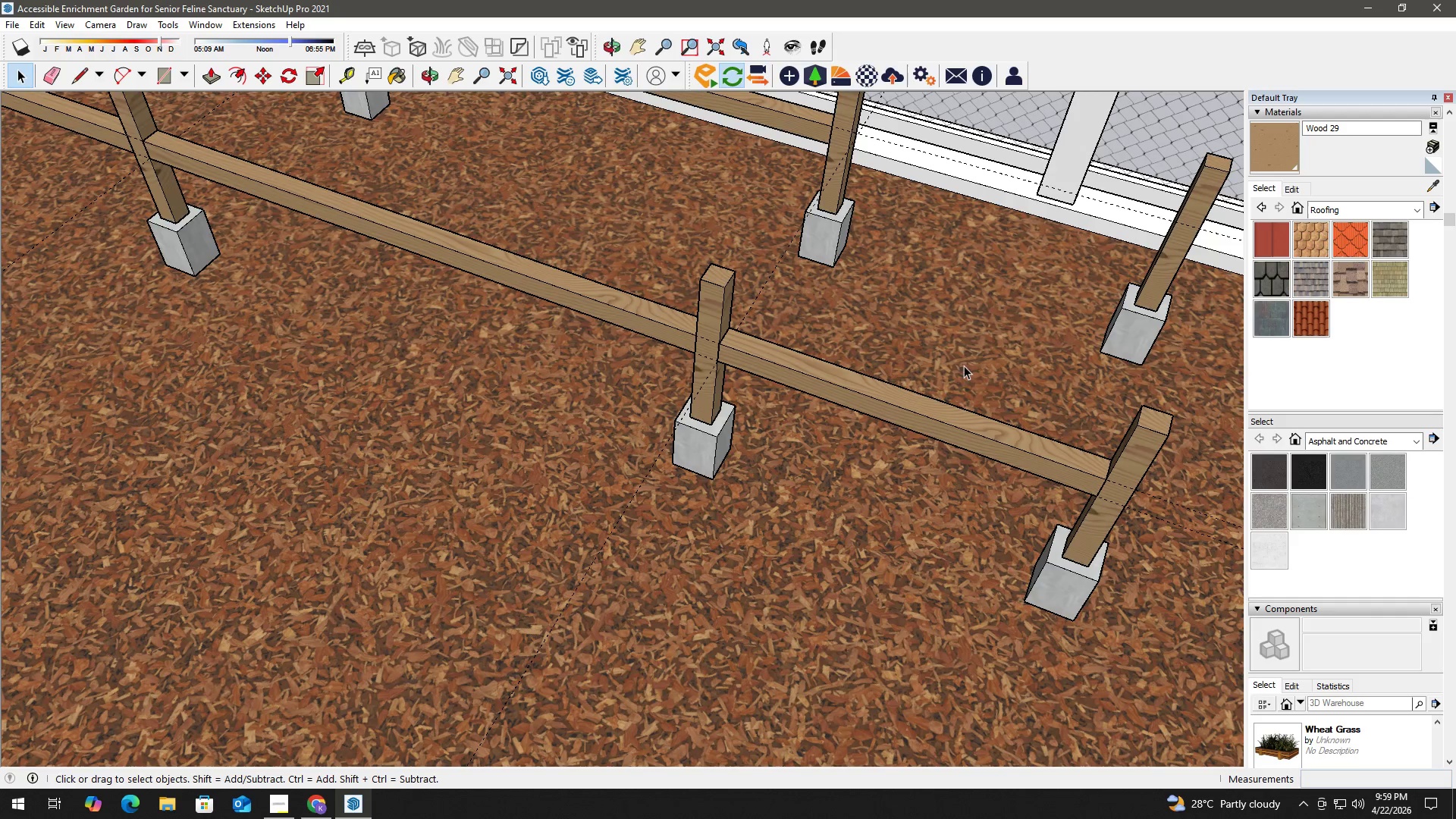 
key(R)
 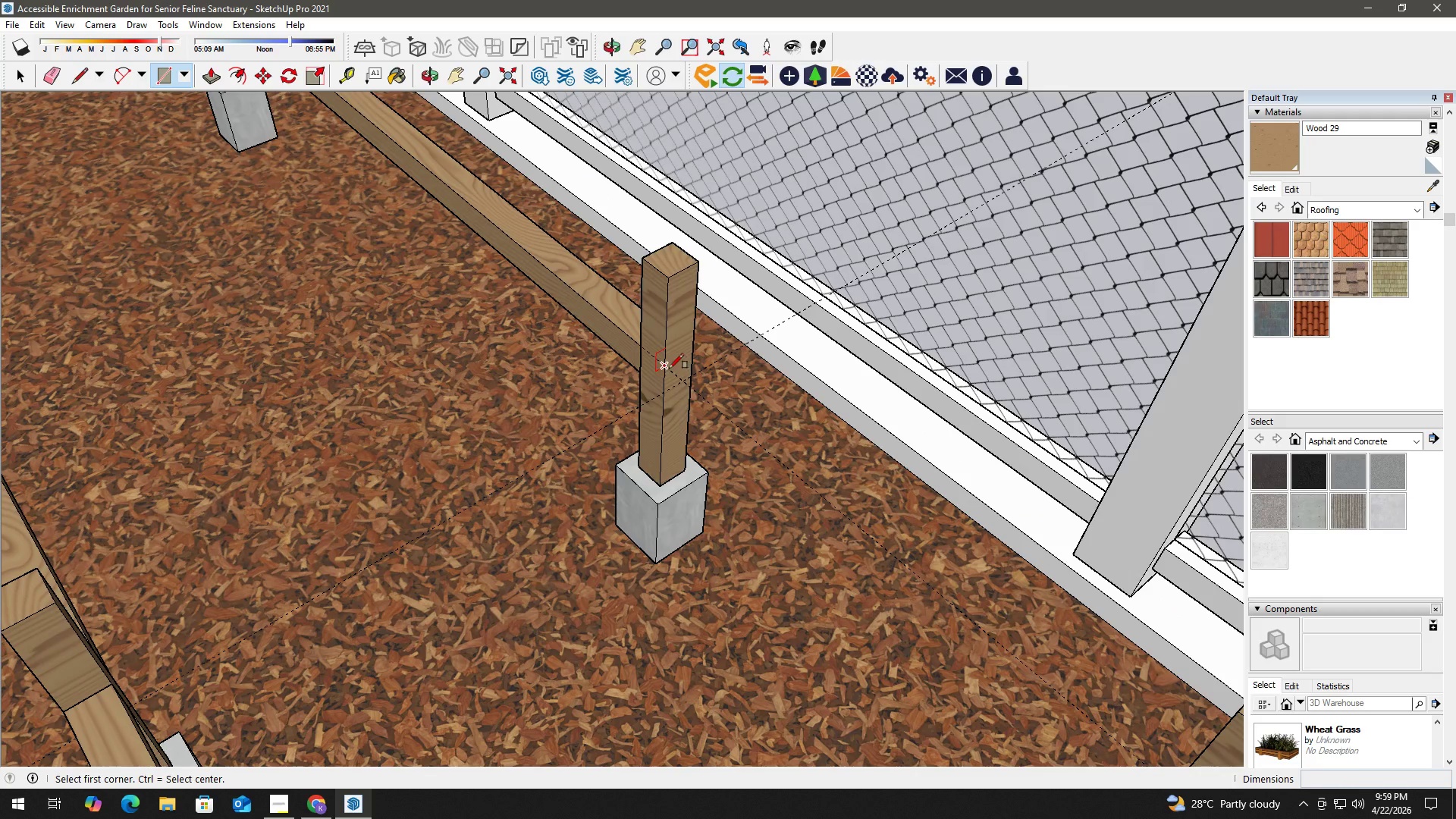 
scroll: coordinate [670, 389], scroll_direction: up, amount: 5.0
 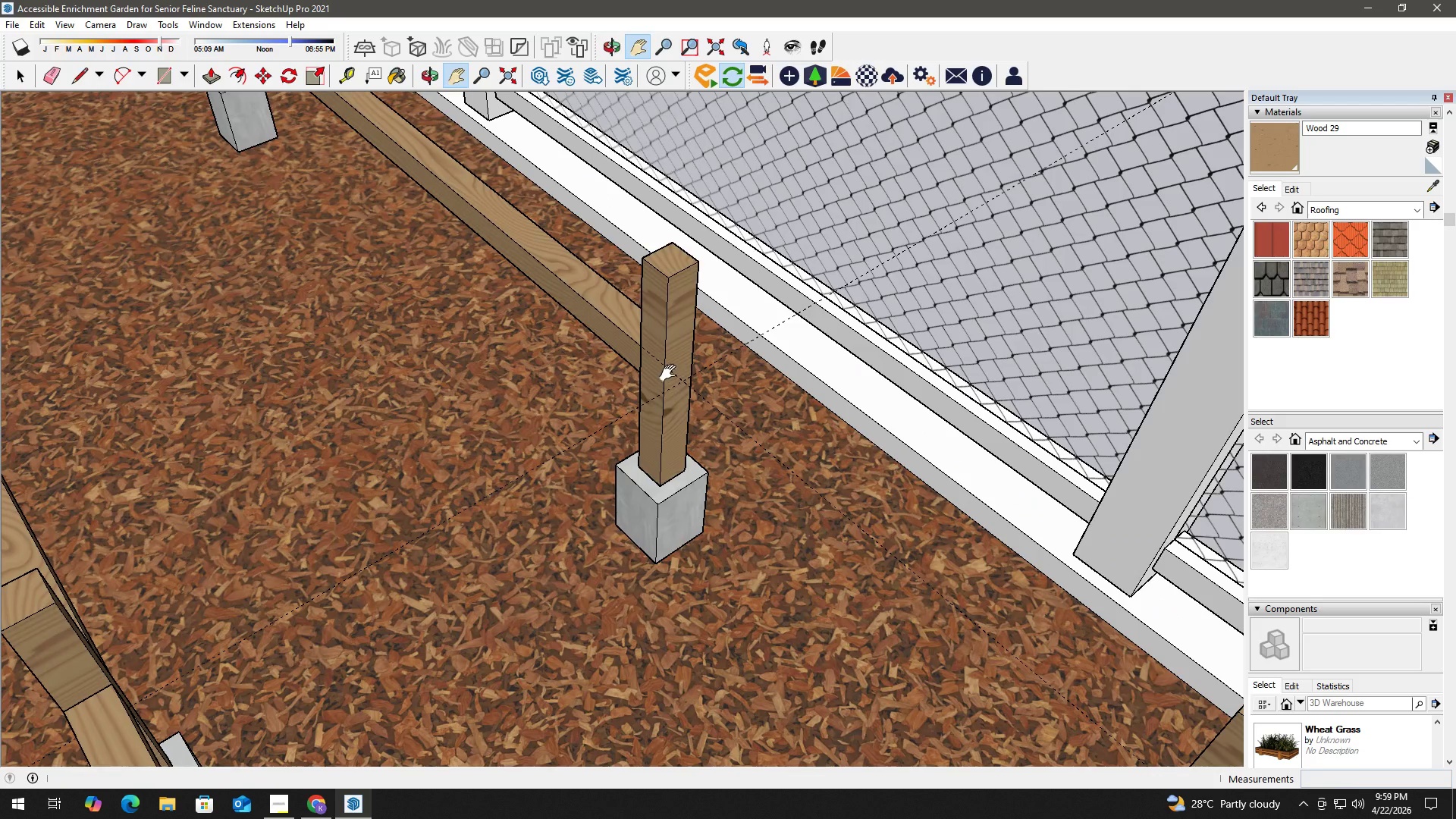 
left_click([668, 368])
 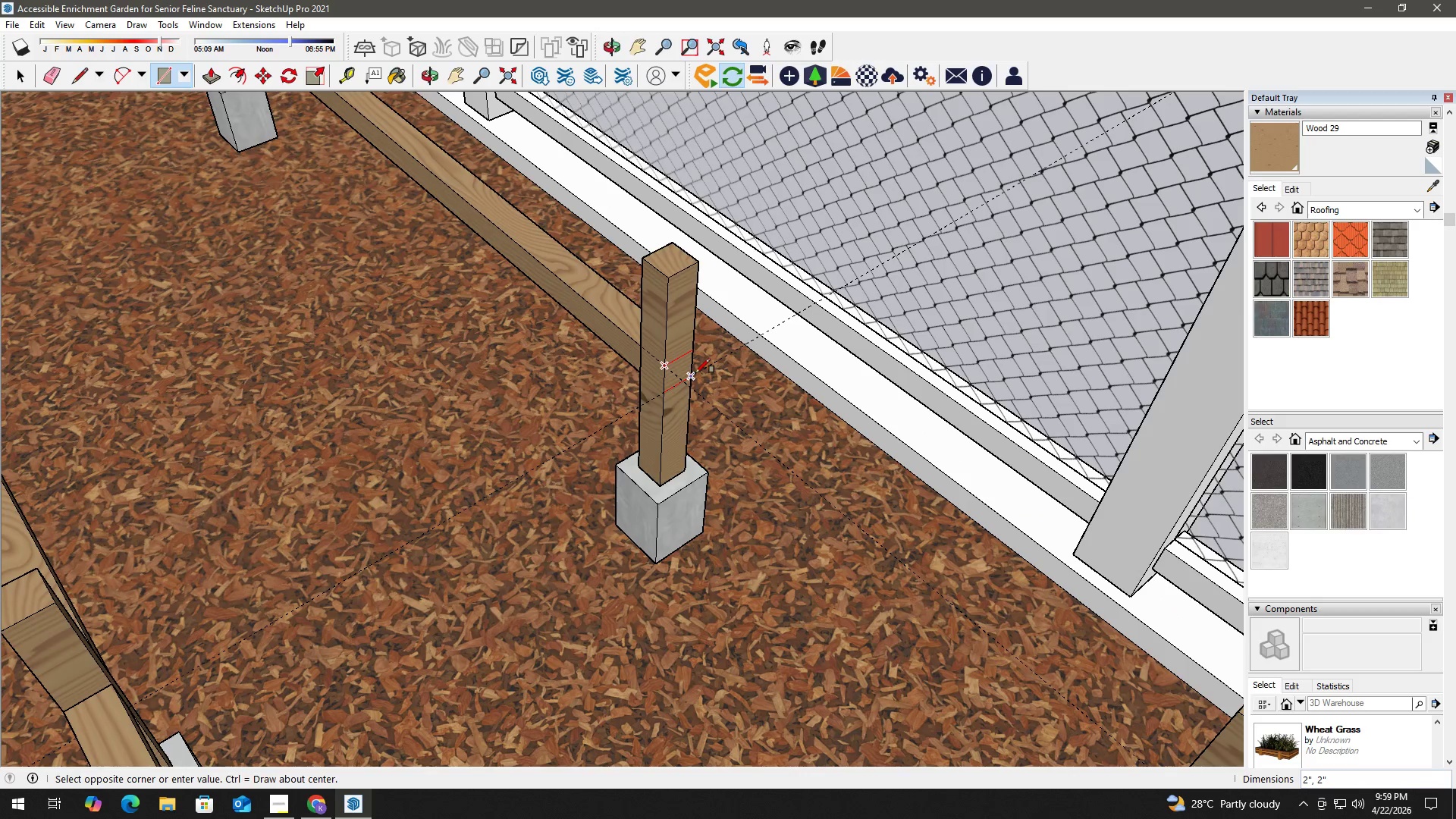 
left_click([695, 373])
 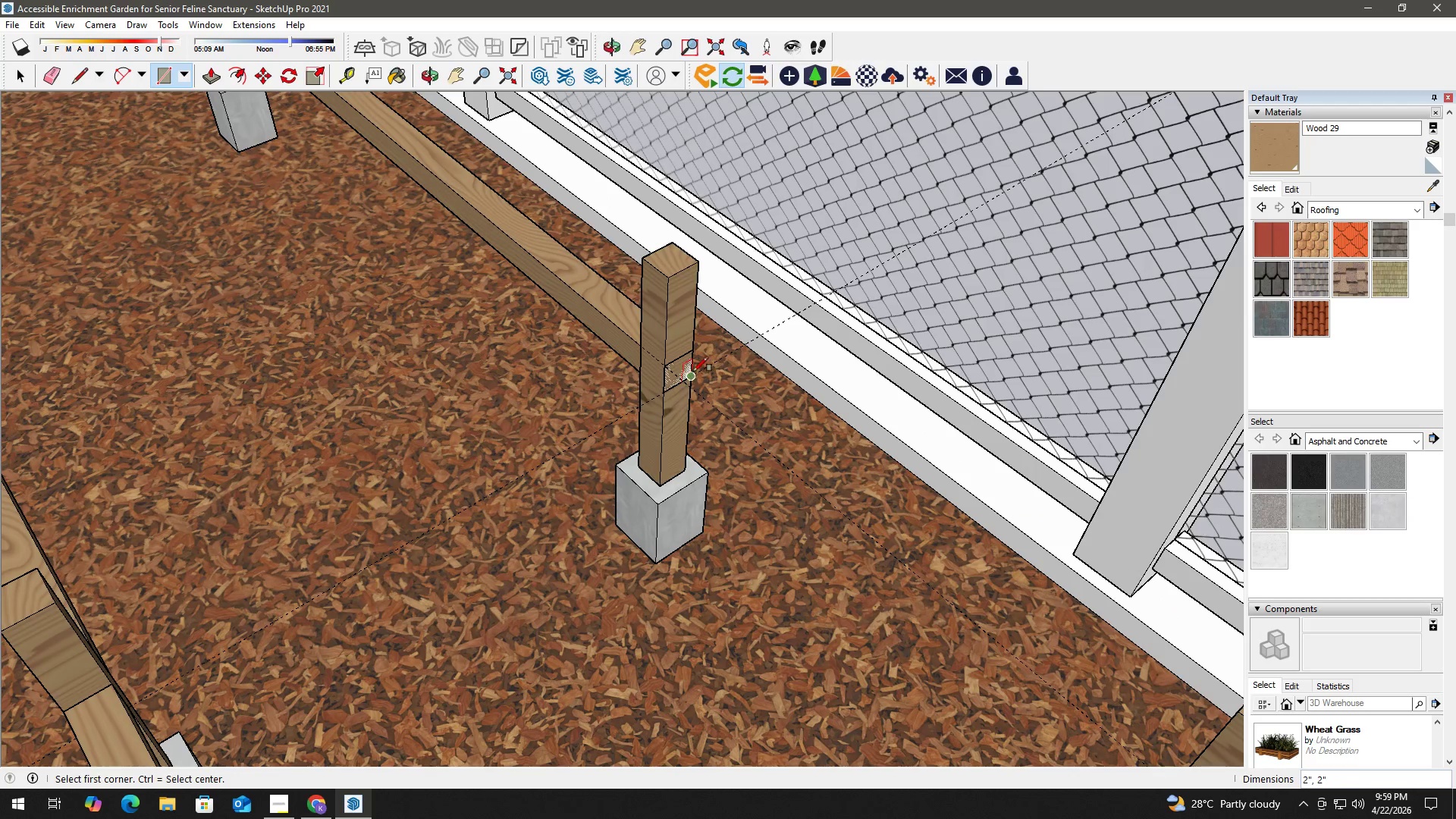 
key(Space)
 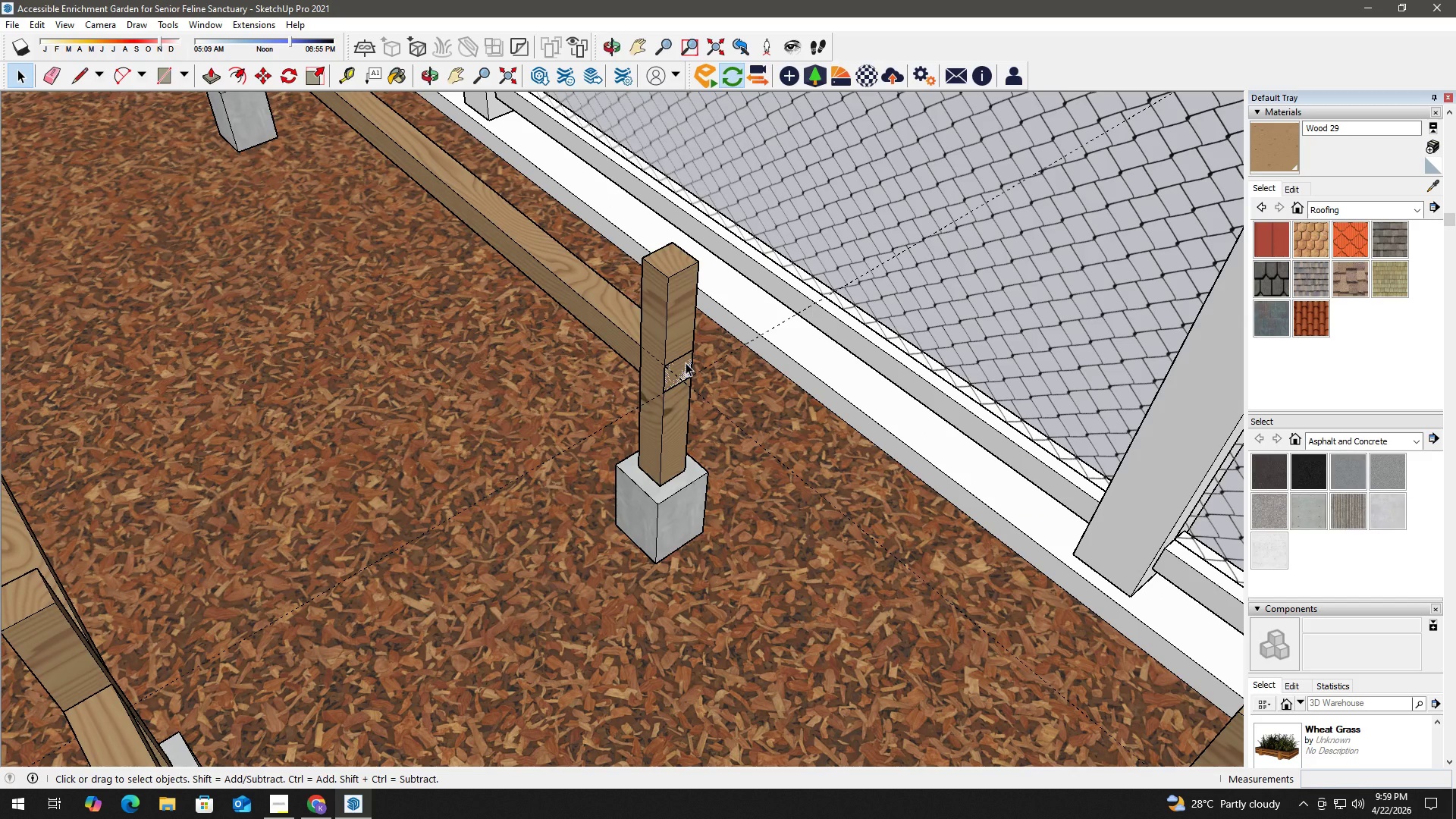 
key(P)
 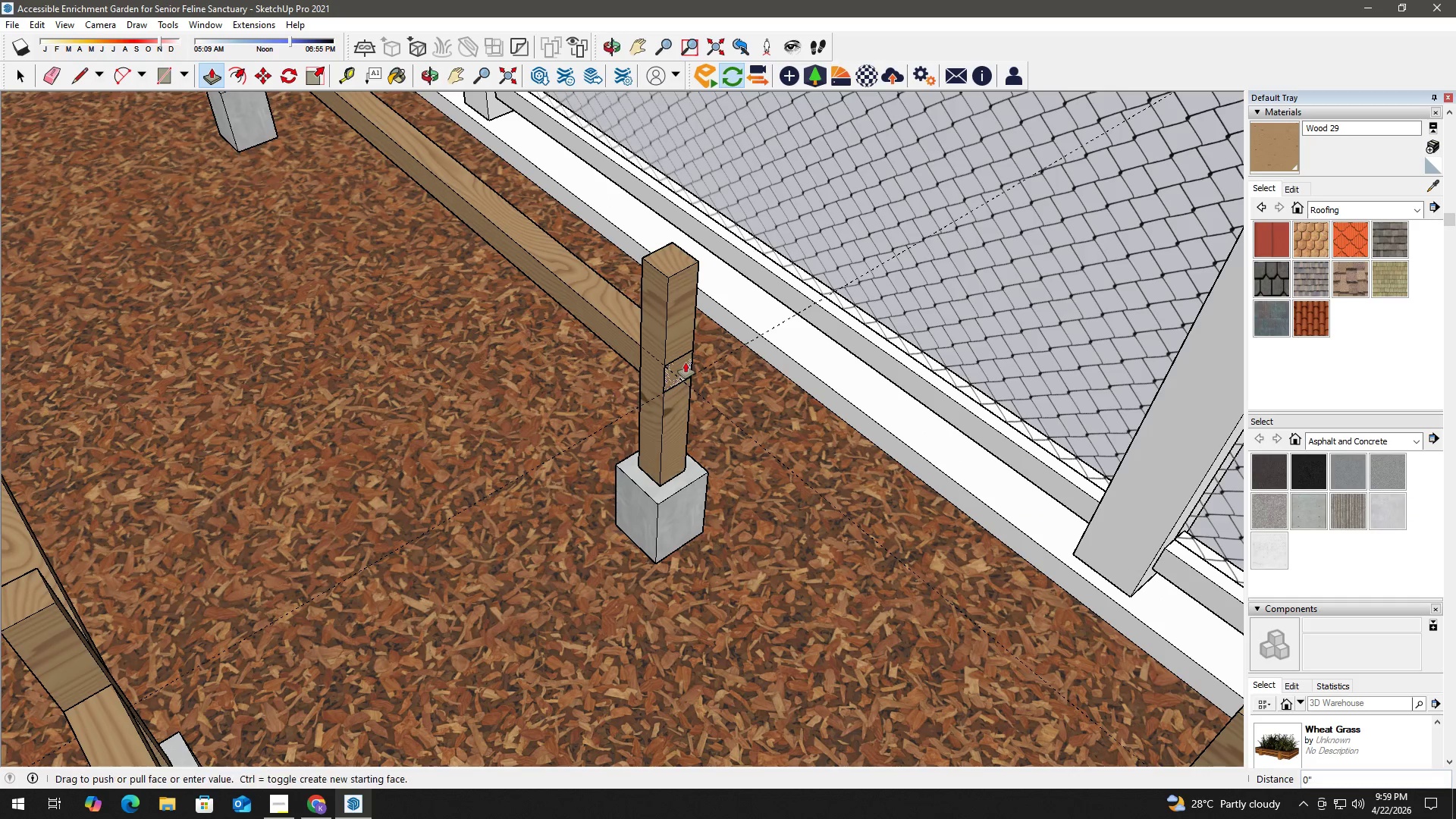 
left_click([686, 362])
 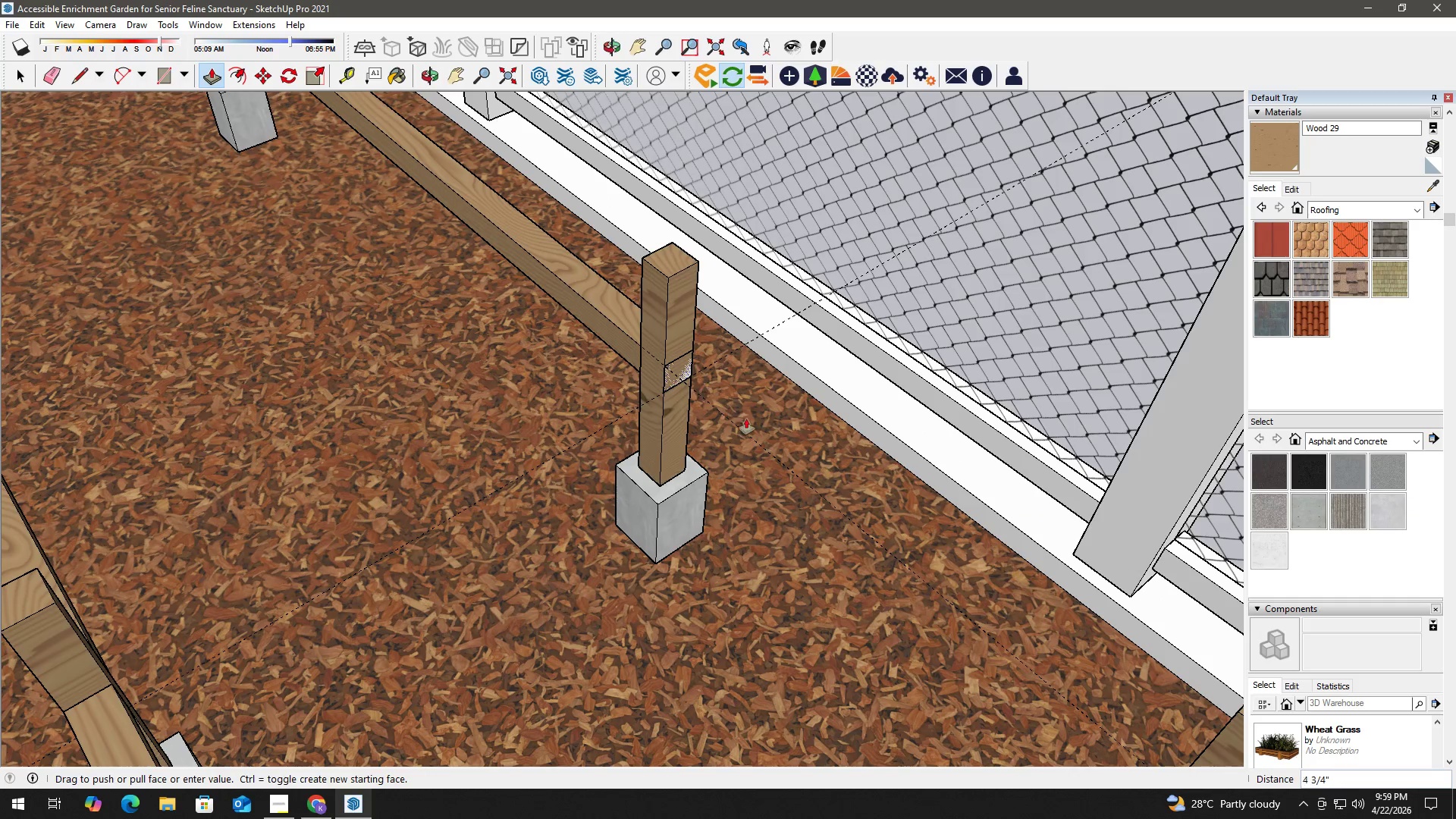 
key(Shift+ShiftLeft)
 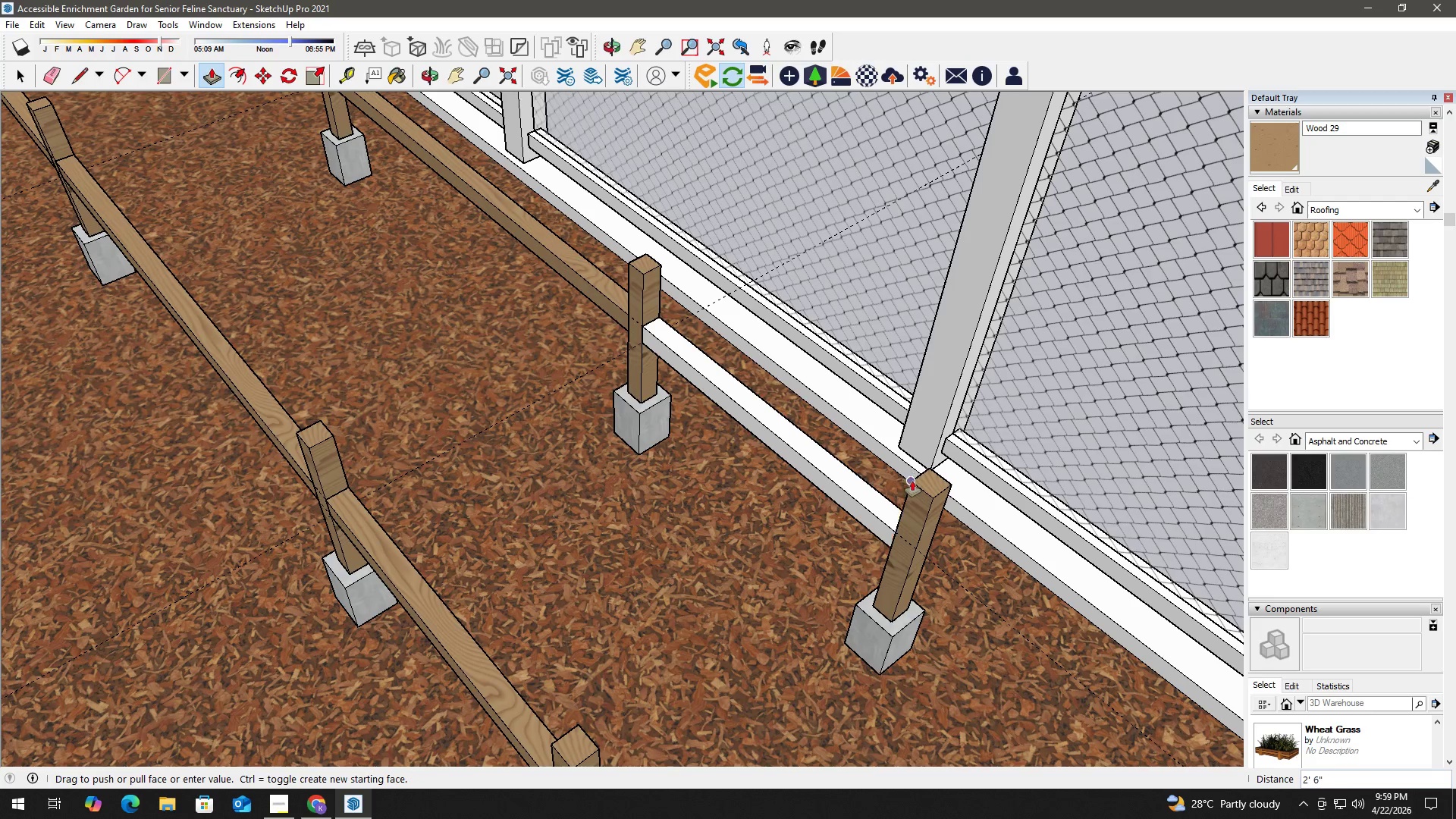 
scroll: coordinate [839, 516], scroll_direction: down, amount: 6.0
 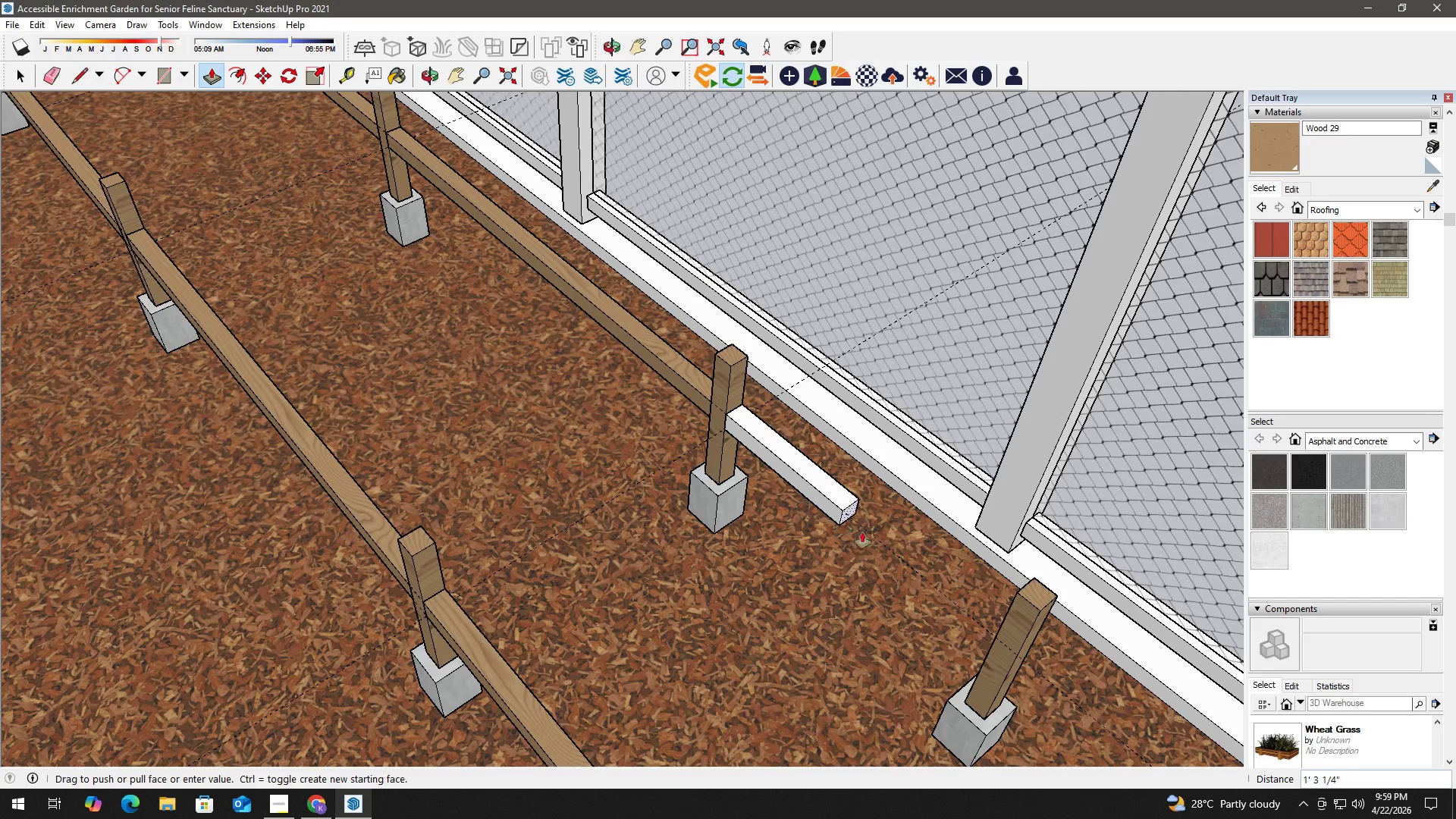 
left_click([912, 484])
 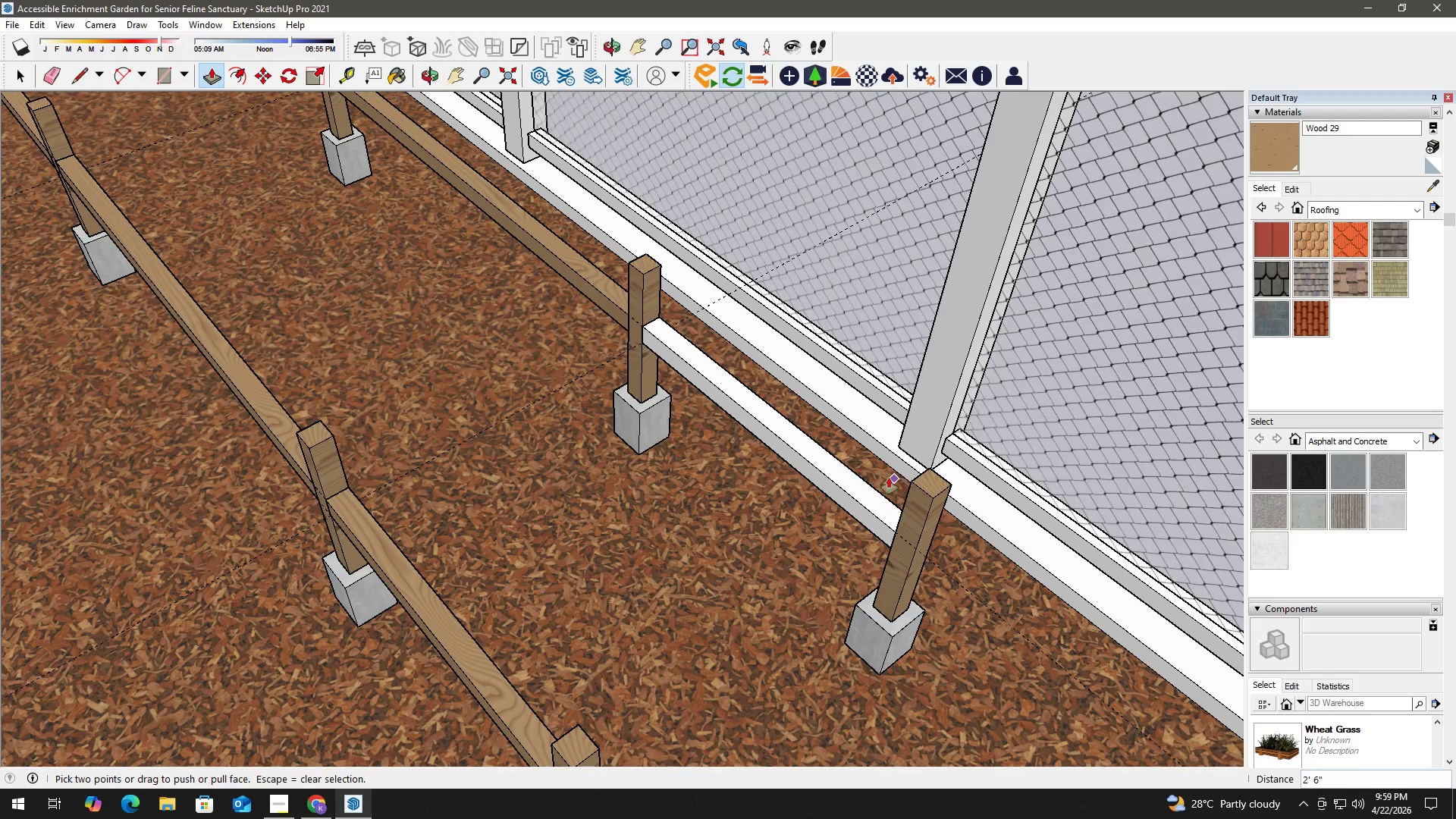 
key(Space)
 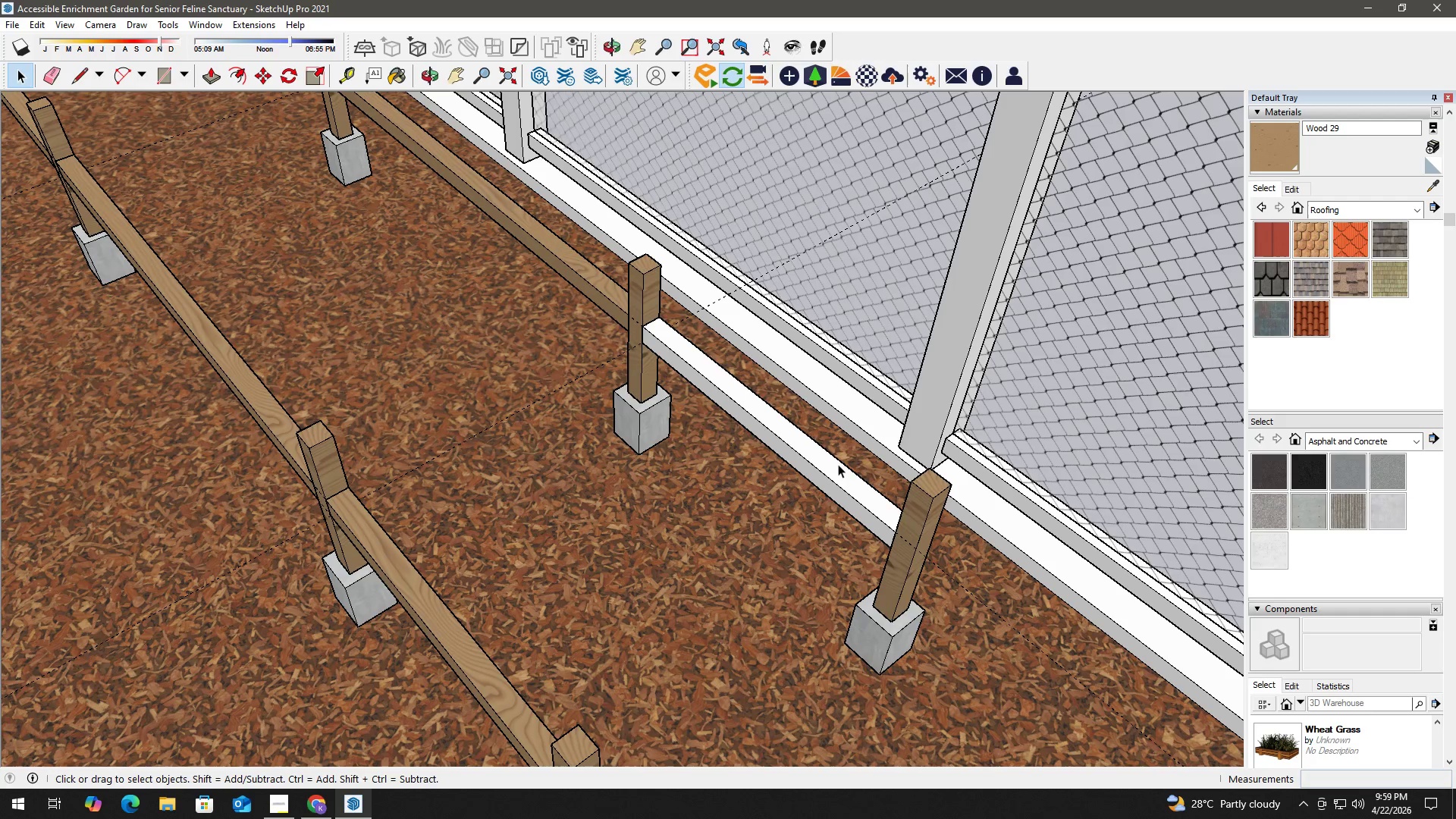 
double_click([838, 463])
 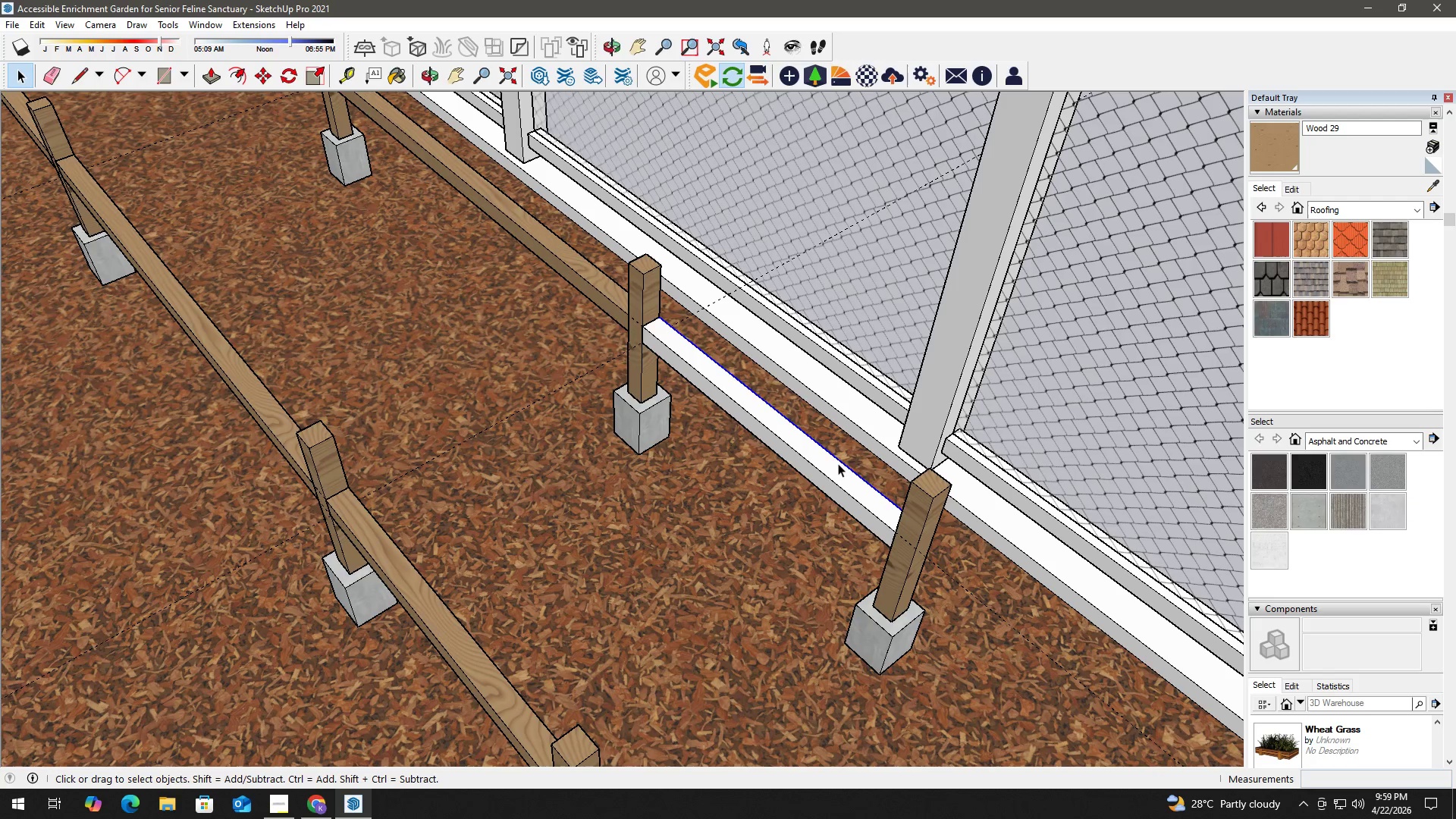 
triple_click([838, 463])
 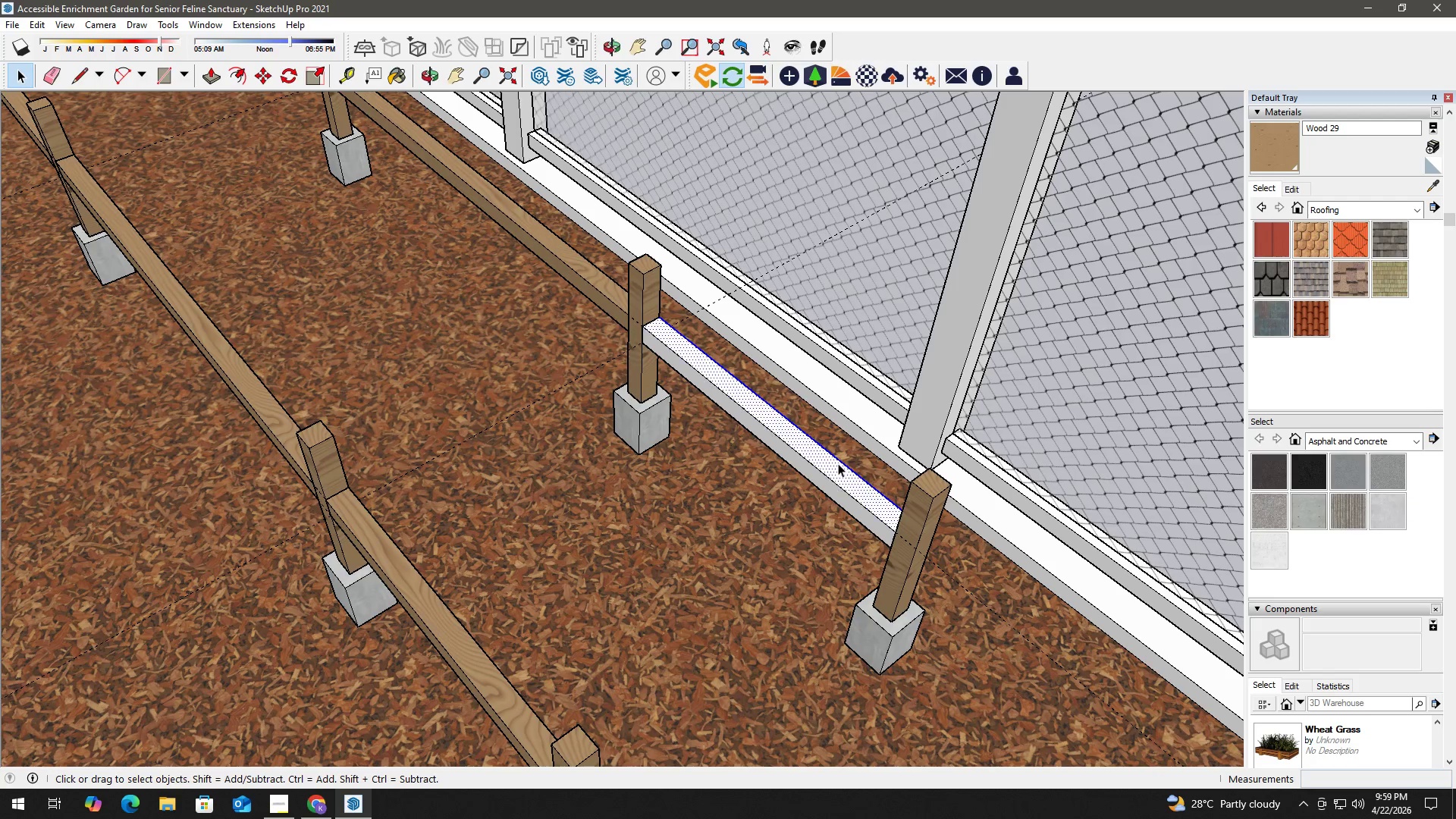 
triple_click([838, 463])
 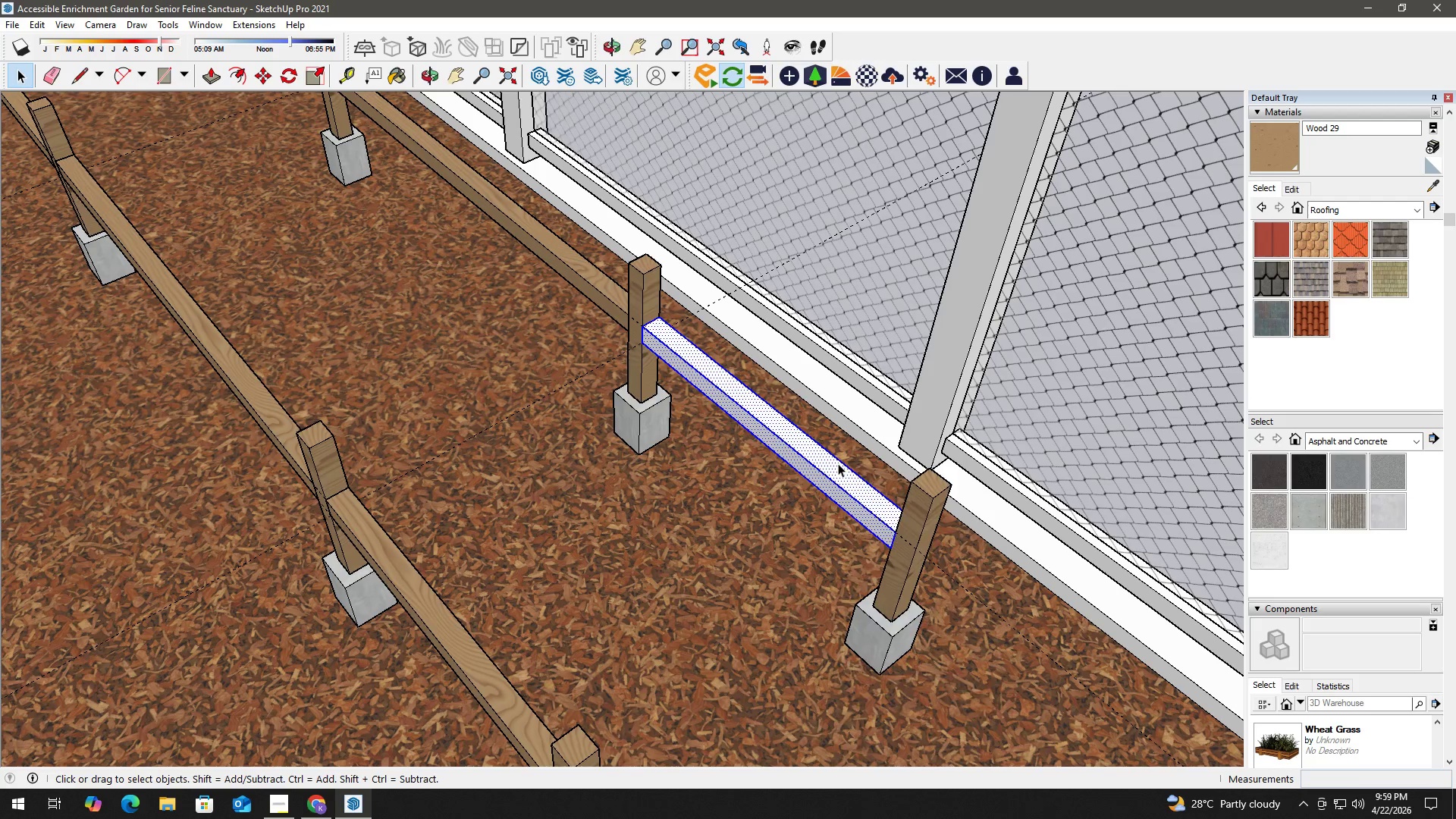 
right_click([838, 463])
 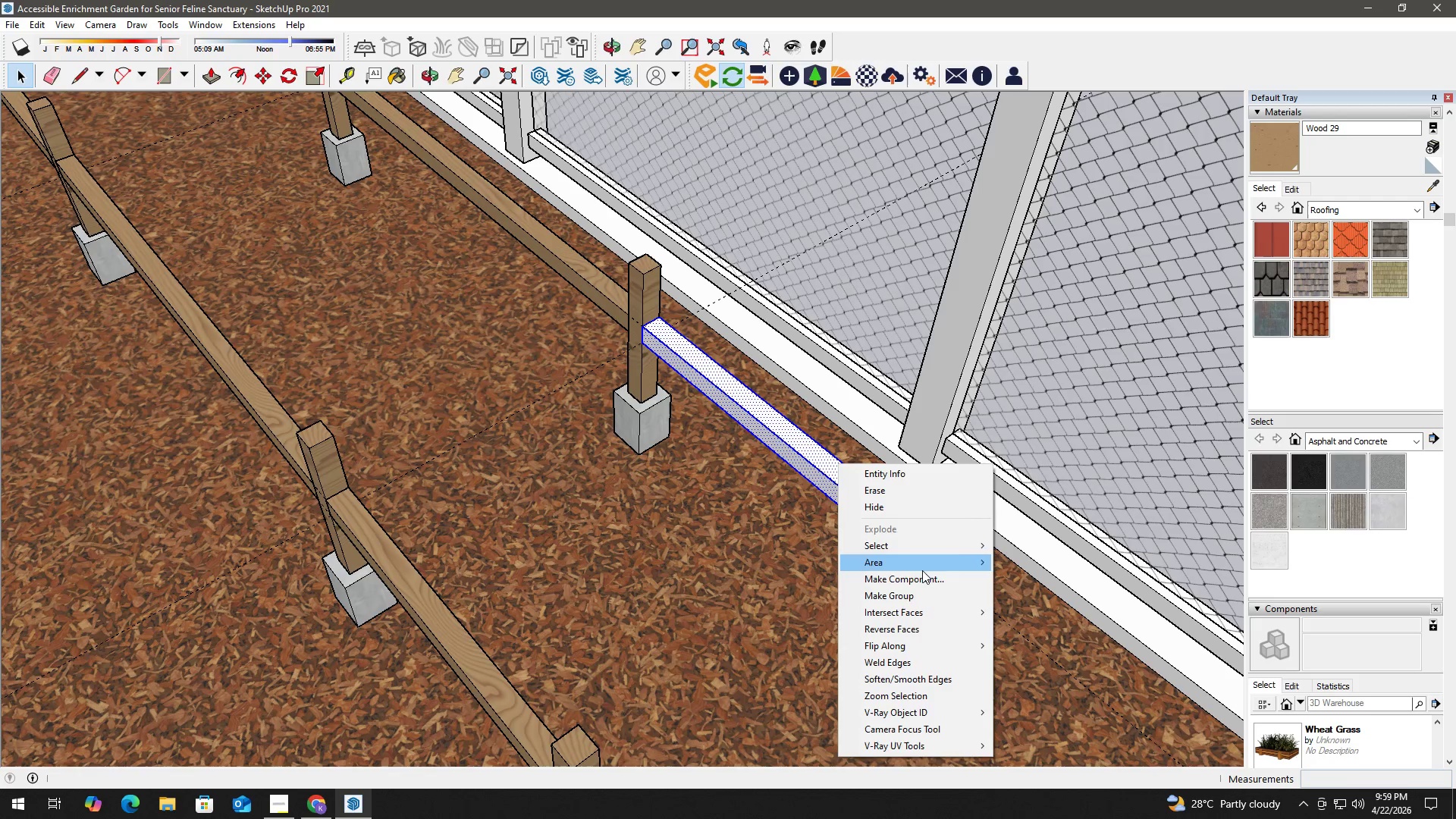 
left_click([923, 594])
 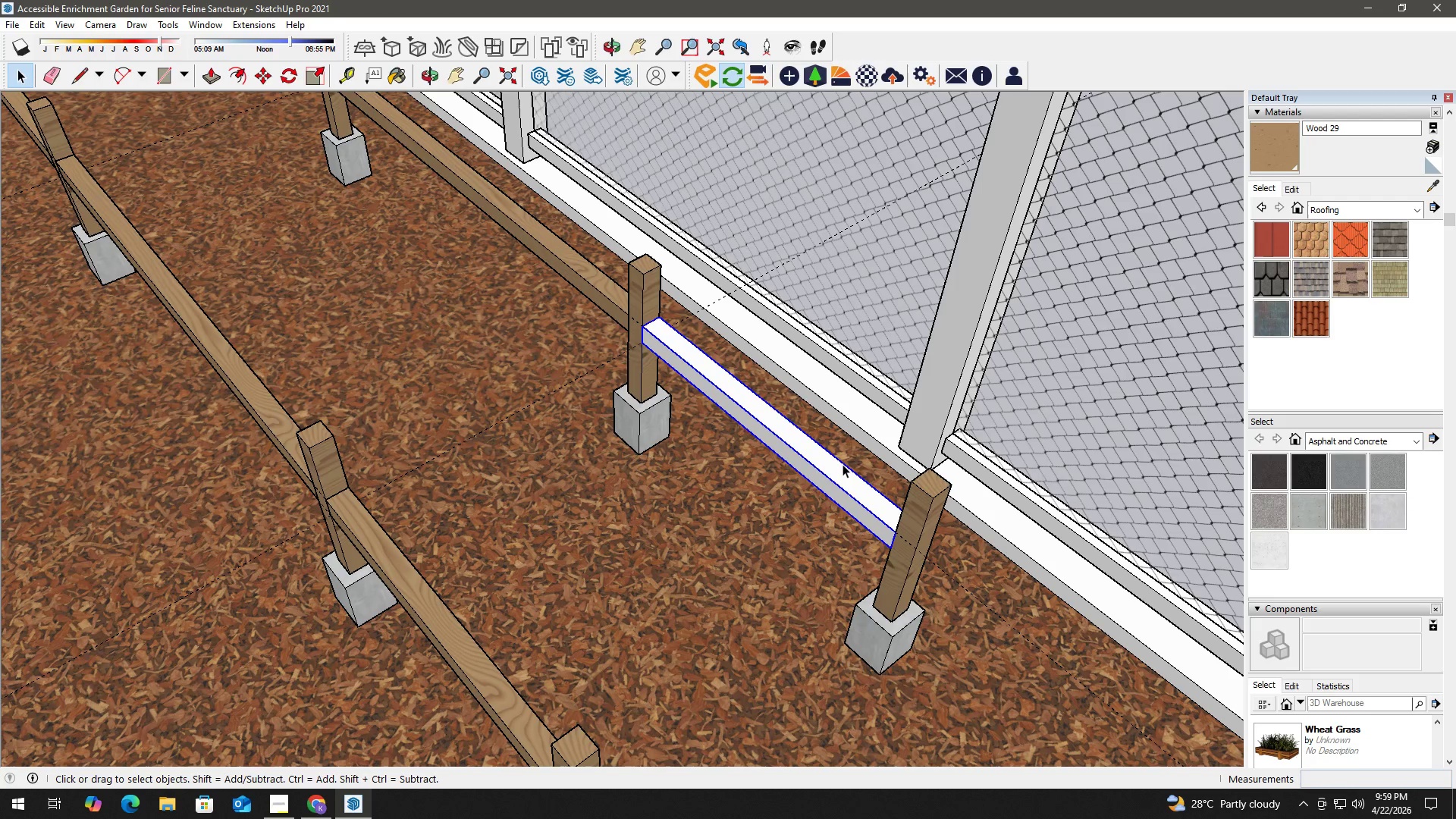 
double_click([841, 465])
 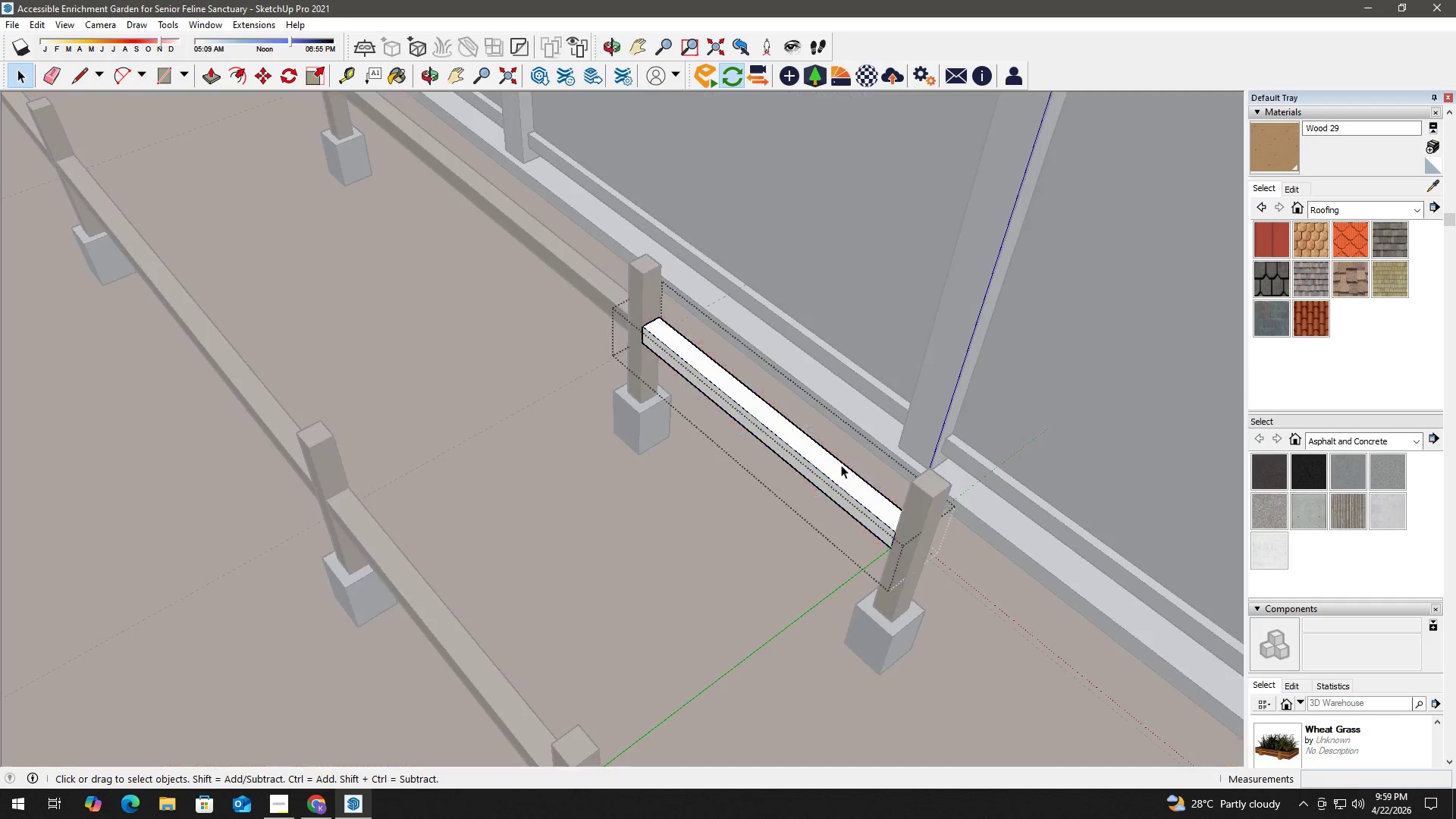 
triple_click([841, 465])
 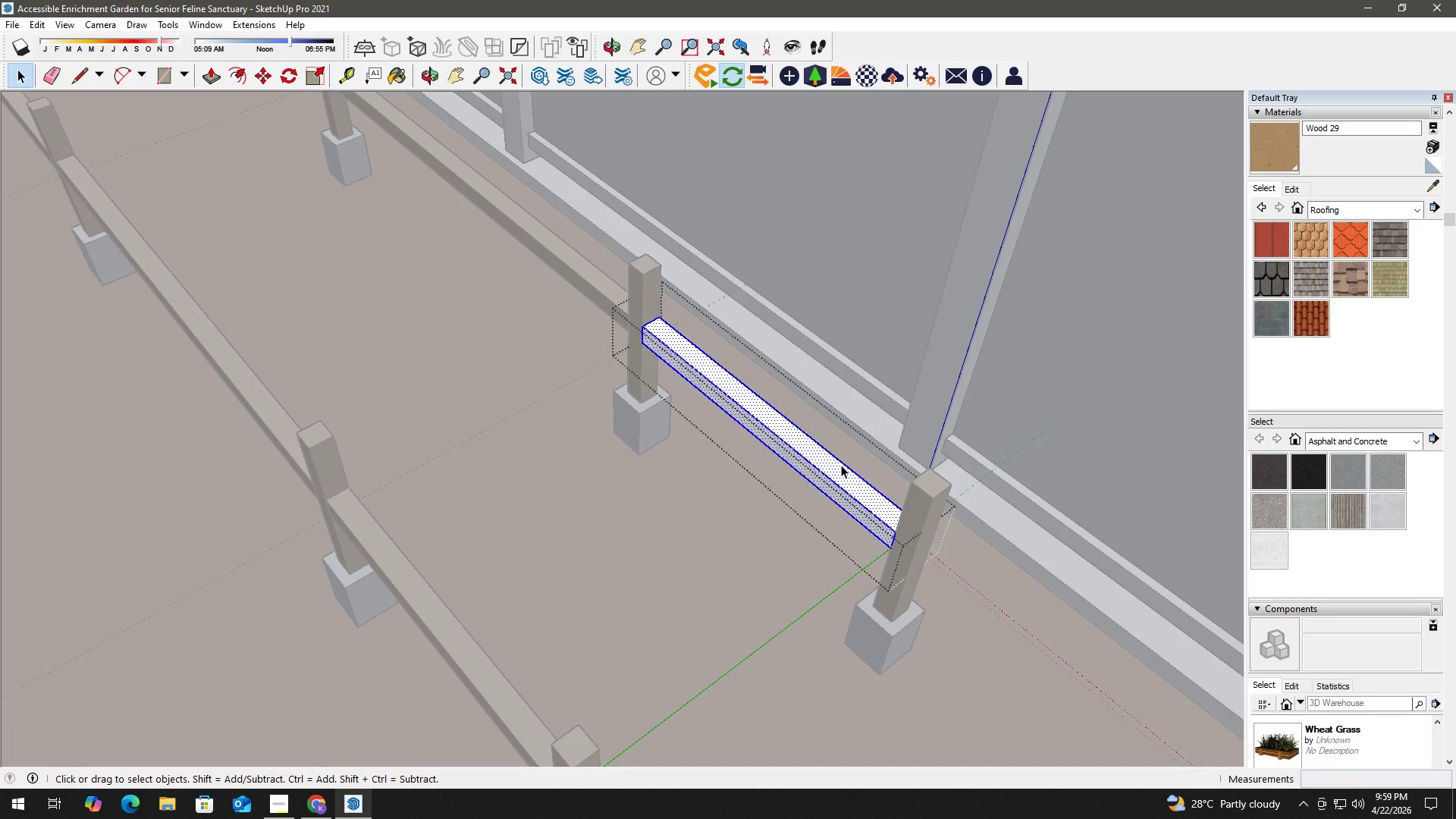 
triple_click([841, 465])
 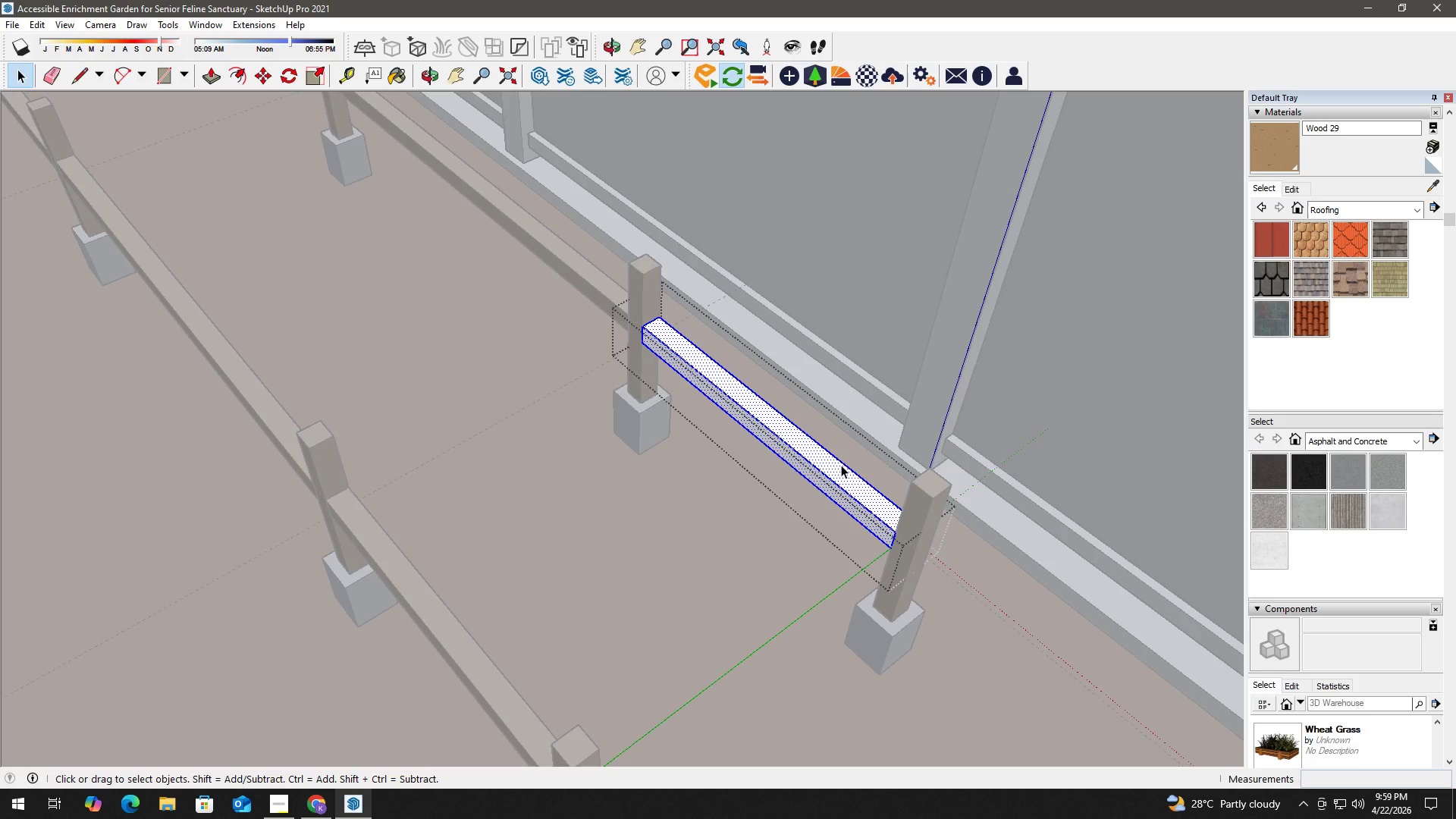 
triple_click([841, 465])
 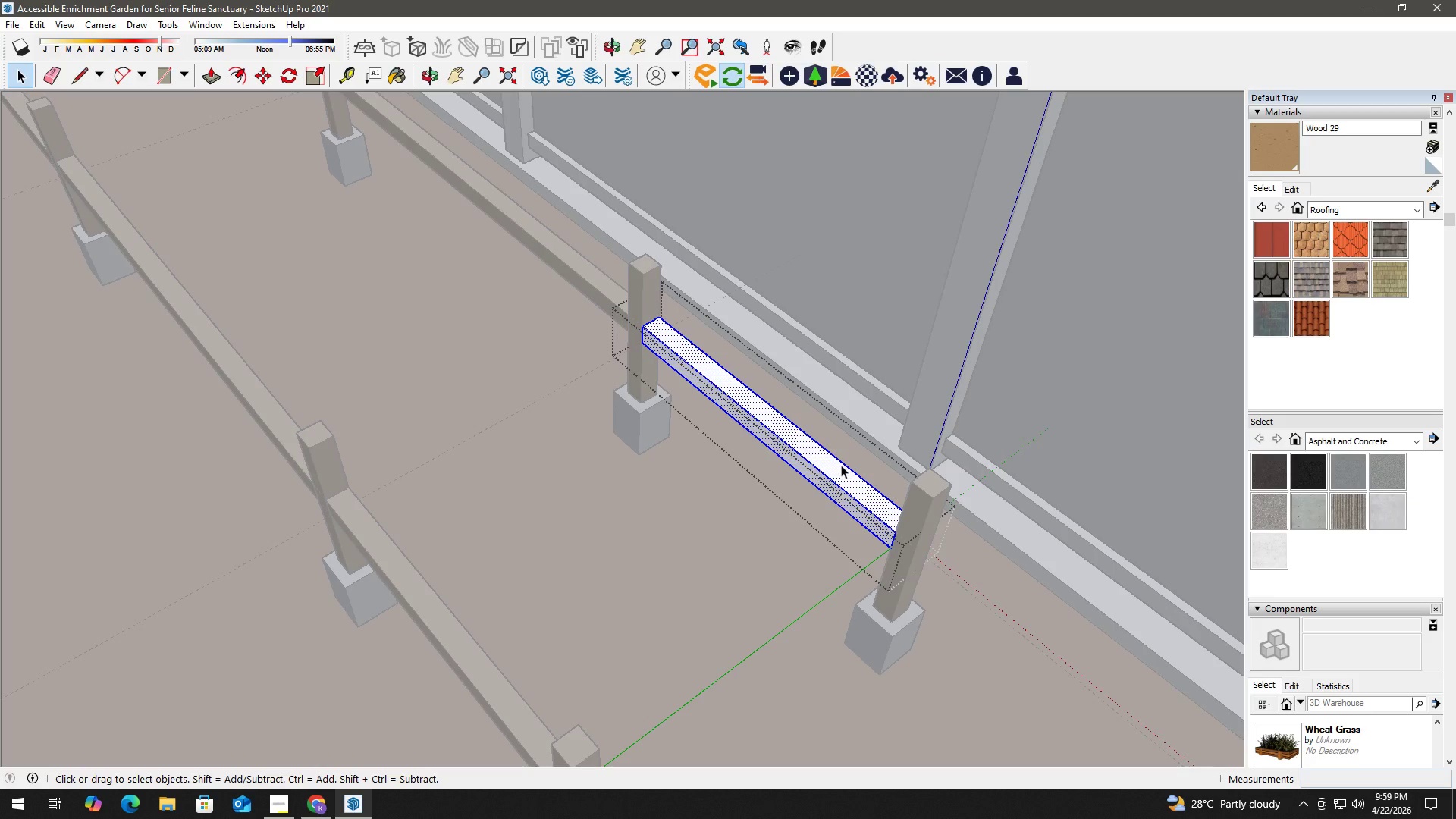 
key(B)
 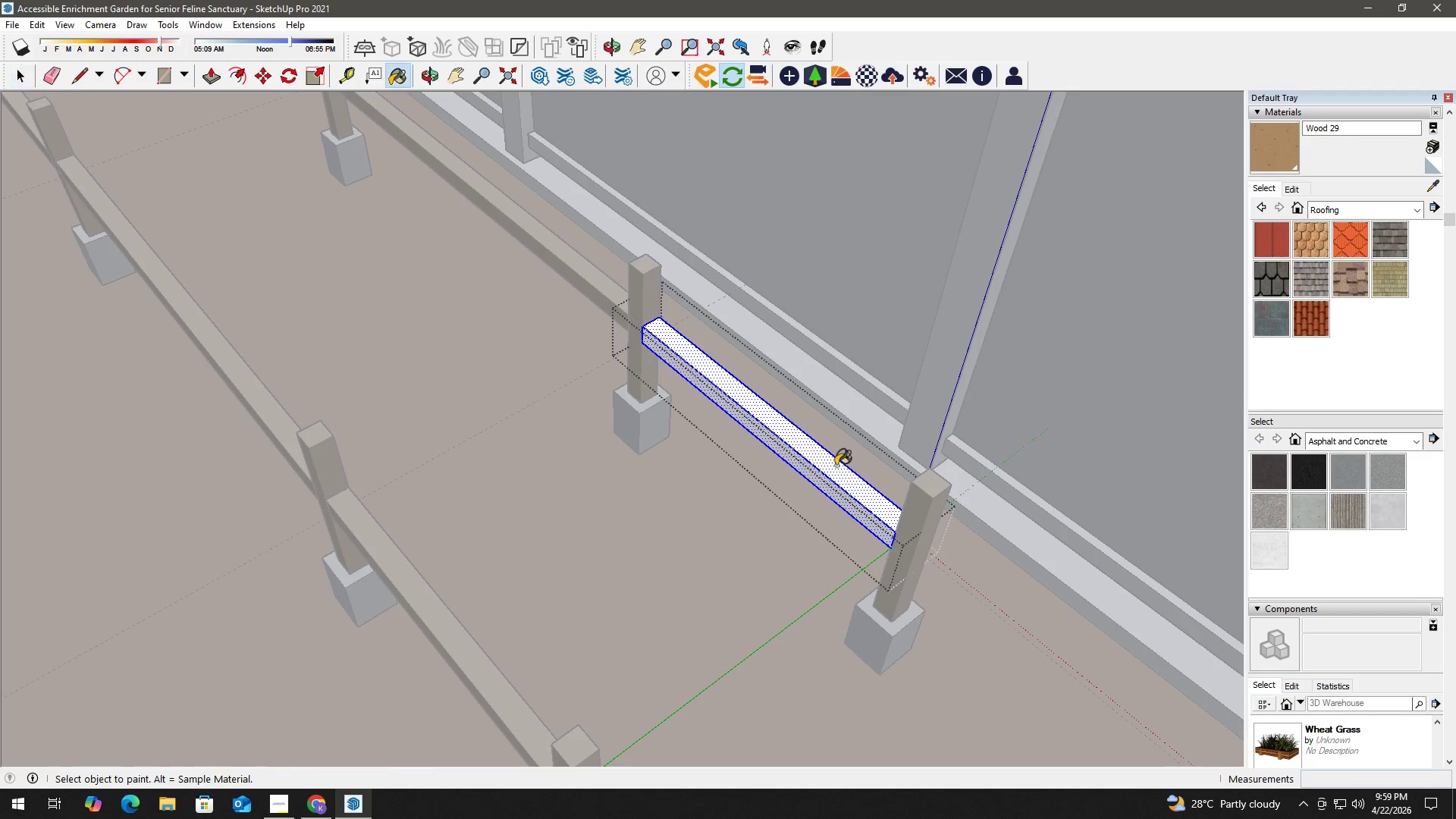 
triple_click([836, 466])
 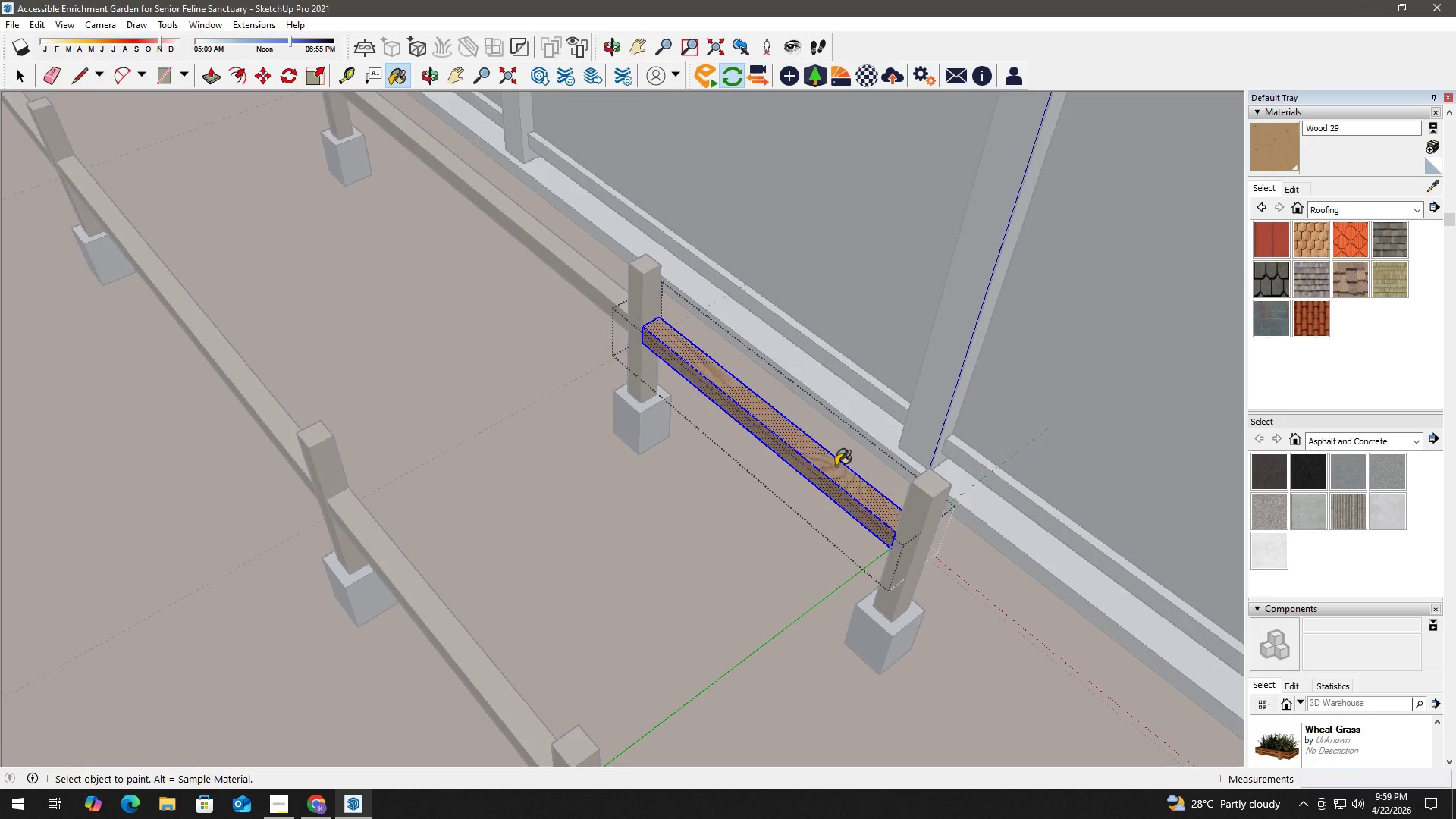 
triple_click([836, 466])
 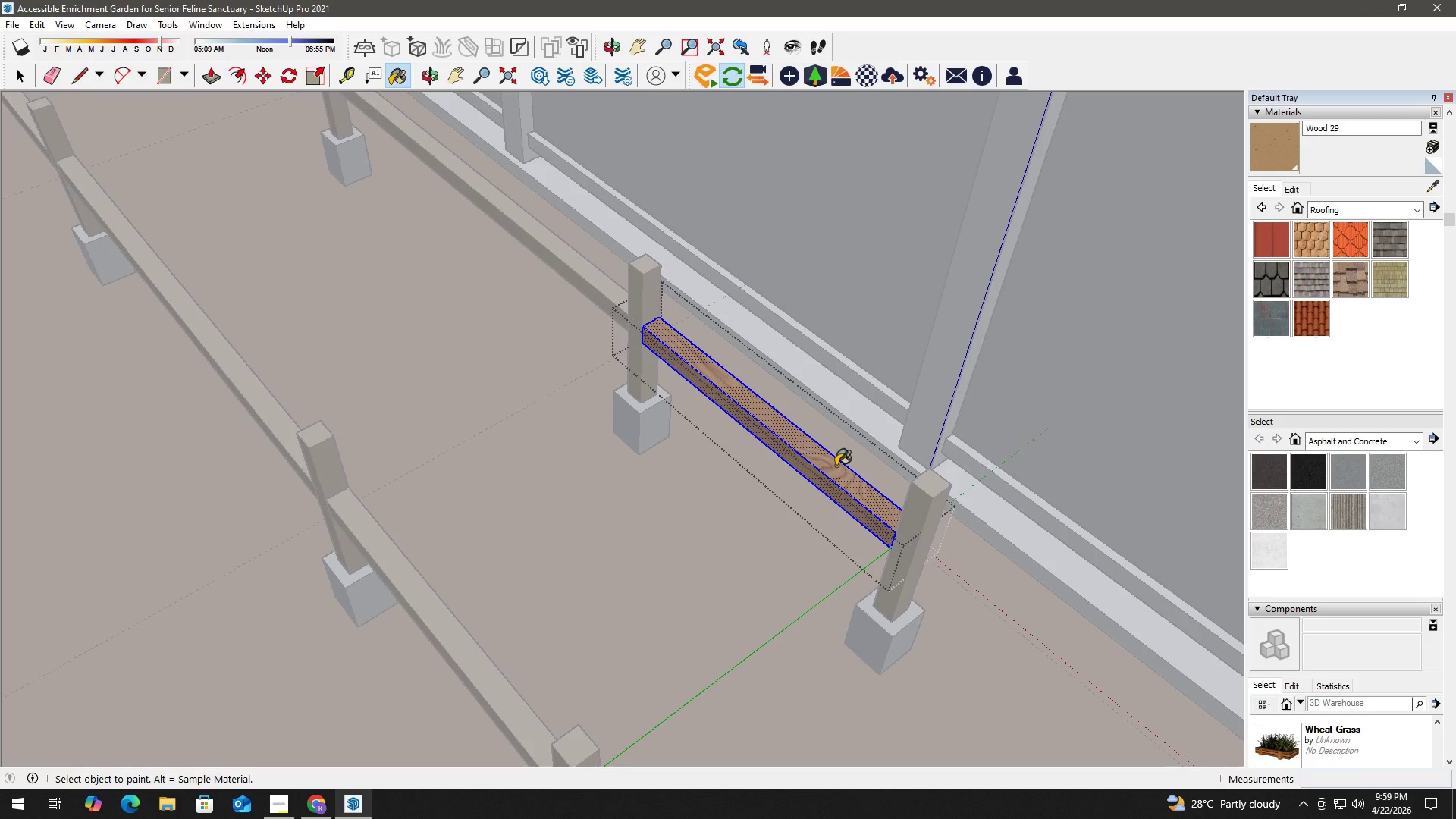 
triple_click([836, 466])
 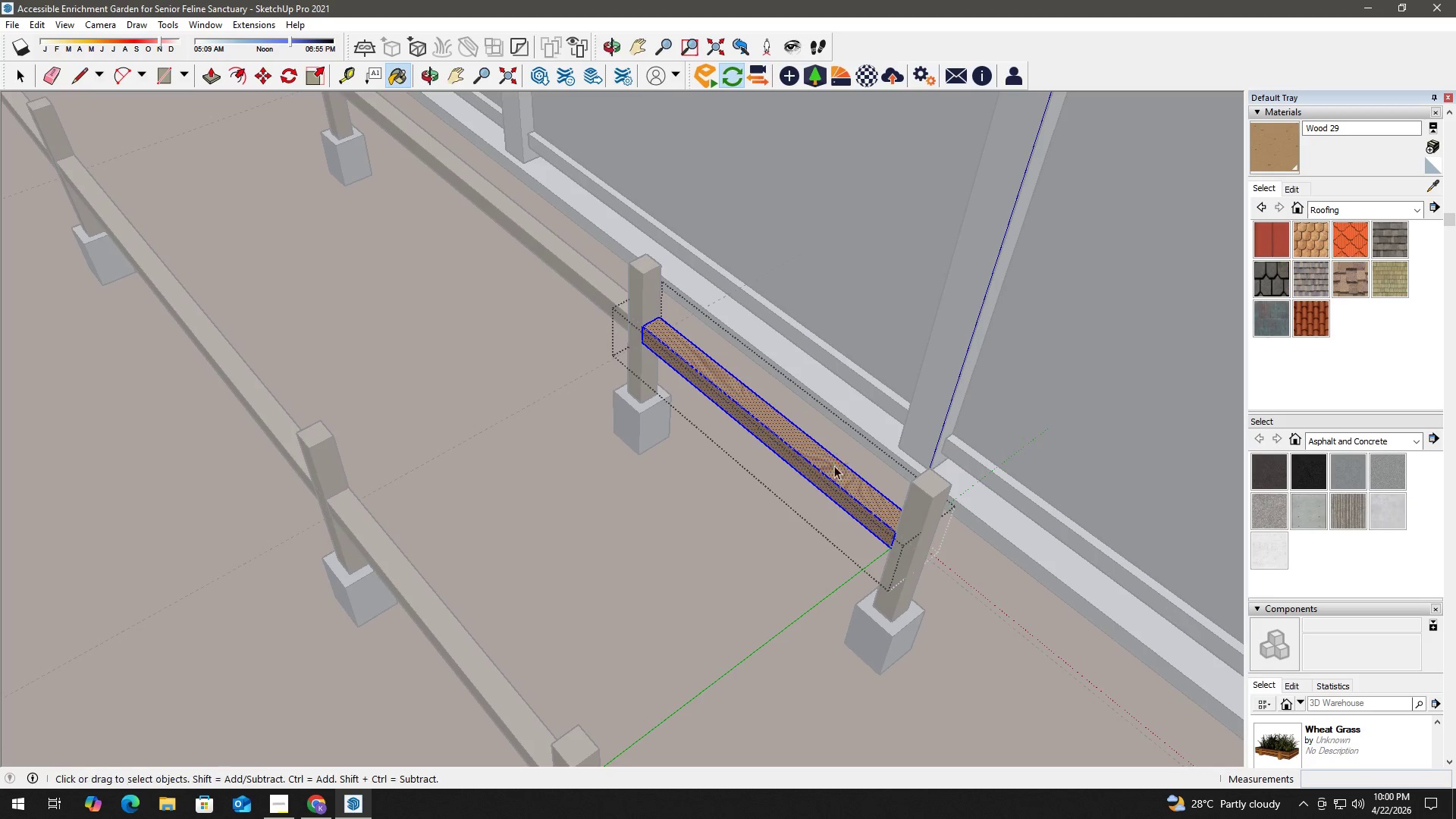 
key(Space)
 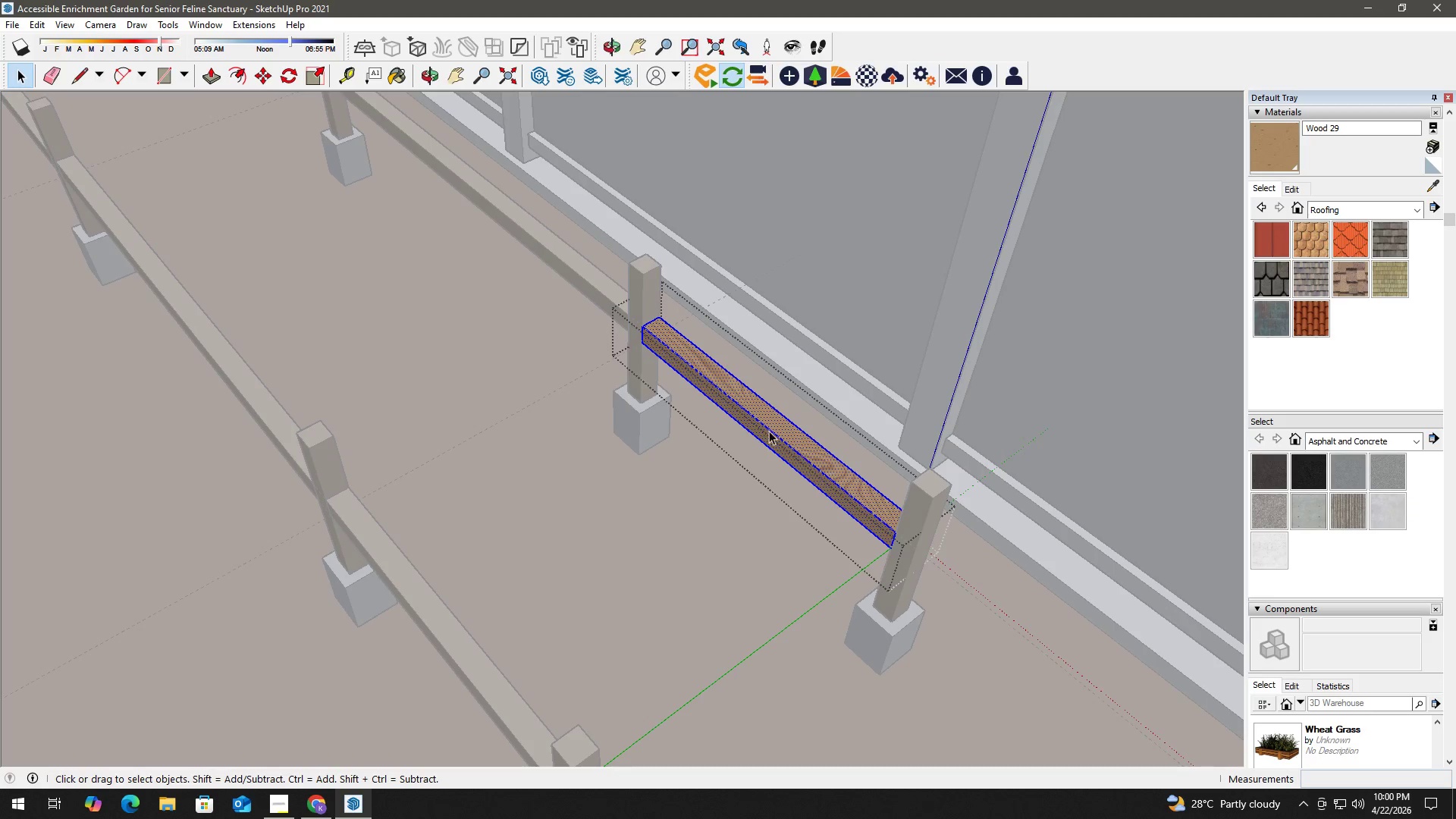 
key(Escape)
 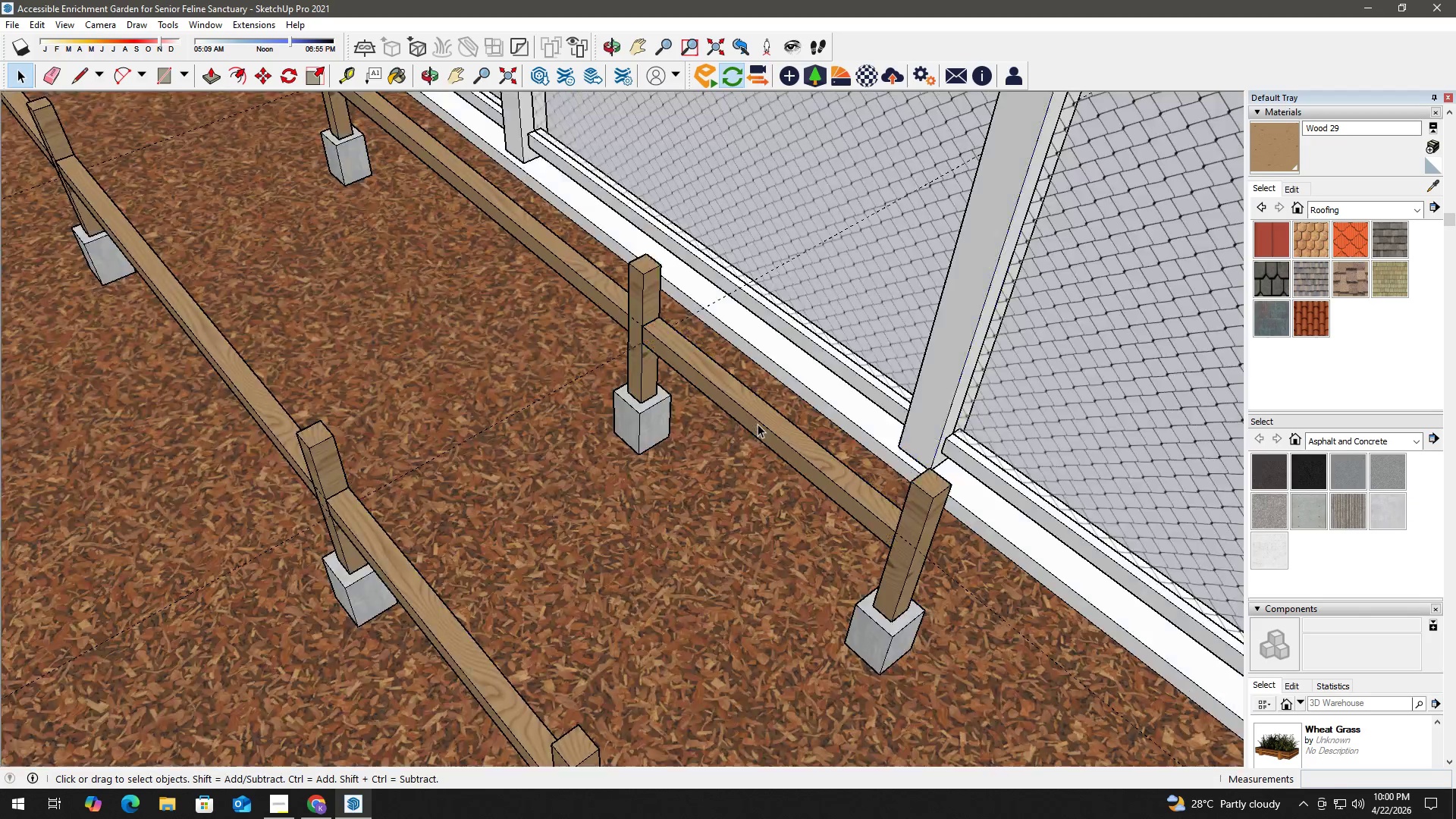 
scroll: coordinate [757, 424], scroll_direction: down, amount: 4.0
 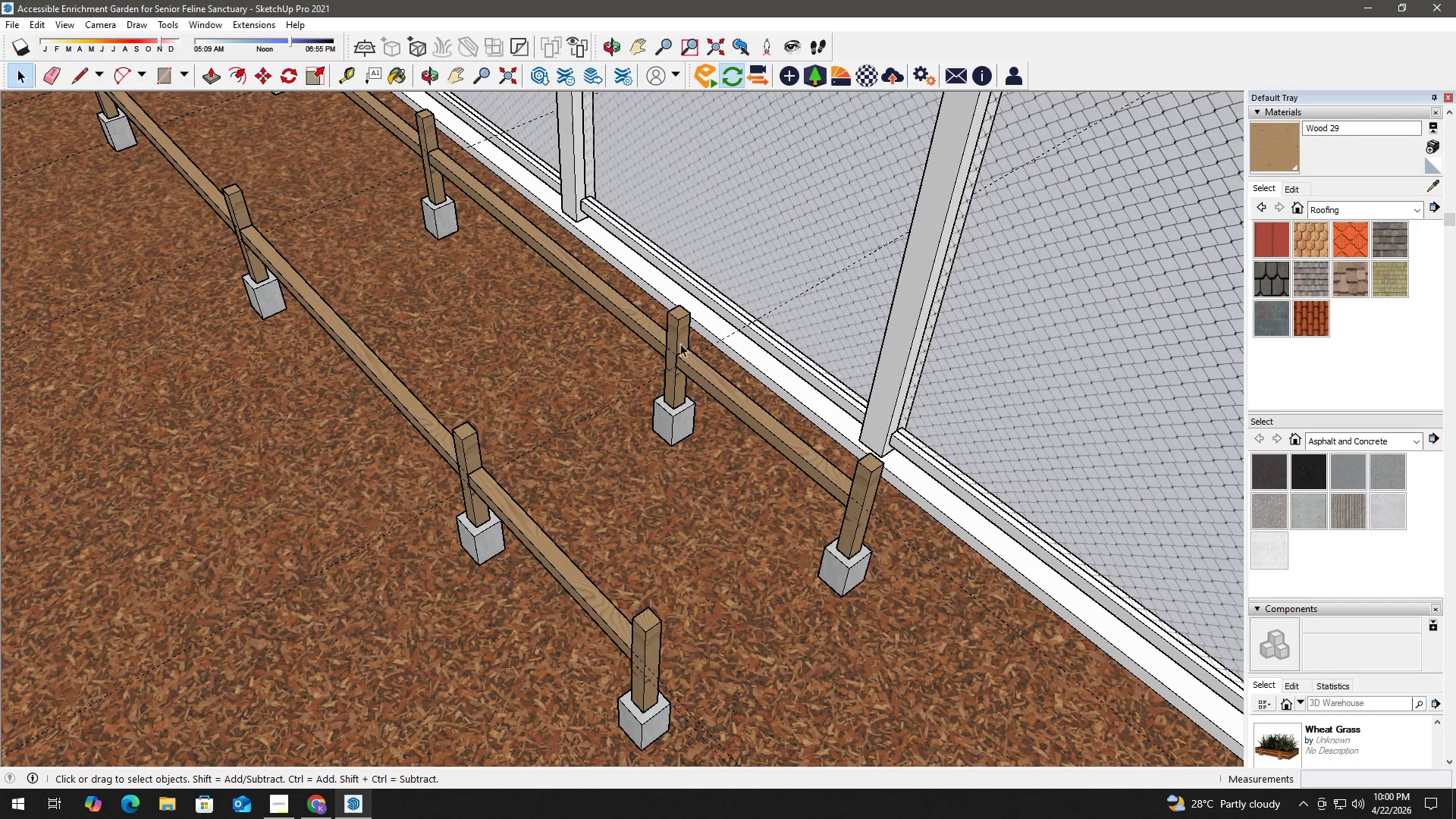 
key(H)
 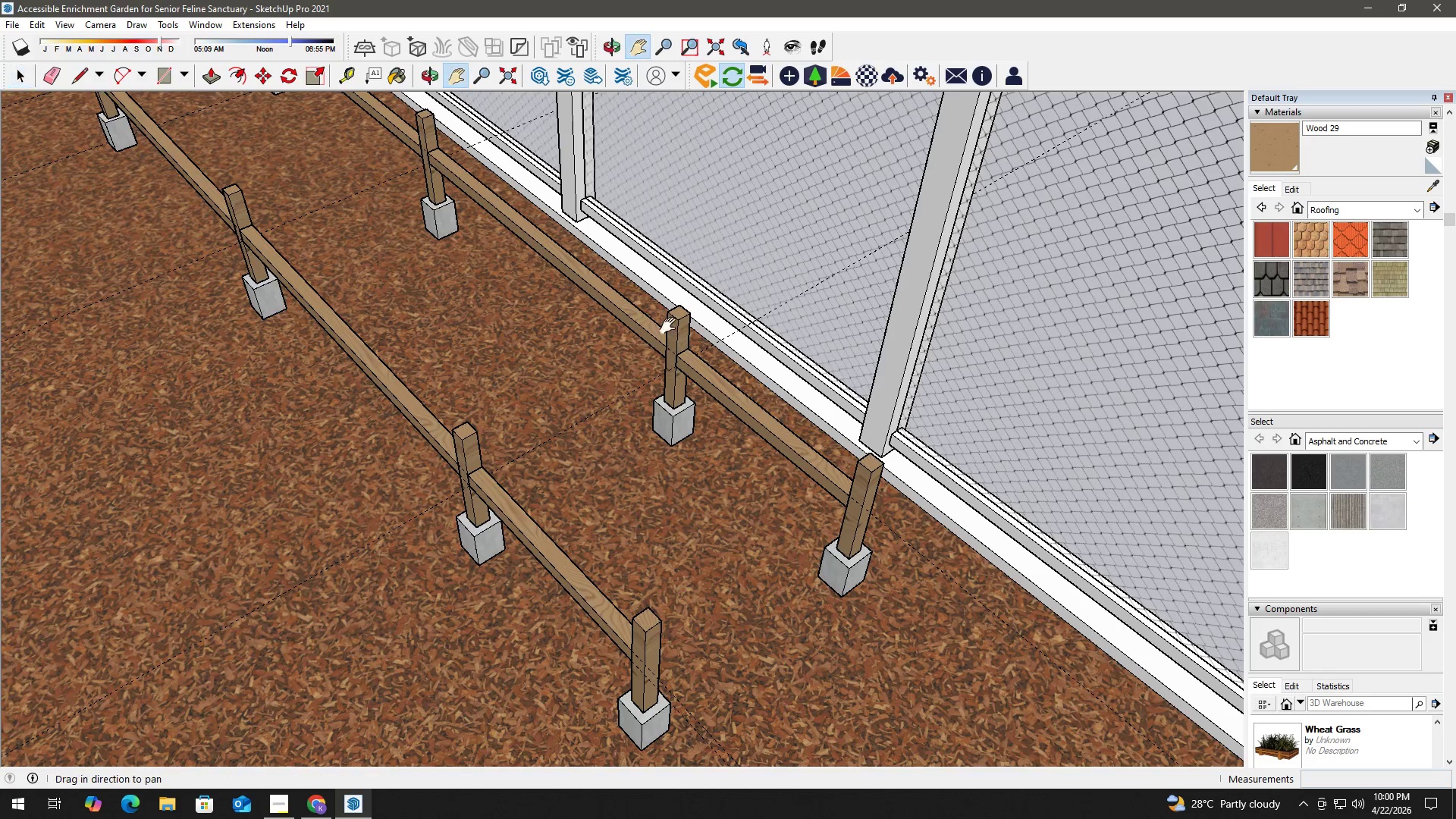 
scroll: coordinate [653, 326], scroll_direction: down, amount: 12.0
 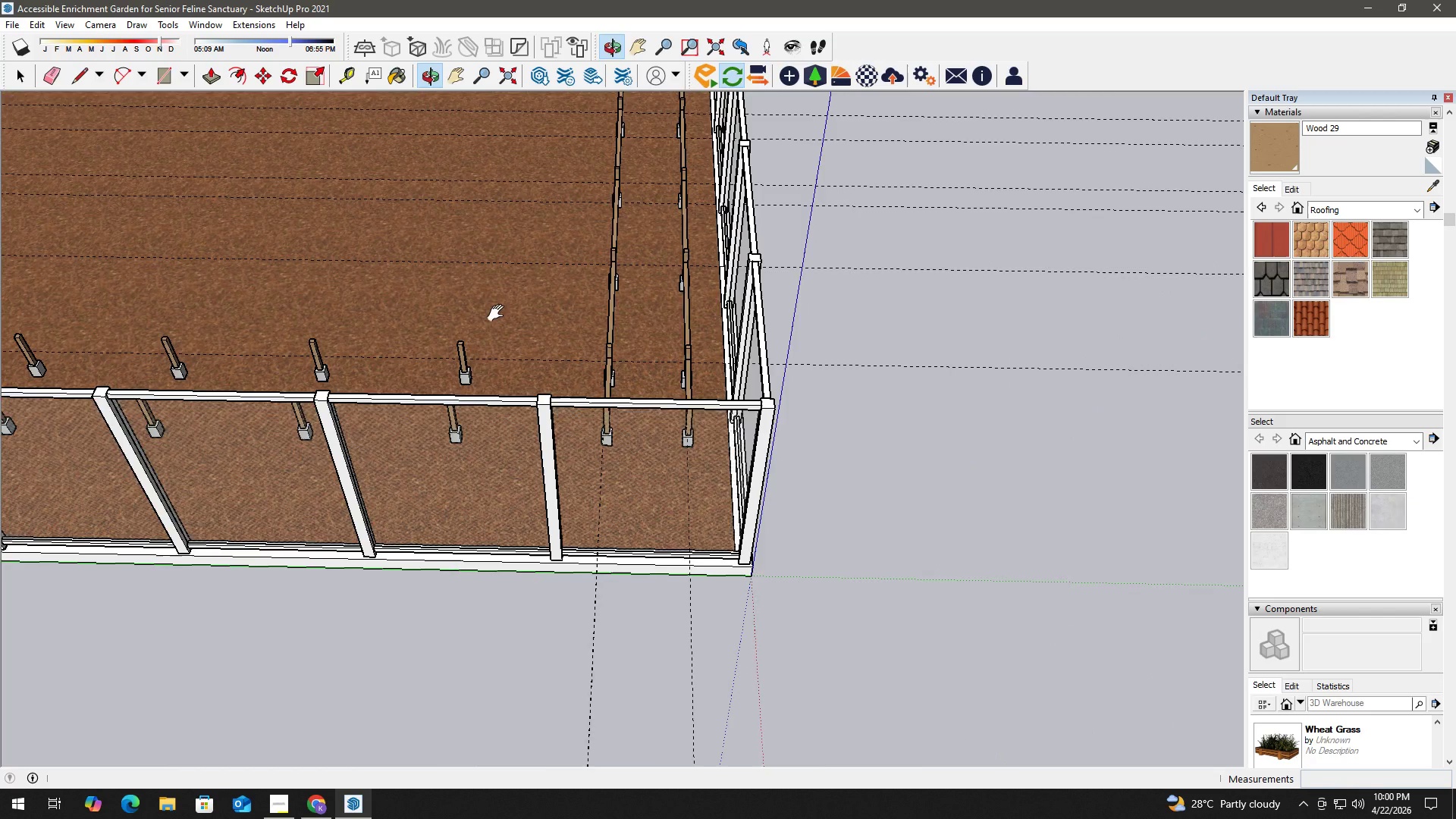 
key(H)
 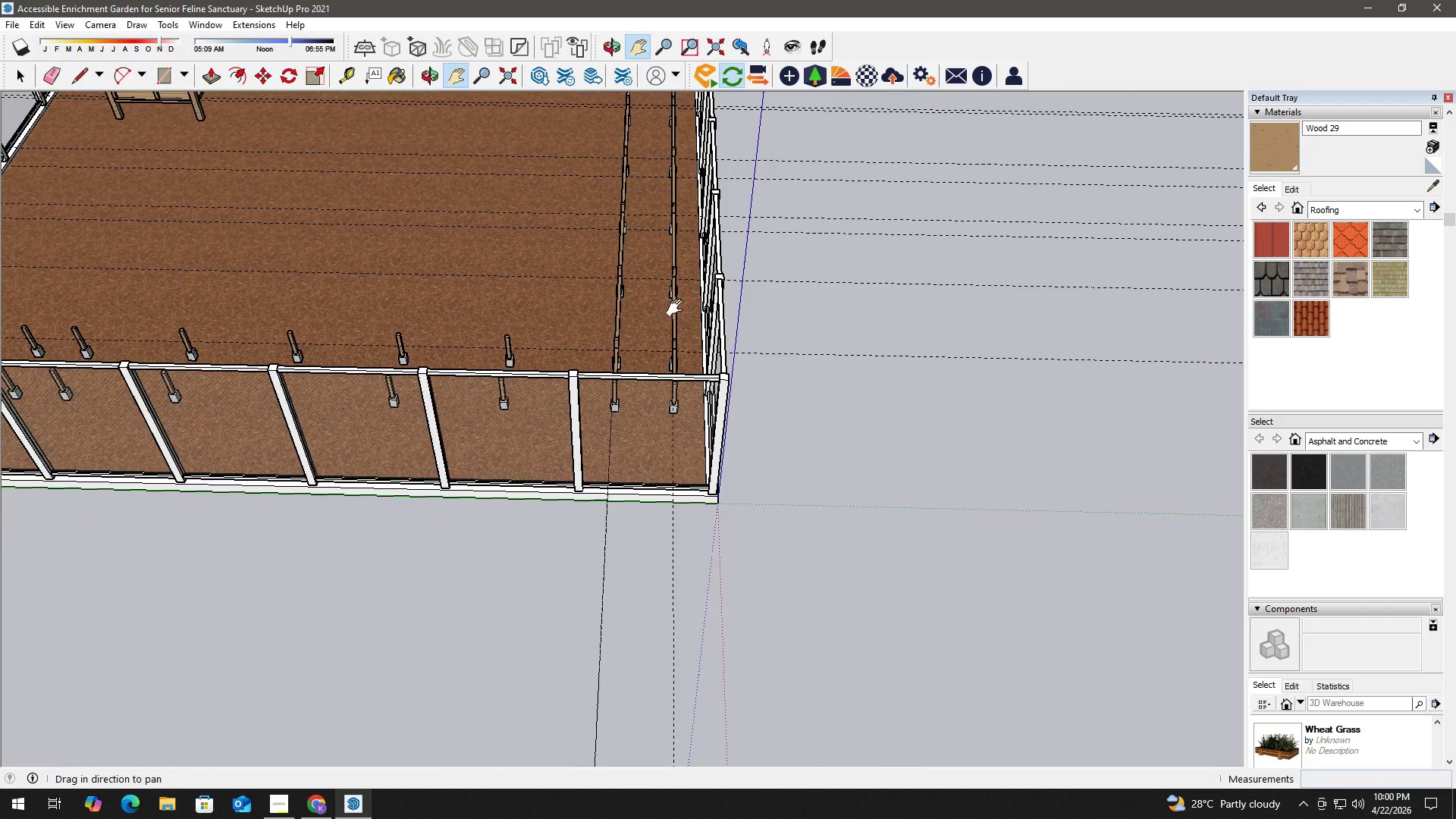 
scroll: coordinate [637, 320], scroll_direction: down, amount: 3.0
 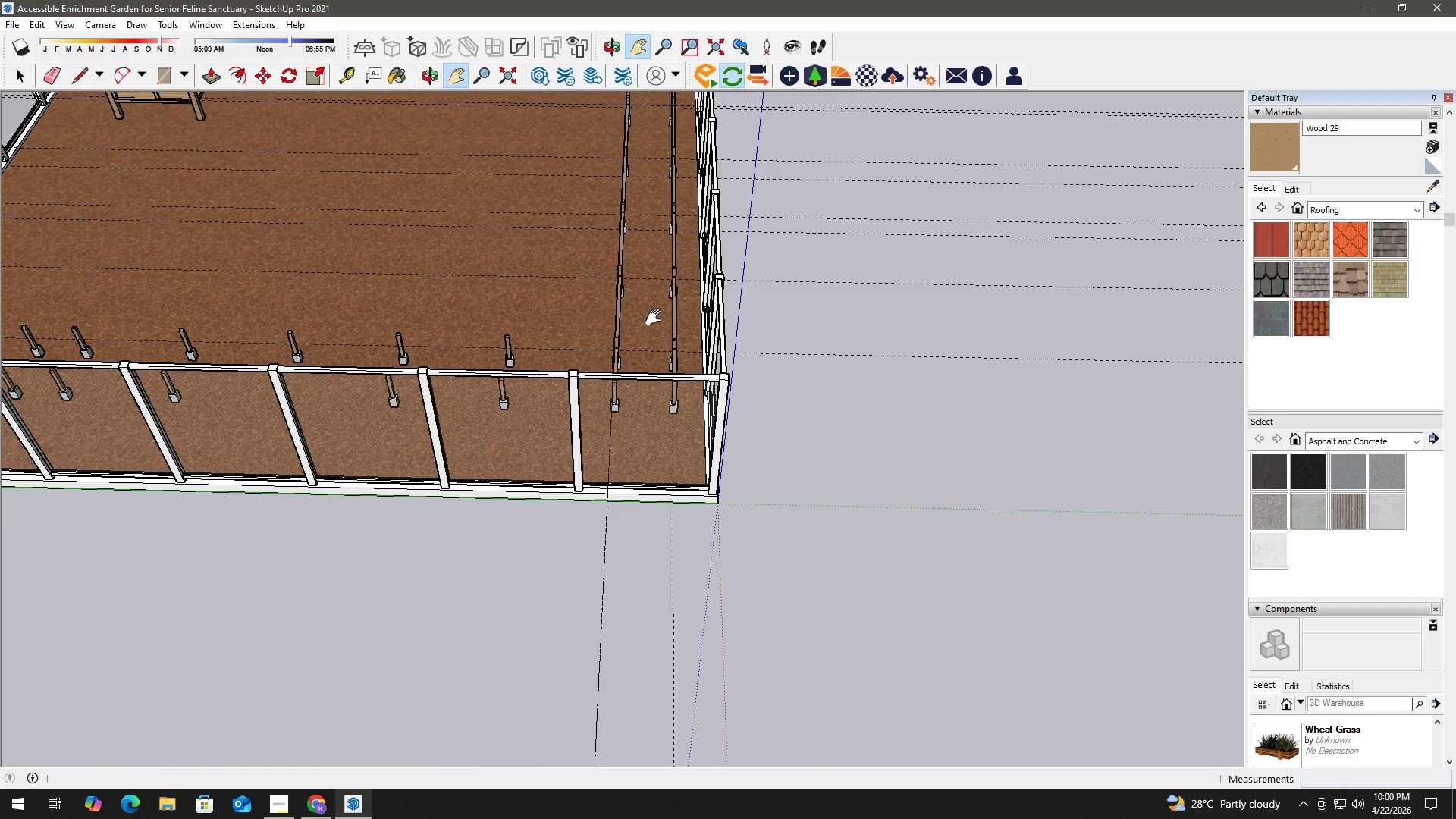 
left_click_drag(start_coordinate=[671, 311], to_coordinate=[557, 447])
 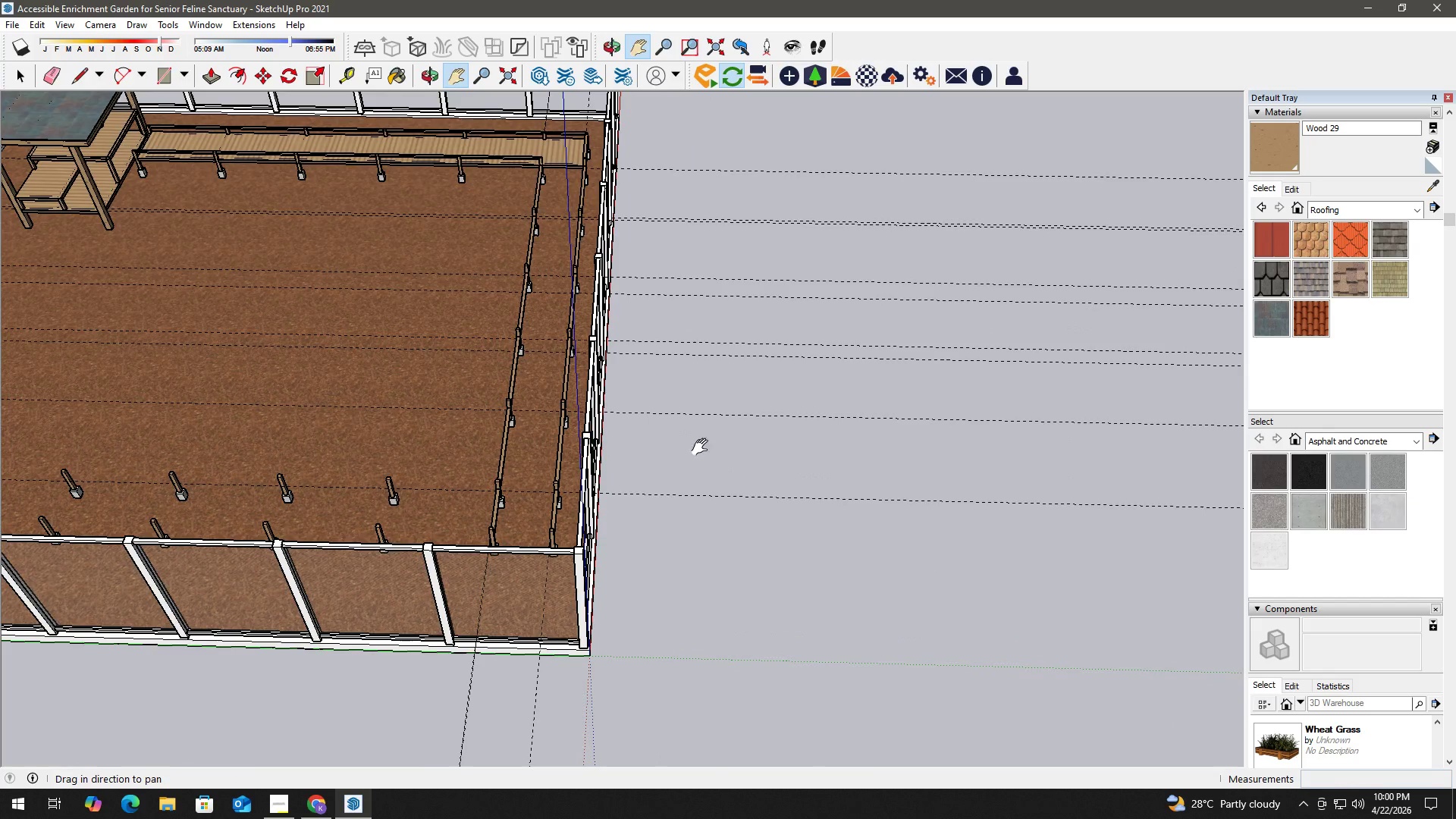 
key(Space)
 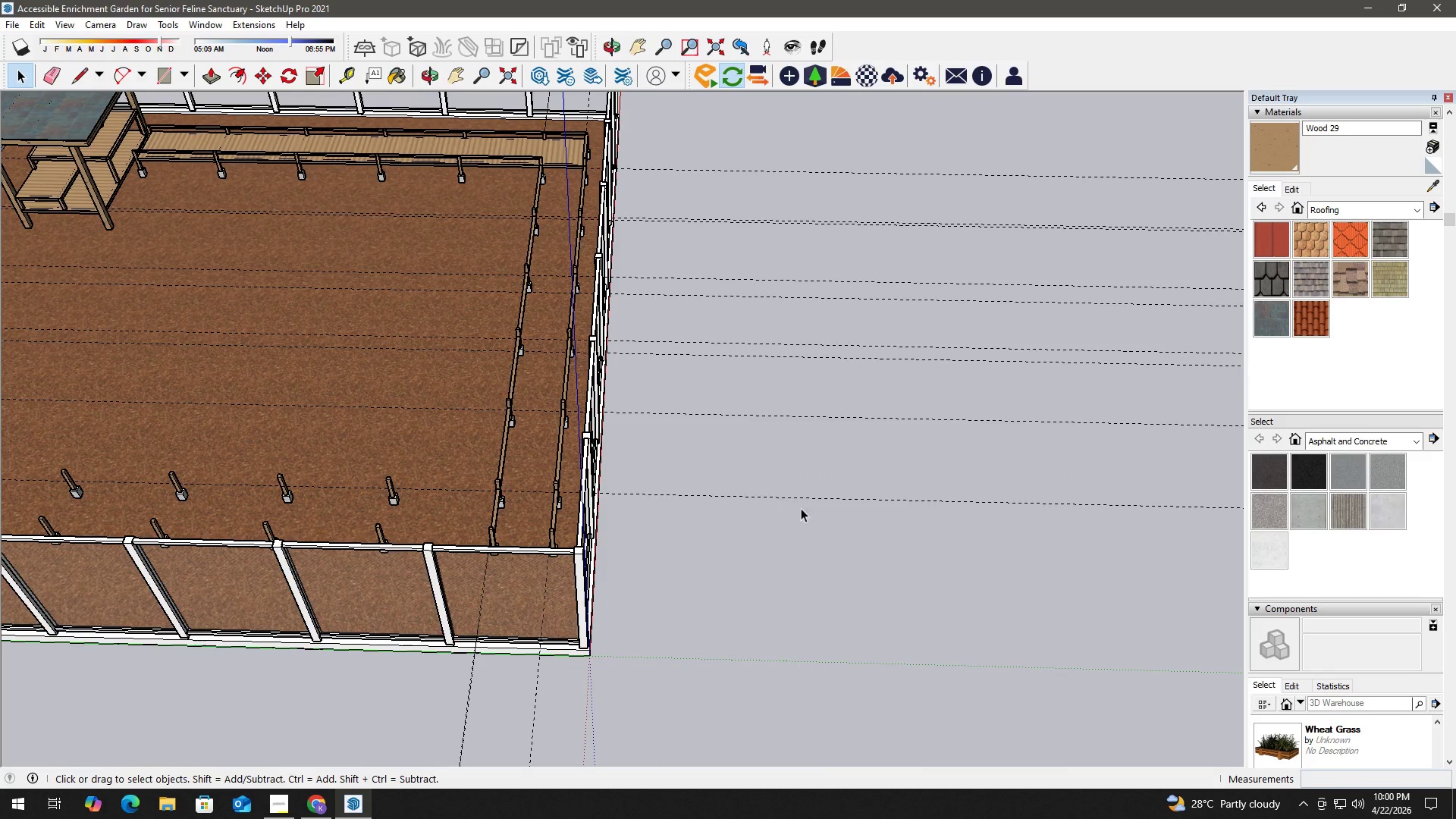 
key(E)
 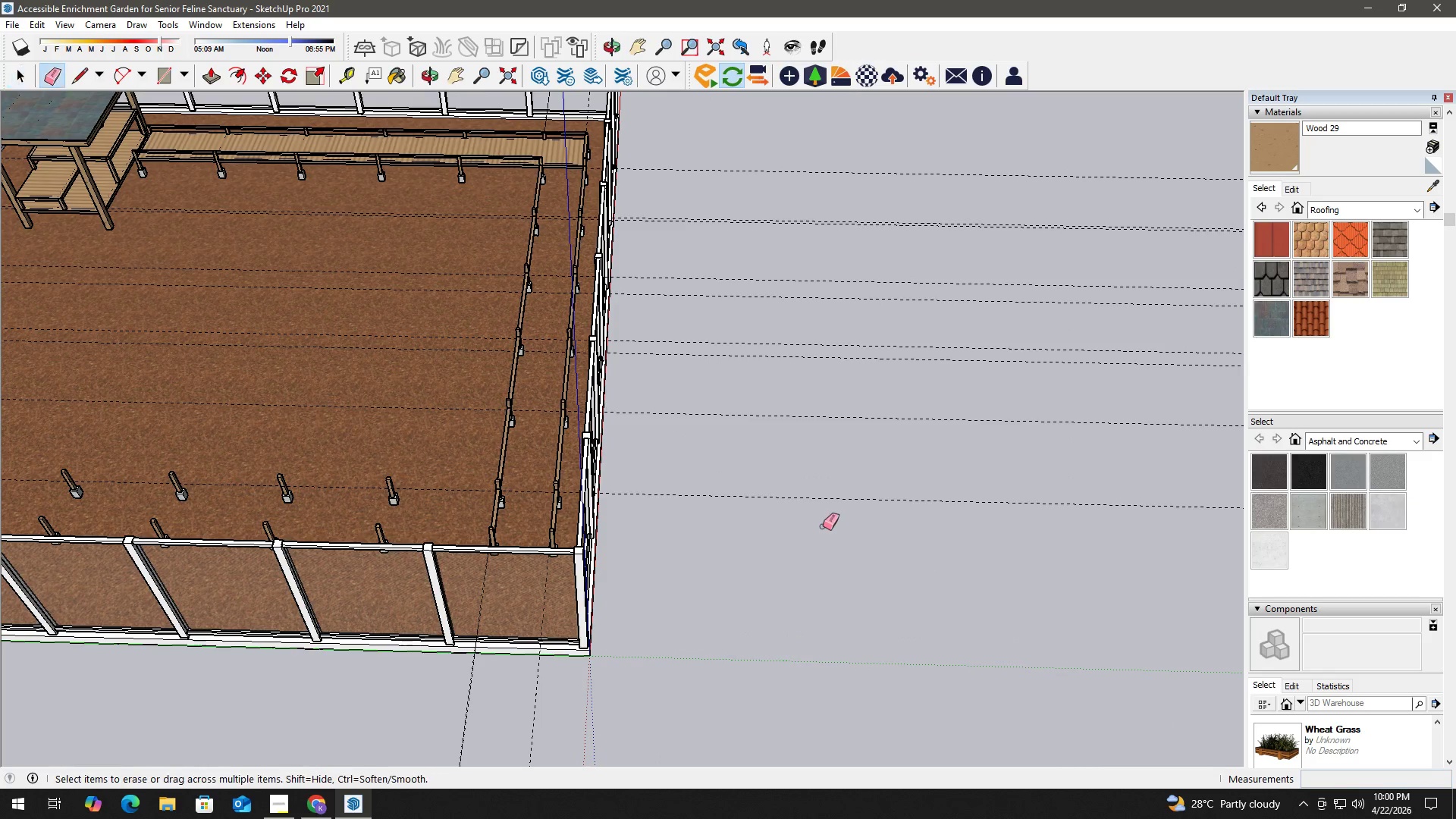 
left_click_drag(start_coordinate=[823, 521], to_coordinate=[749, 146])
 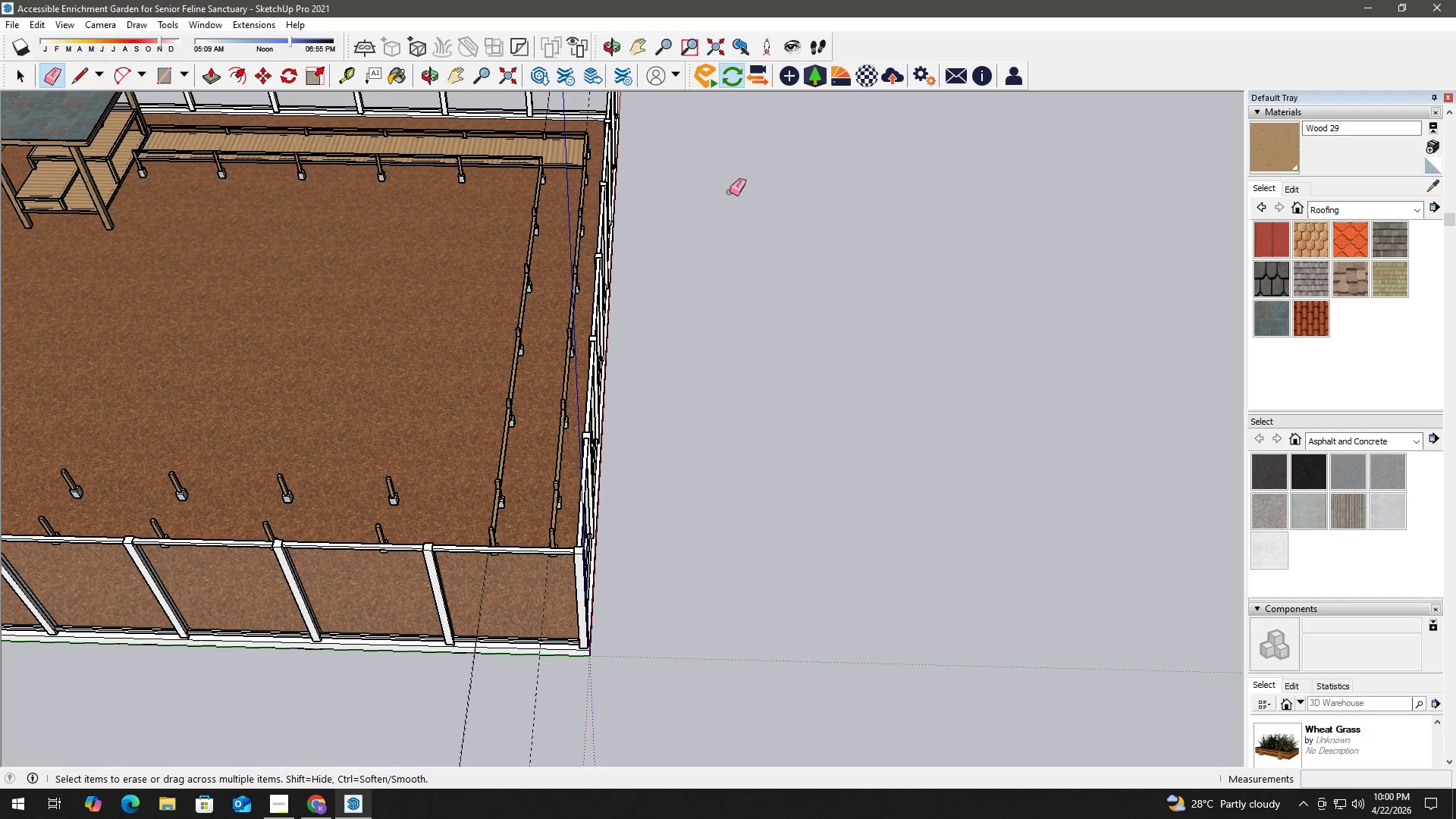 
key(Space)
 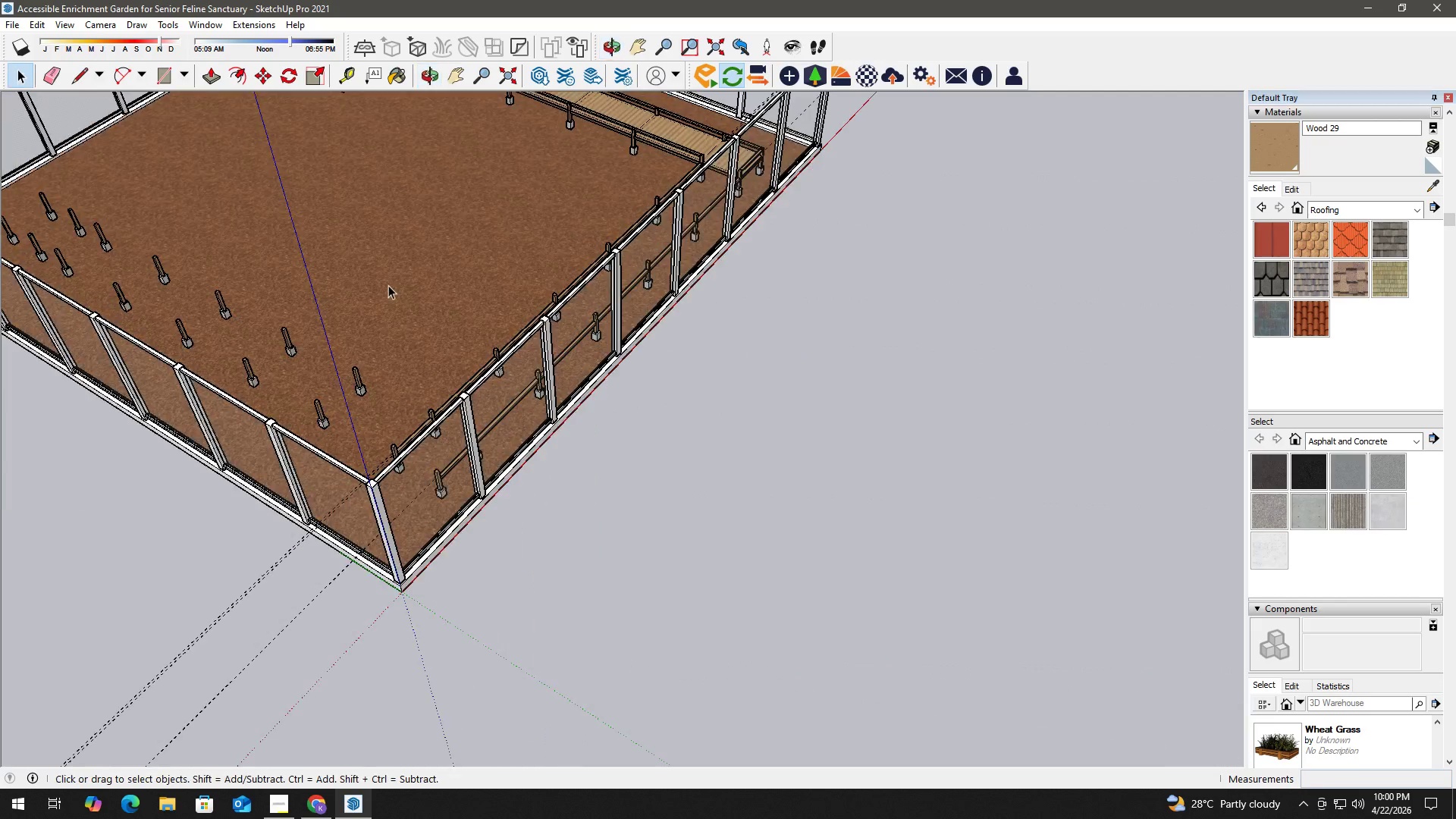 
key(H)
 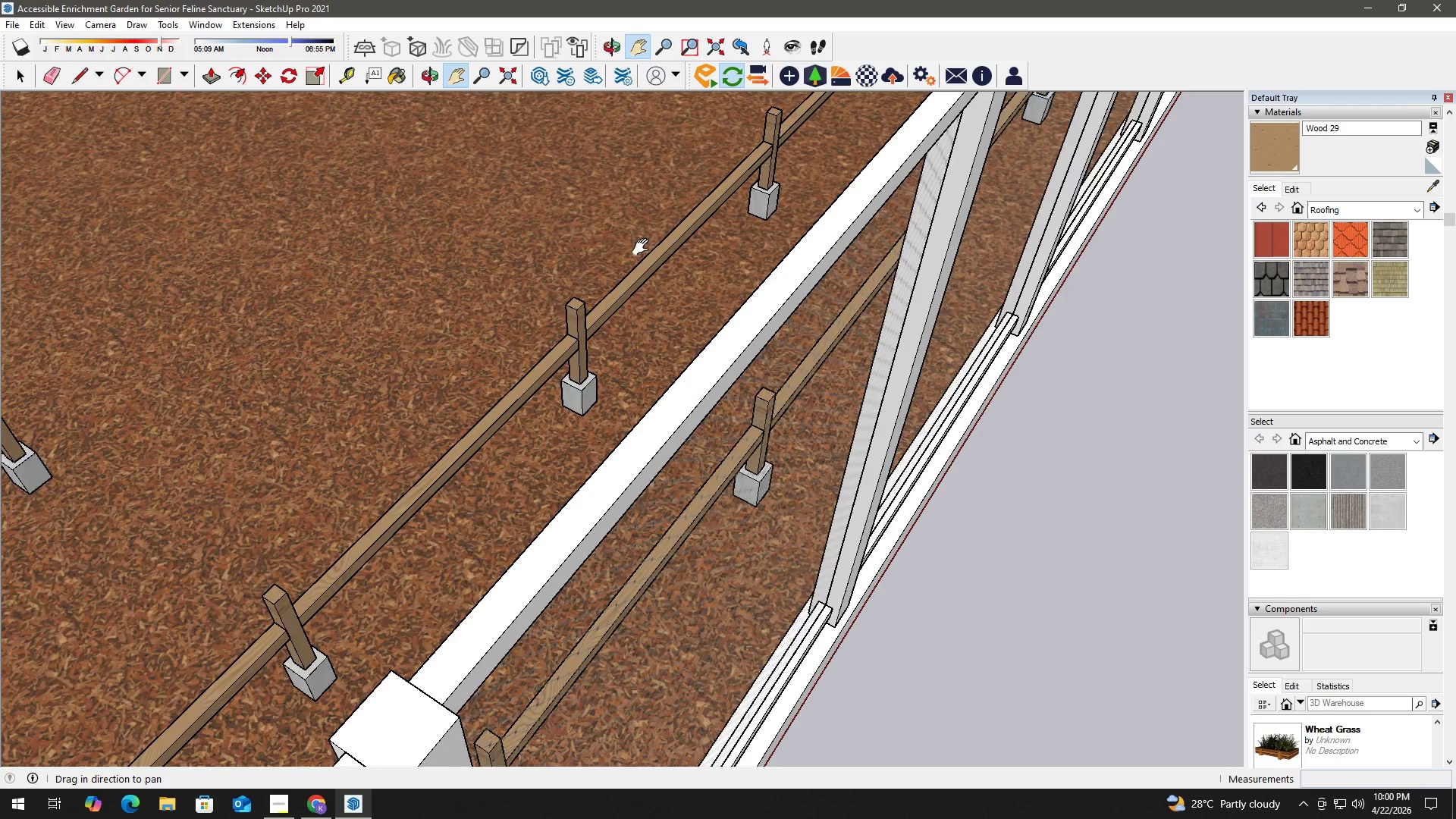 
left_click_drag(start_coordinate=[635, 257], to_coordinate=[440, 501])
 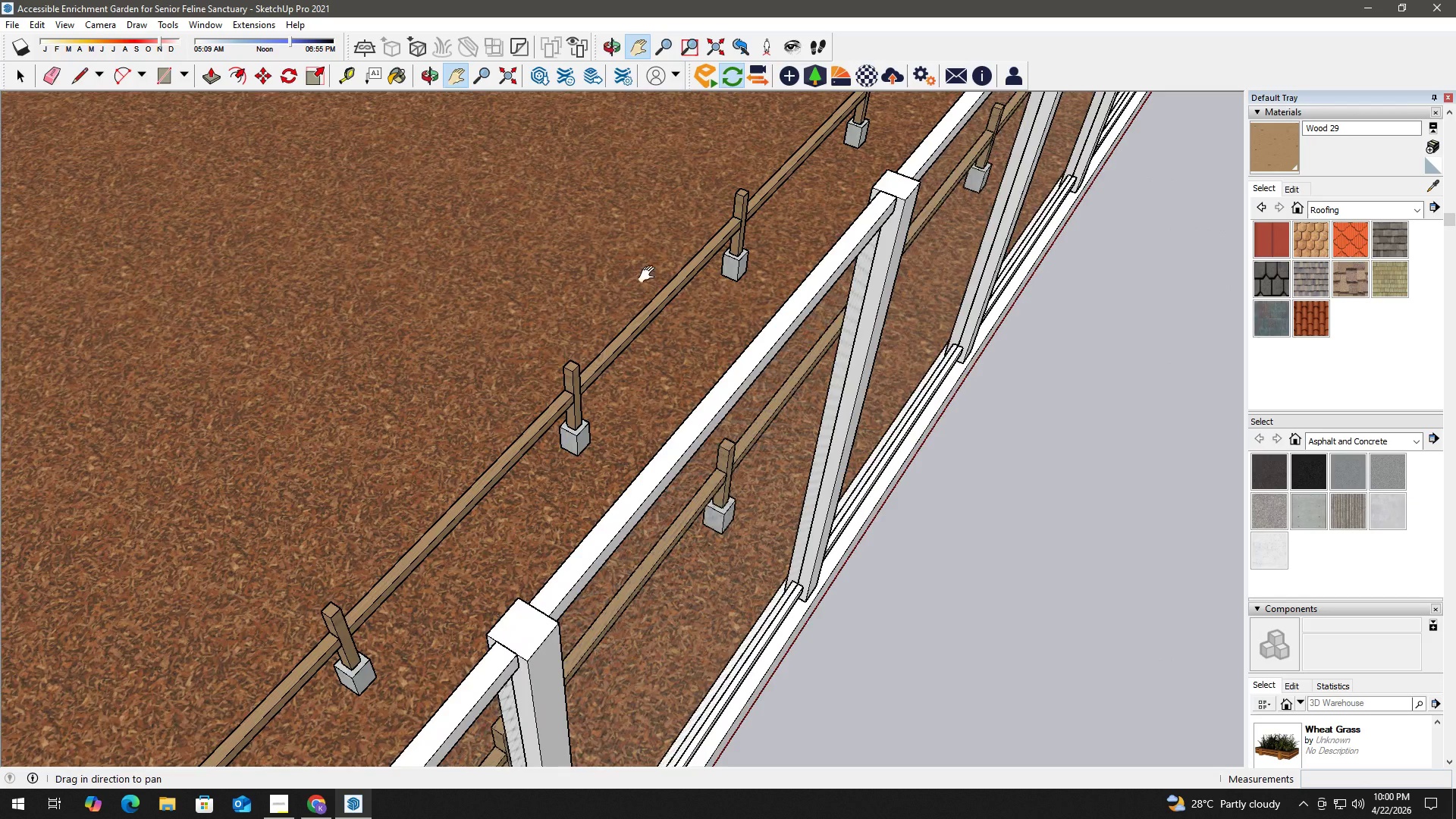 
scroll: coordinate [592, 287], scroll_direction: up, amount: 13.0
 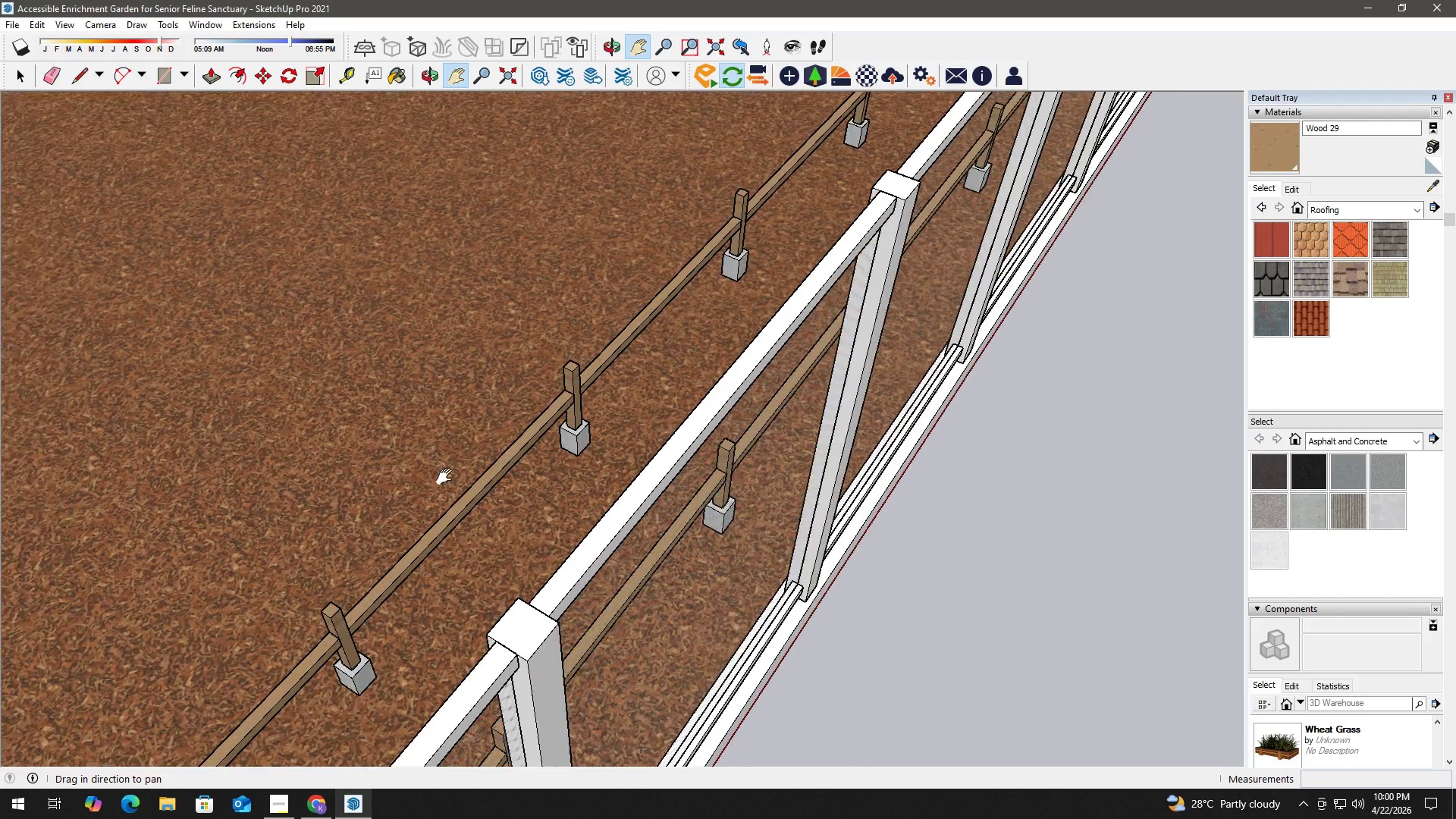 
left_click_drag(start_coordinate=[668, 252], to_coordinate=[430, 508])
 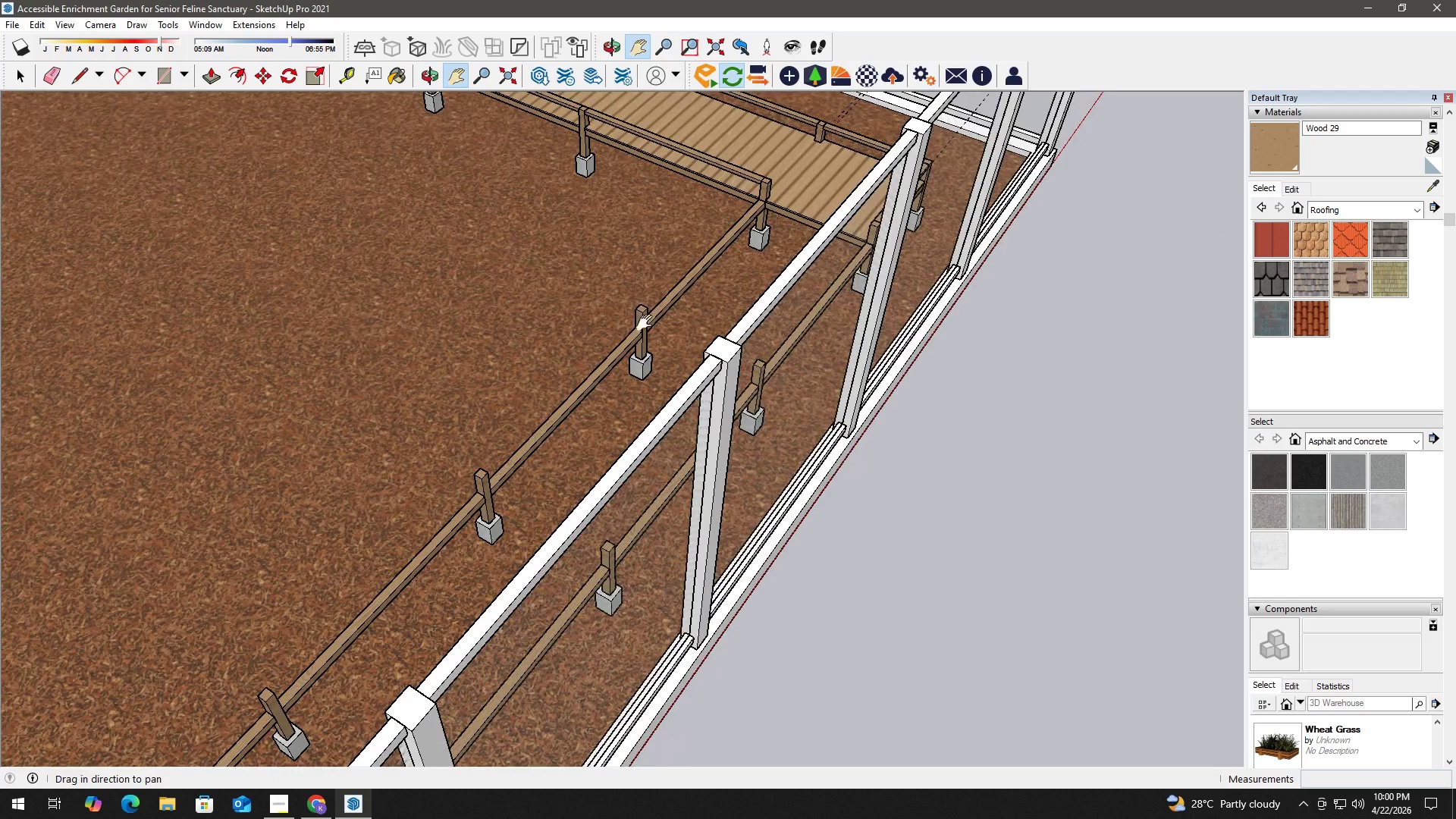 
left_click_drag(start_coordinate=[687, 264], to_coordinate=[531, 435])
 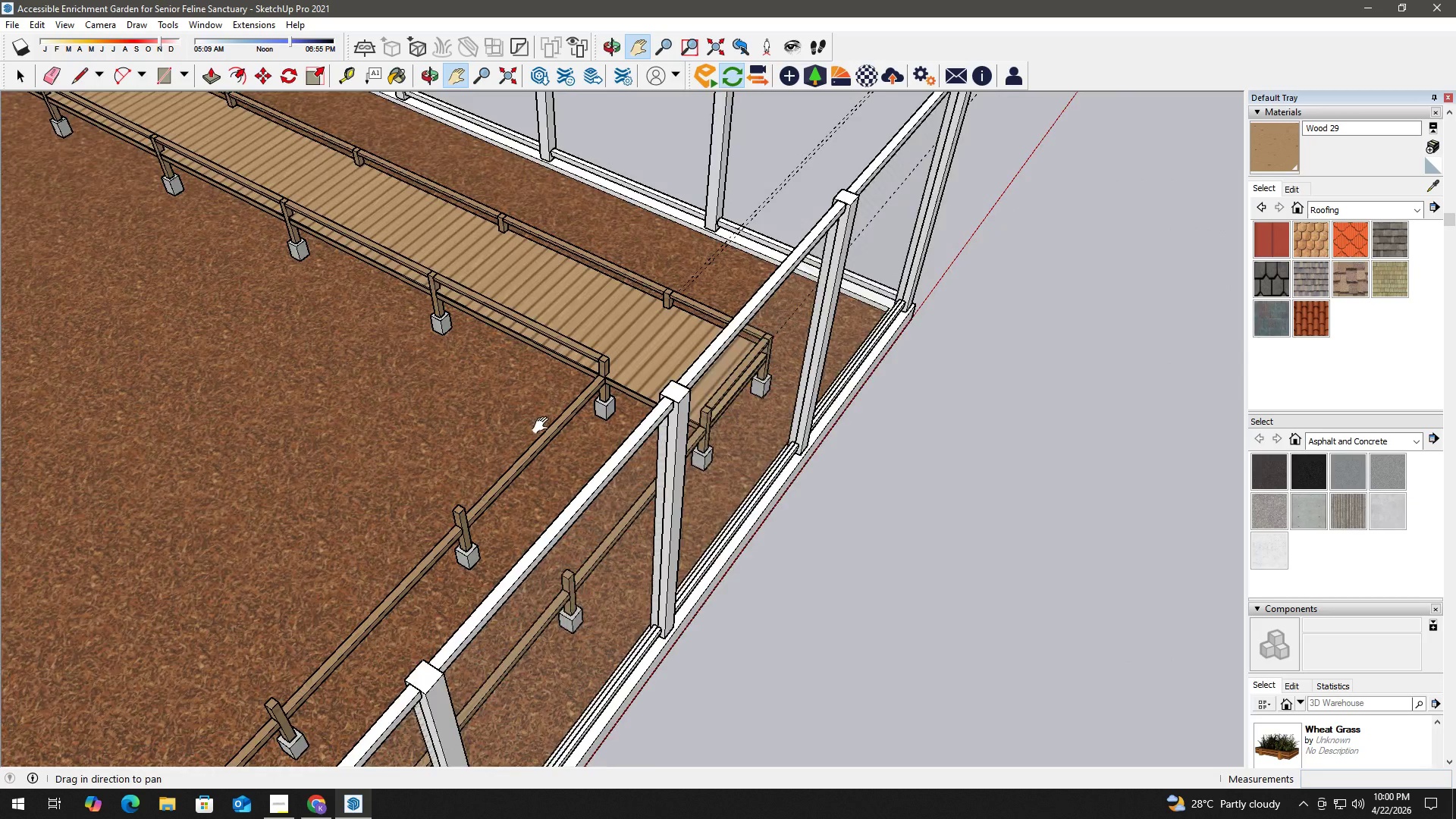 
scroll: coordinate [623, 527], scroll_direction: up, amount: 14.0
 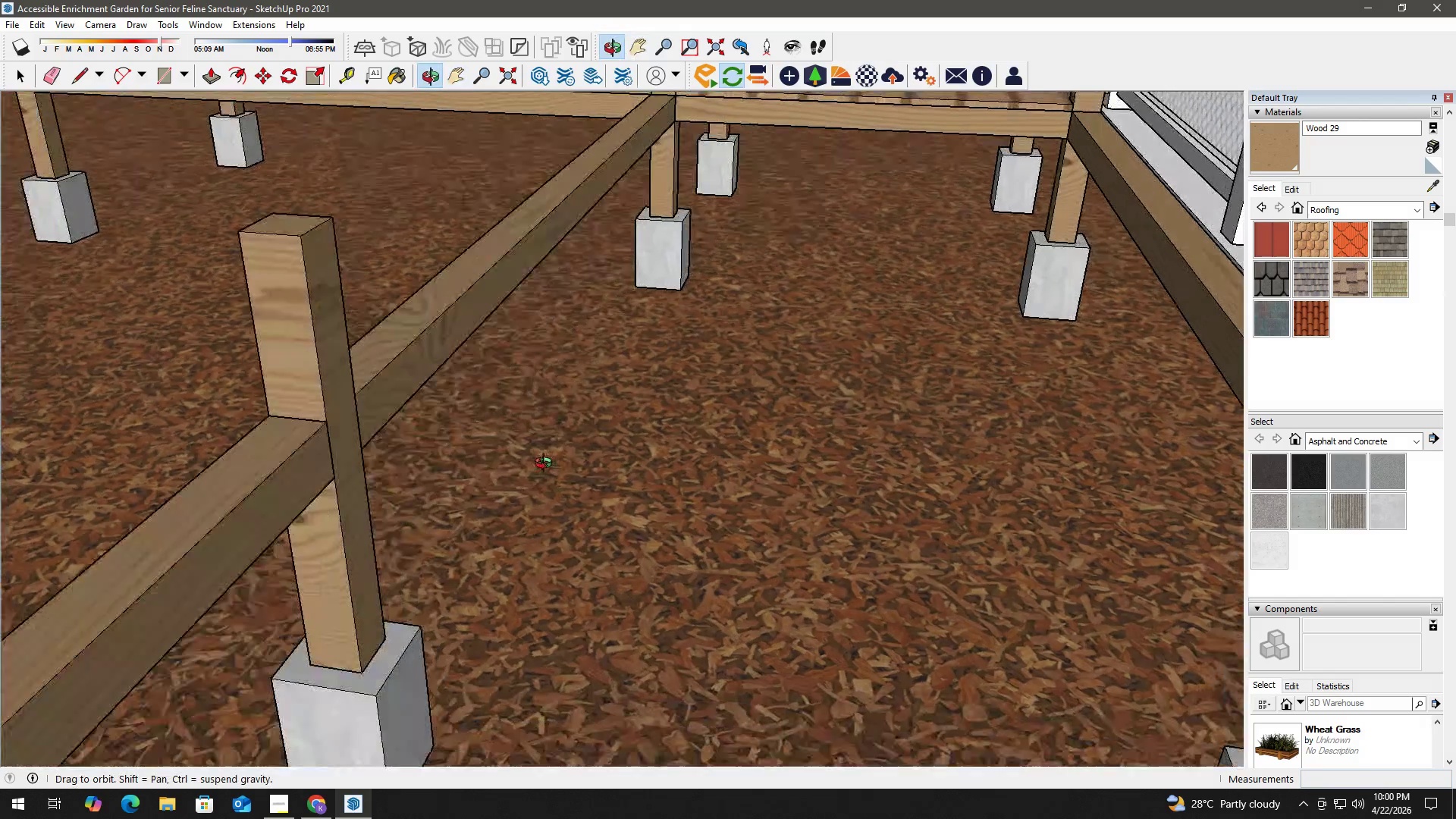 
key(R)
 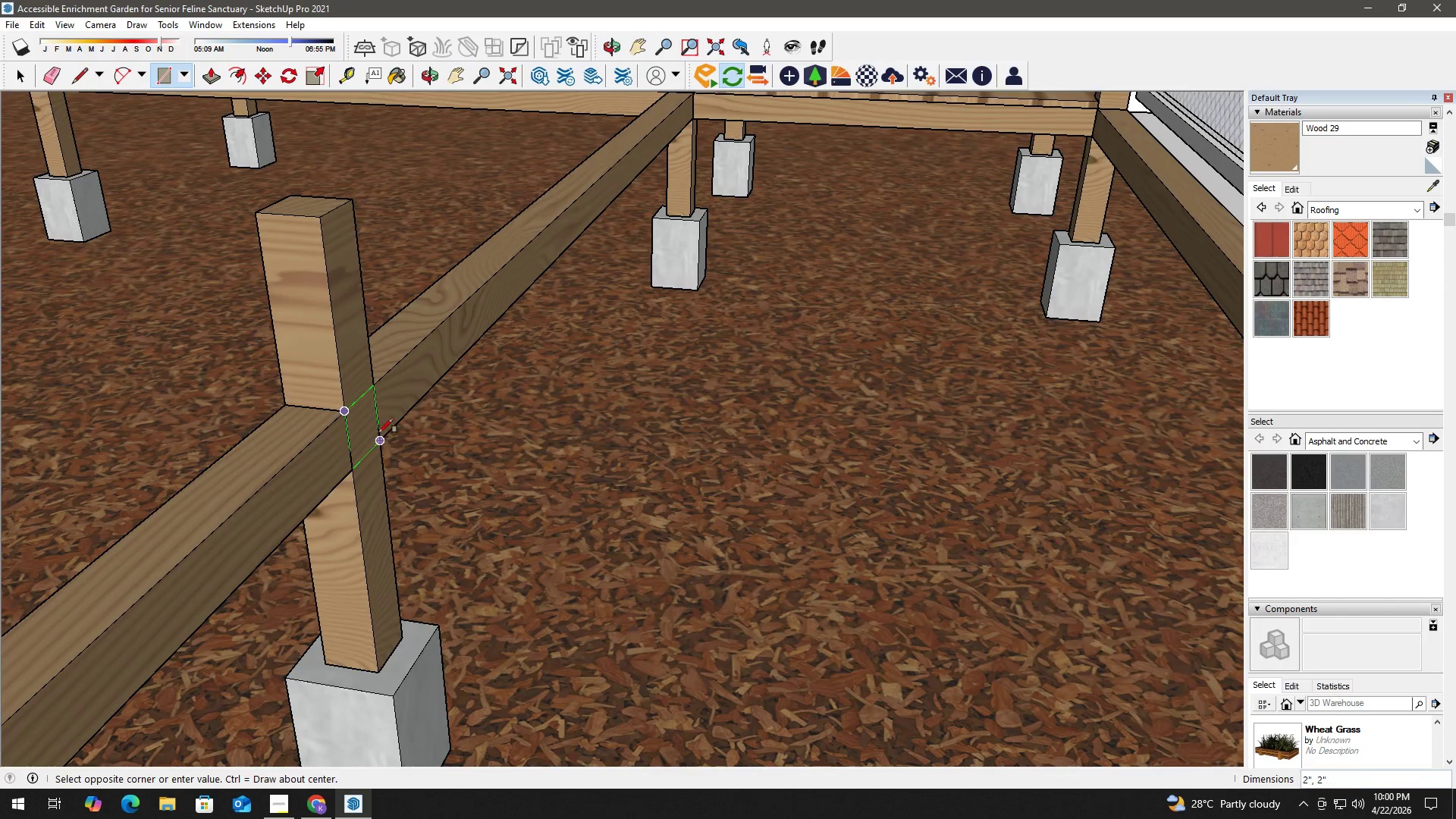 
scroll: coordinate [362, 438], scroll_direction: up, amount: 1.0
 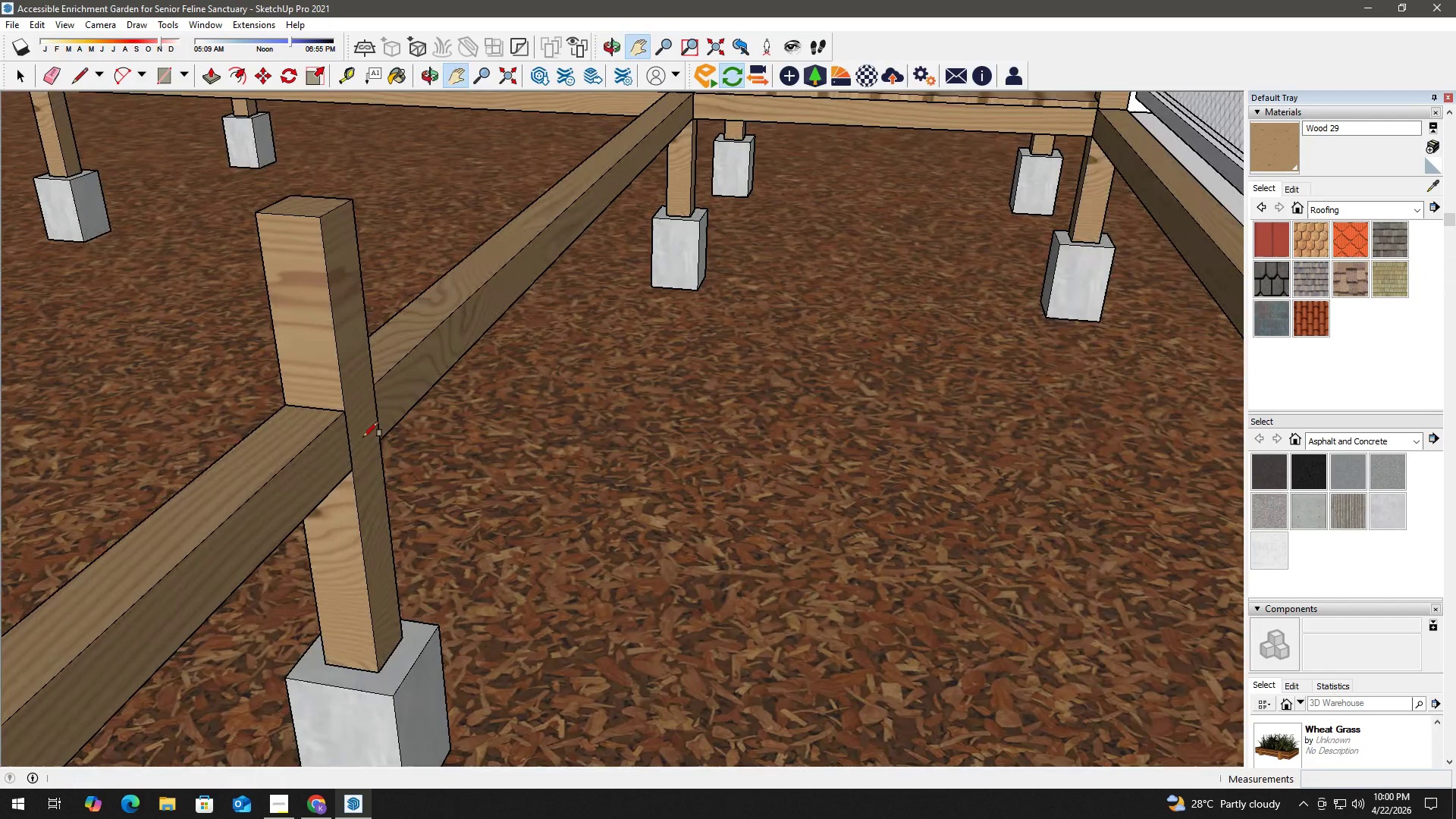 
key(Space)
 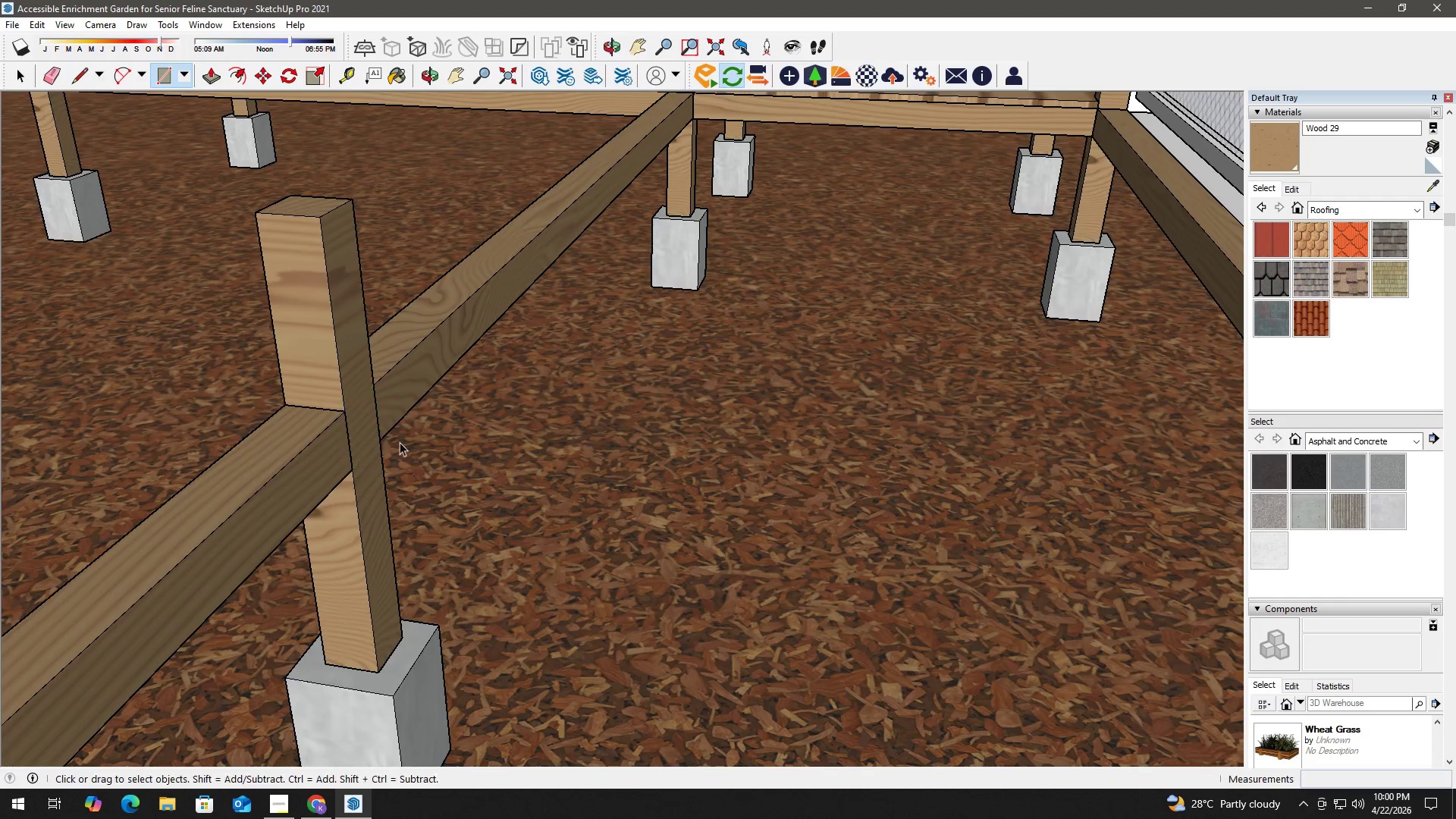 
key(H)
 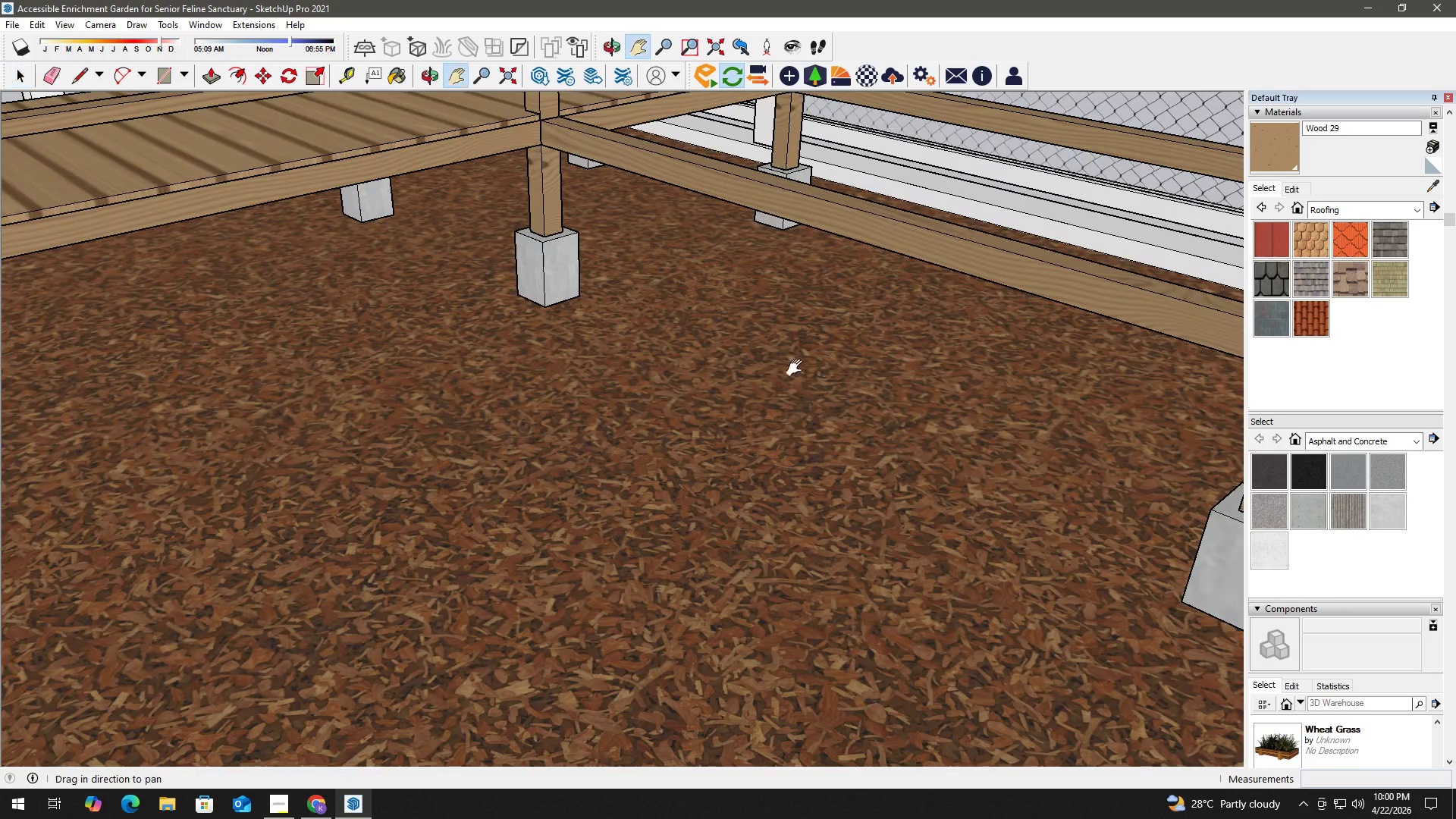 
scroll: coordinate [405, 444], scroll_direction: down, amount: 1.0
 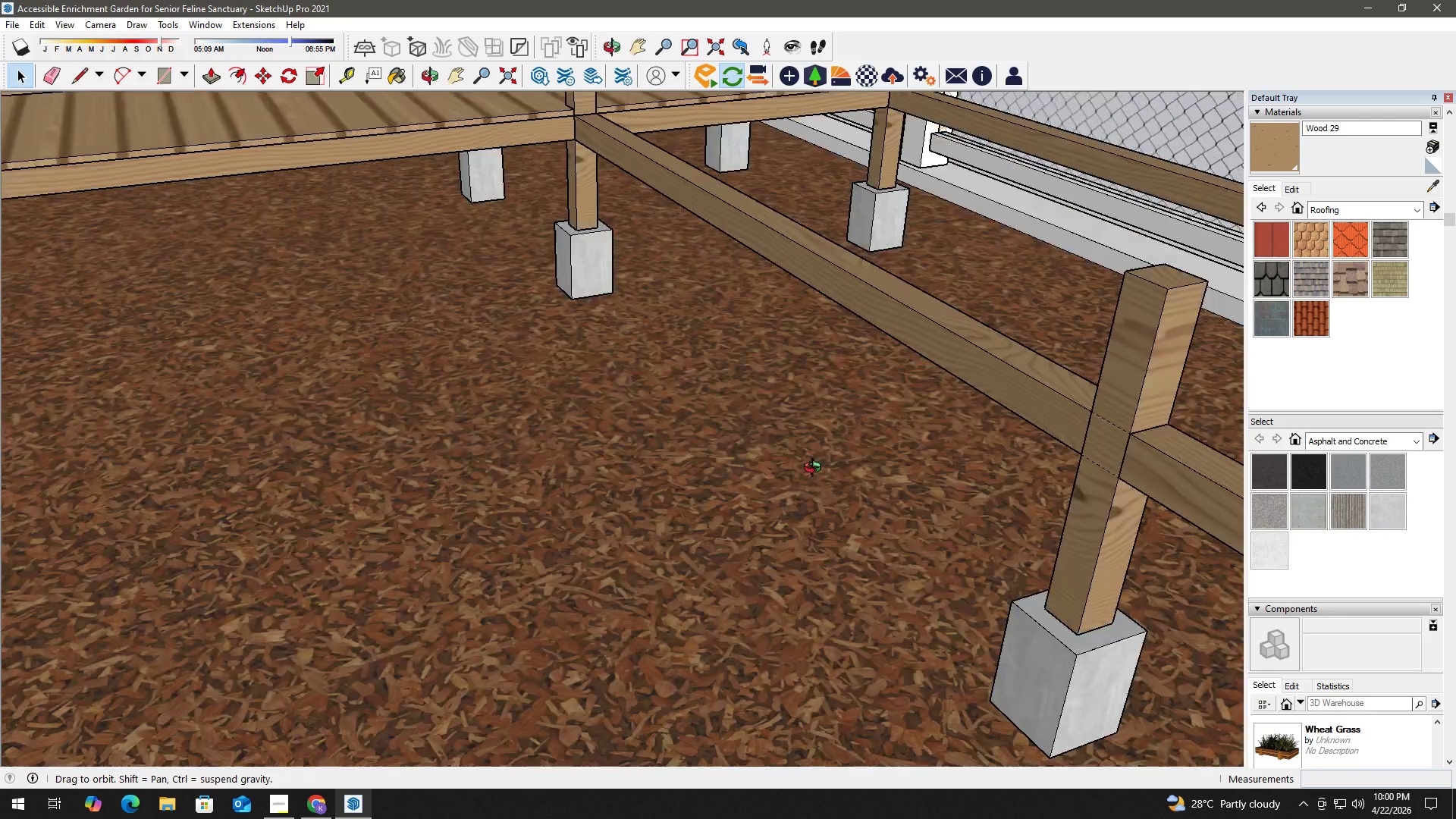 
left_click_drag(start_coordinate=[792, 368], to_coordinate=[308, 494])
 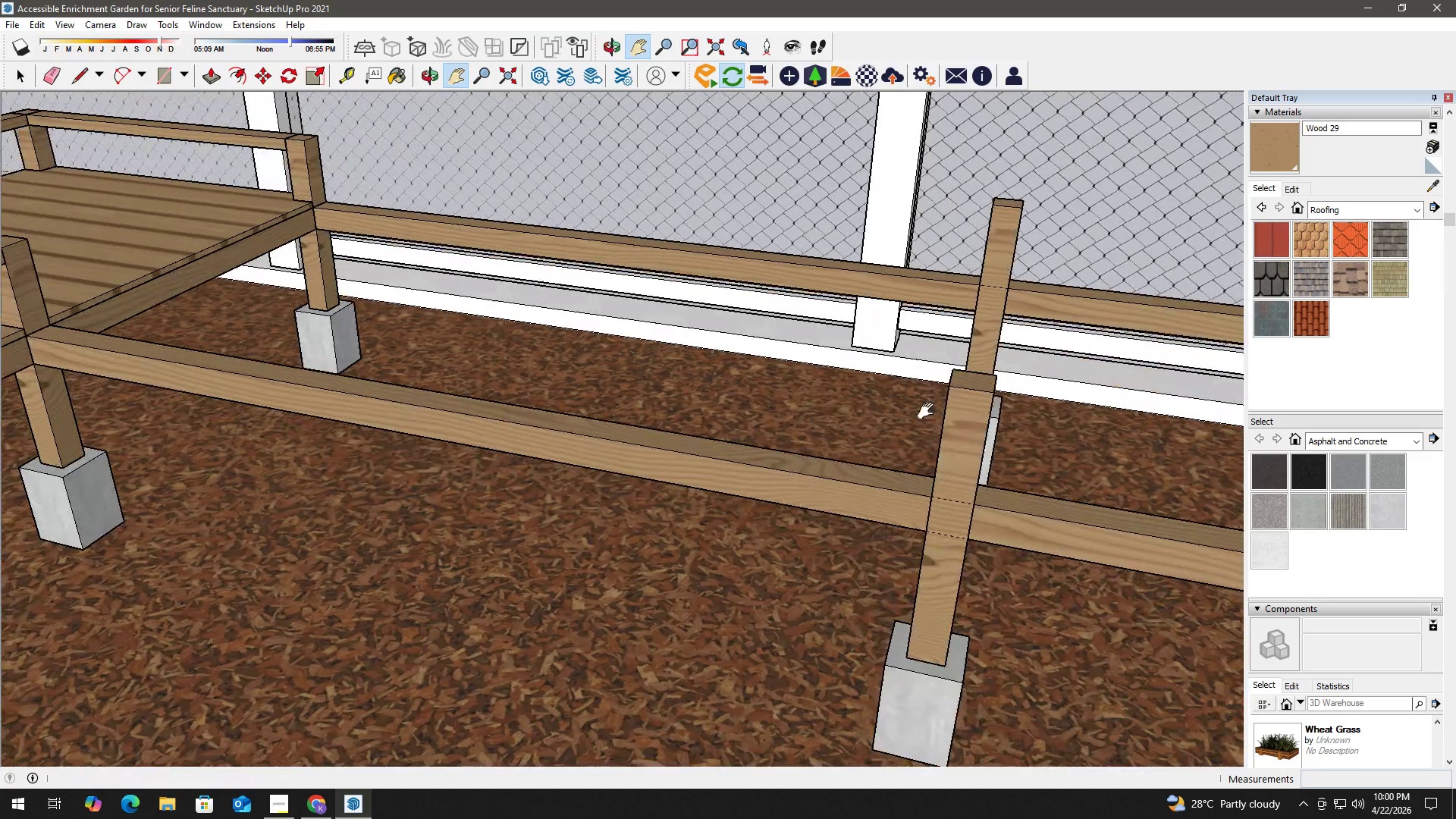 
key(R)
 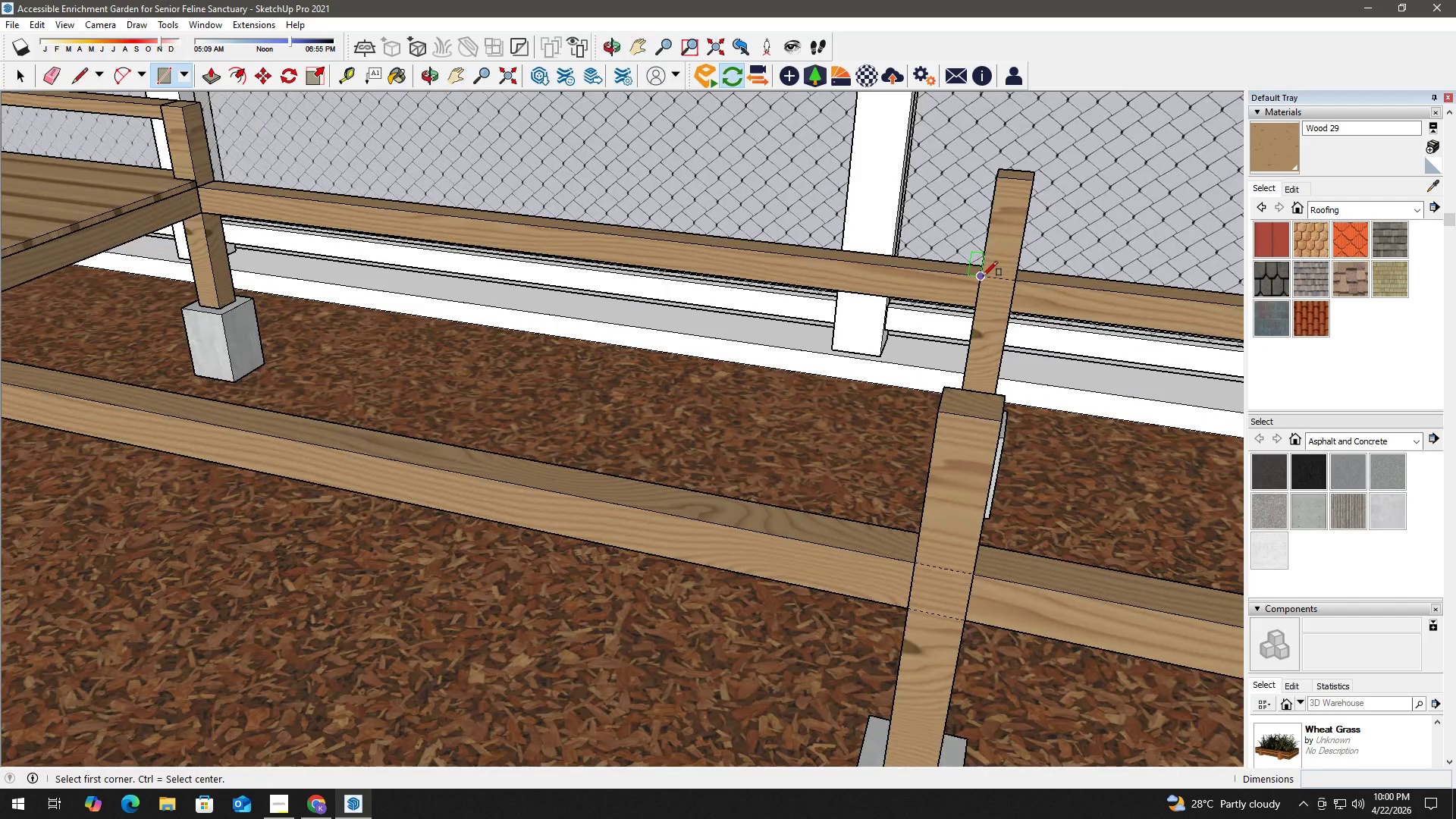 
scroll: coordinate [975, 319], scroll_direction: up, amount: 2.0
 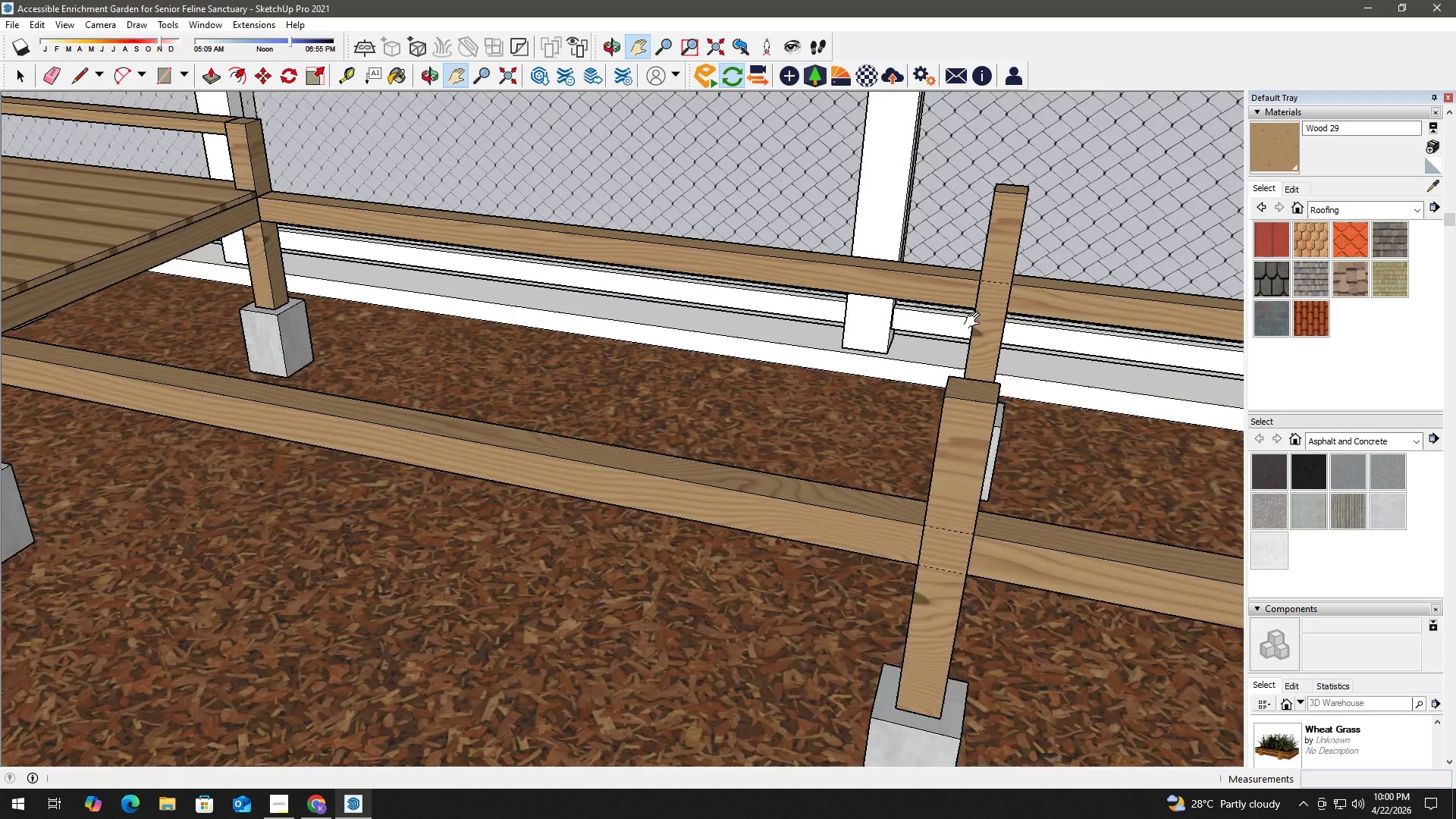 
left_click([983, 276])
 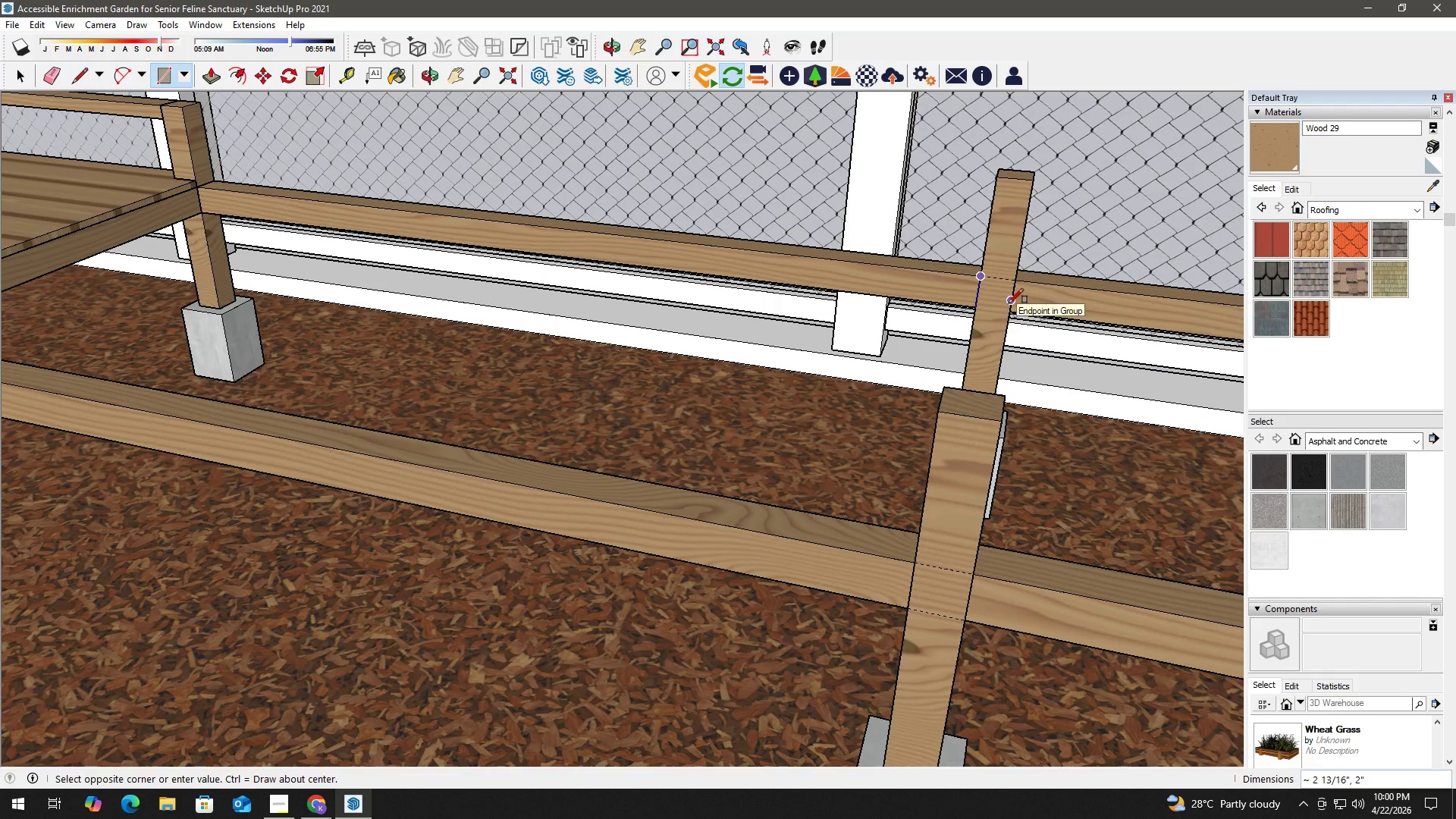 
key(Space)
 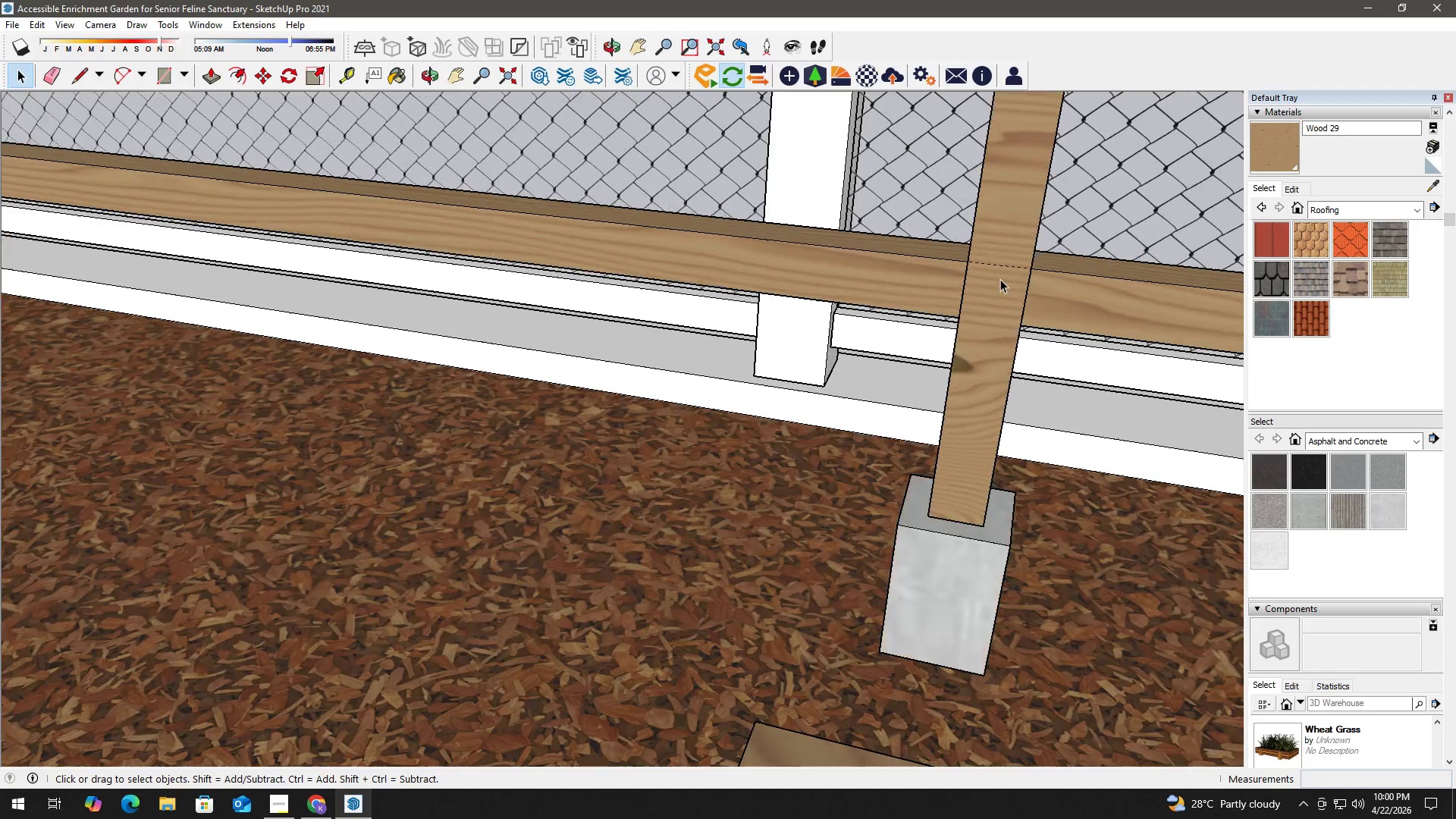 
key(E)
 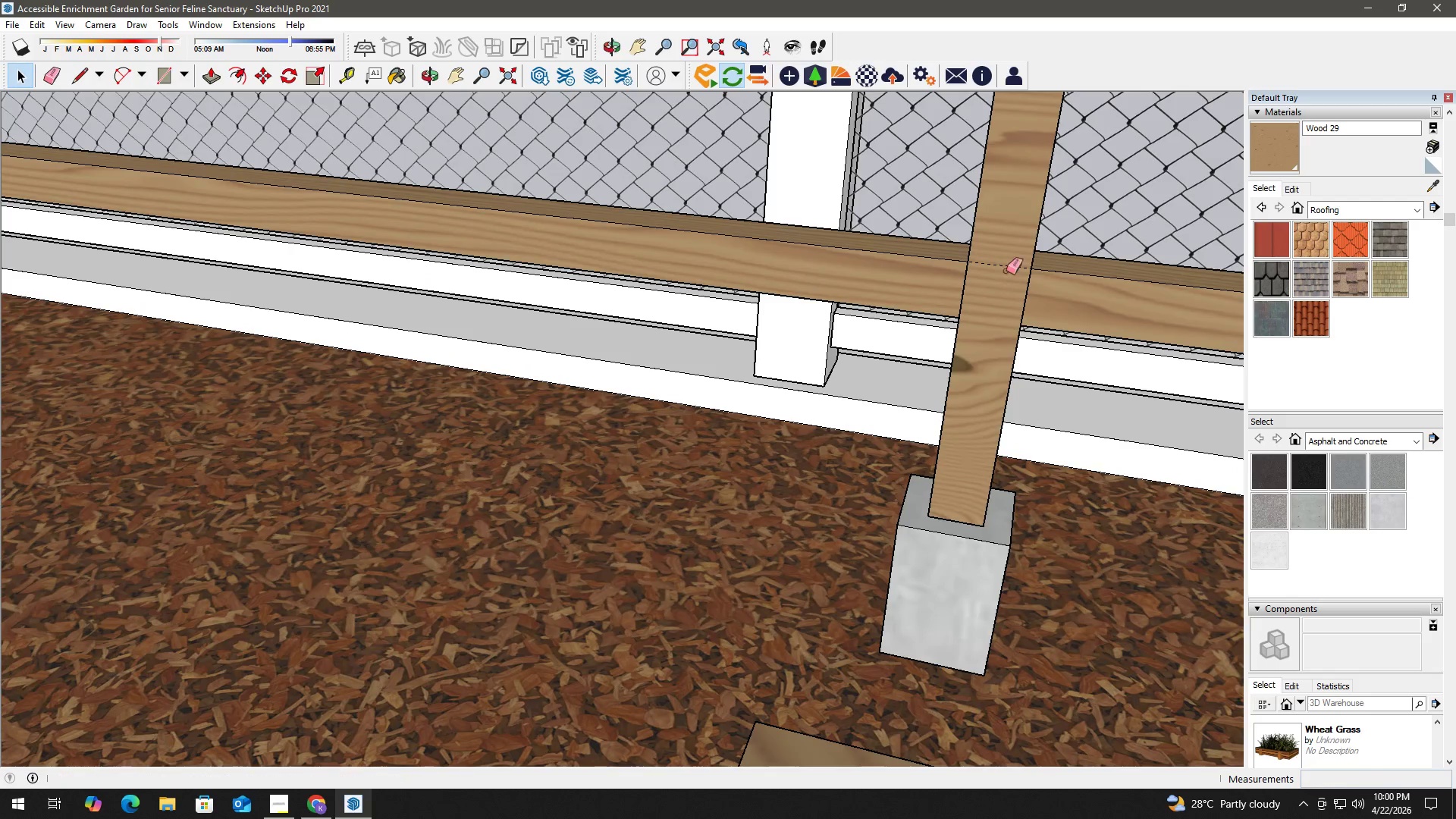 
left_click_drag(start_coordinate=[1006, 271], to_coordinate=[1006, 262])
 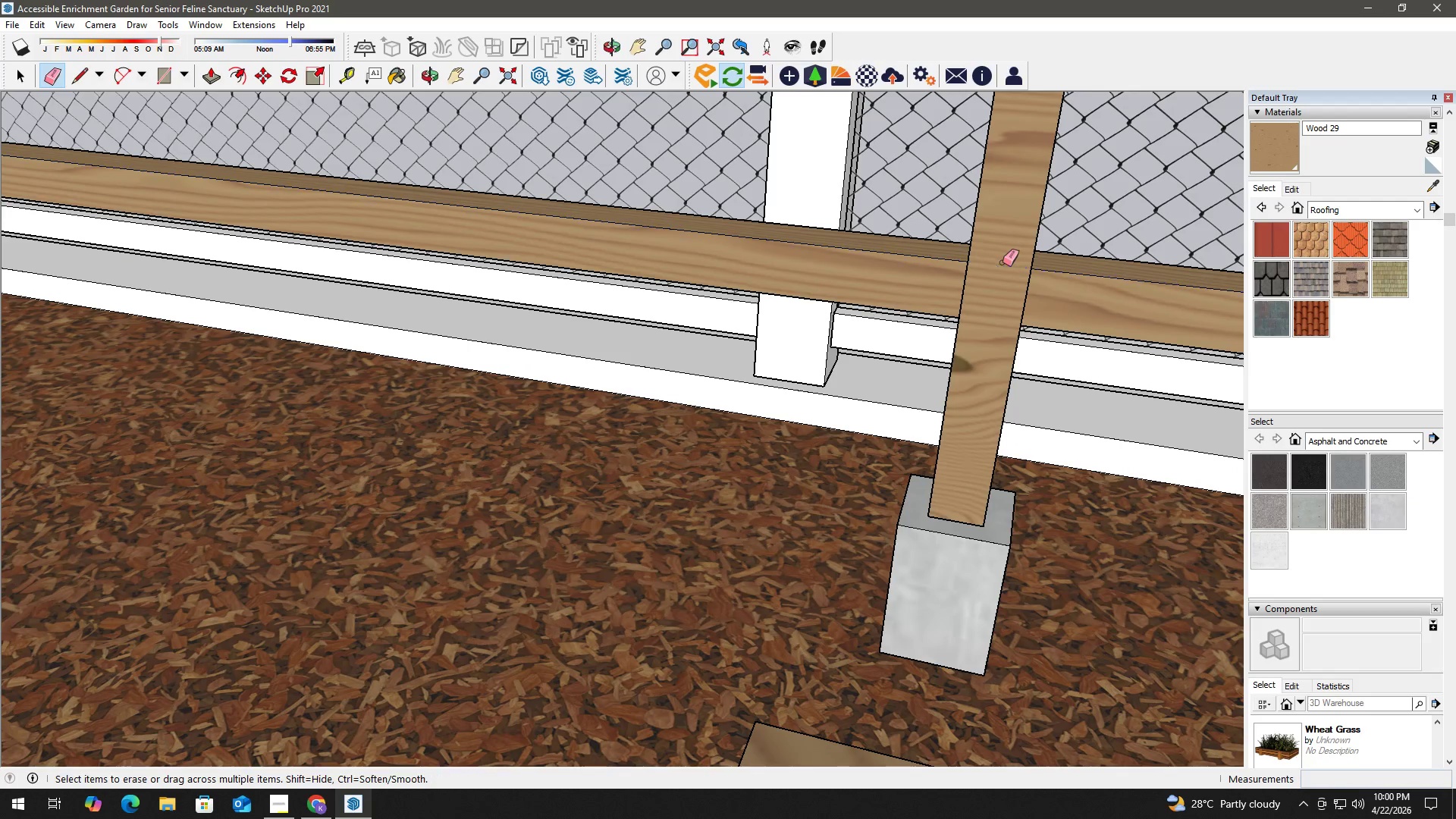 
scroll: coordinate [997, 281], scroll_direction: up, amount: 6.0
 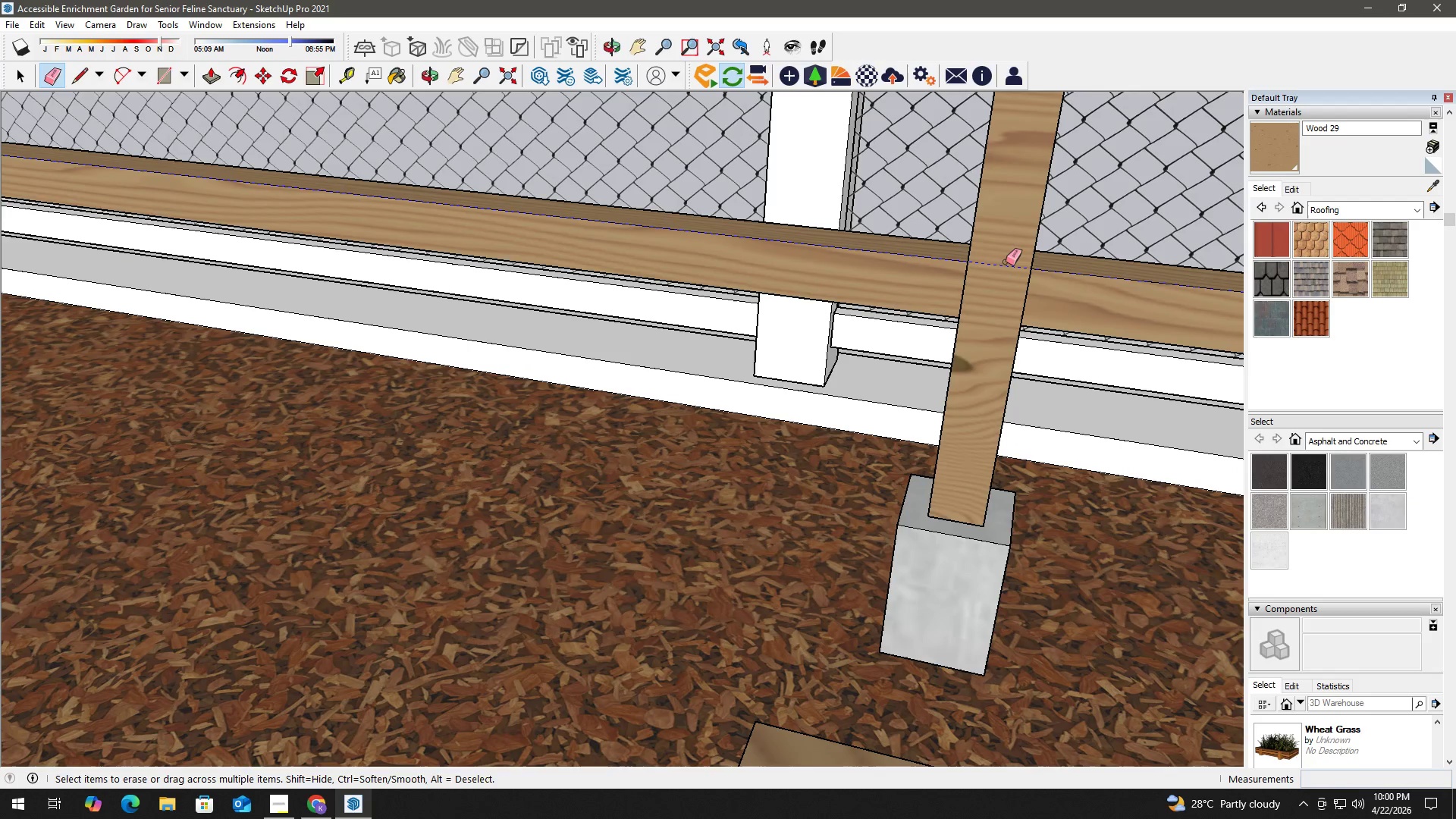 
key(Space)
 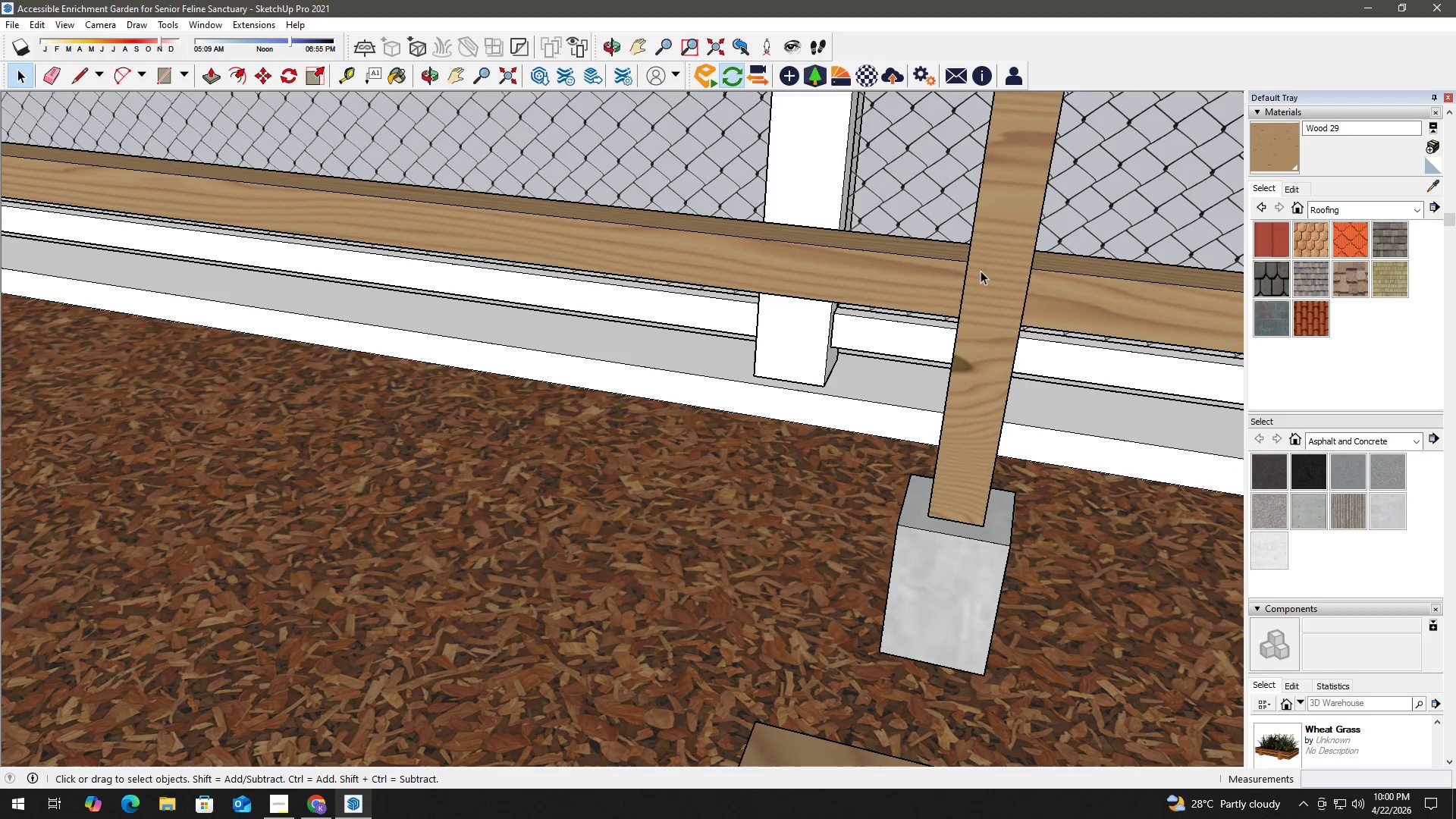 
key(R)
 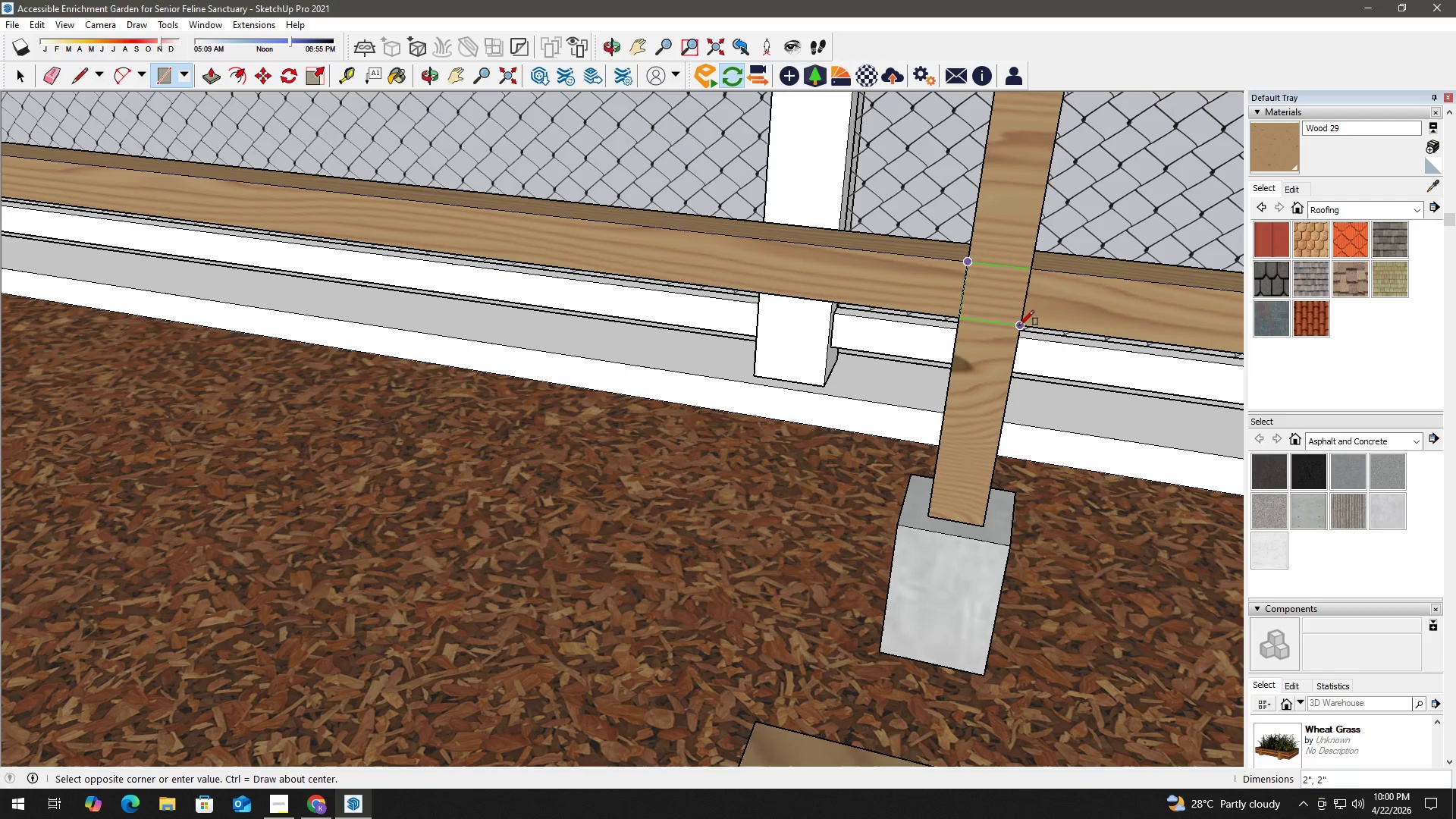 
left_click([1021, 326])
 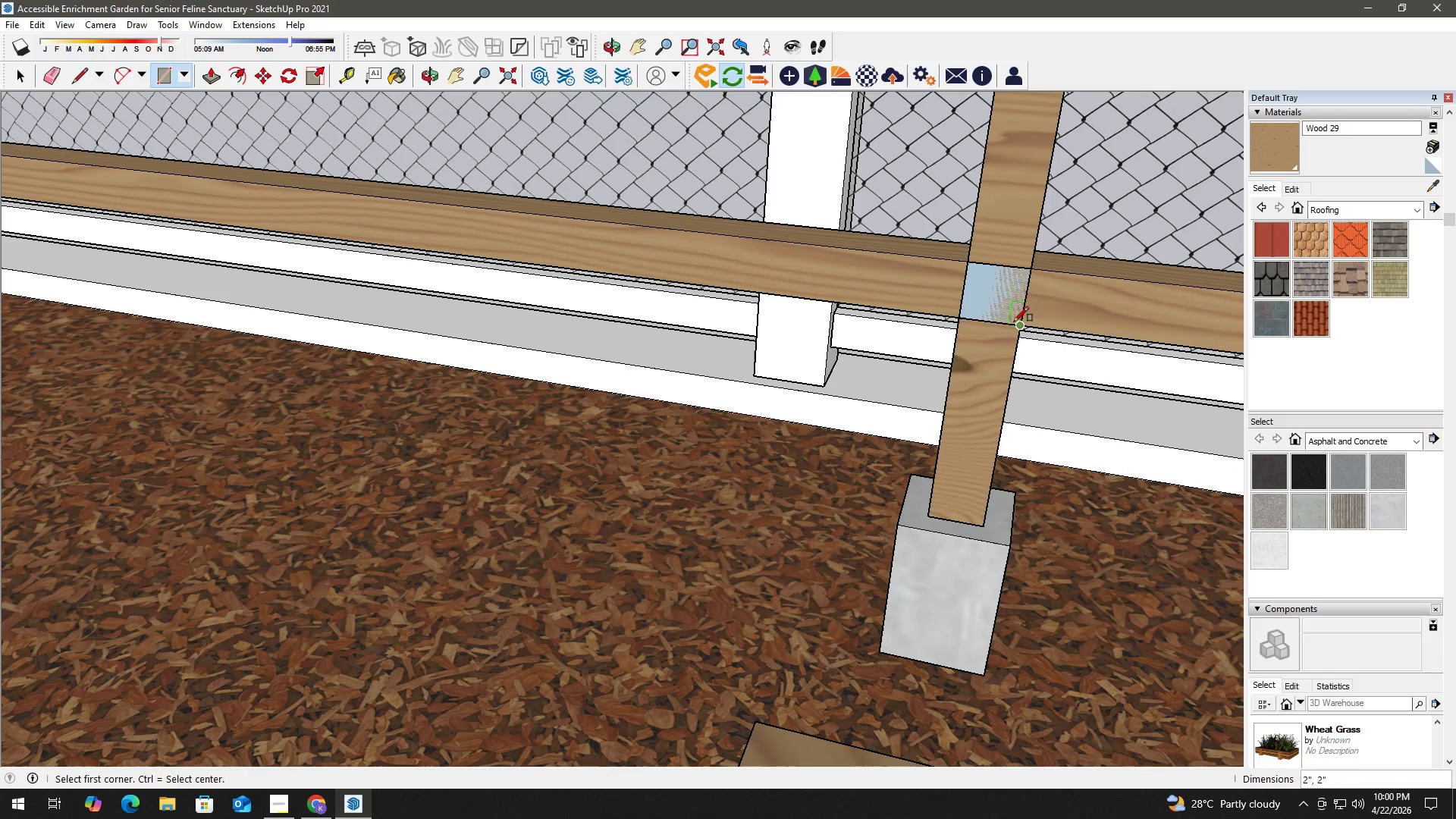 
key(Space)
 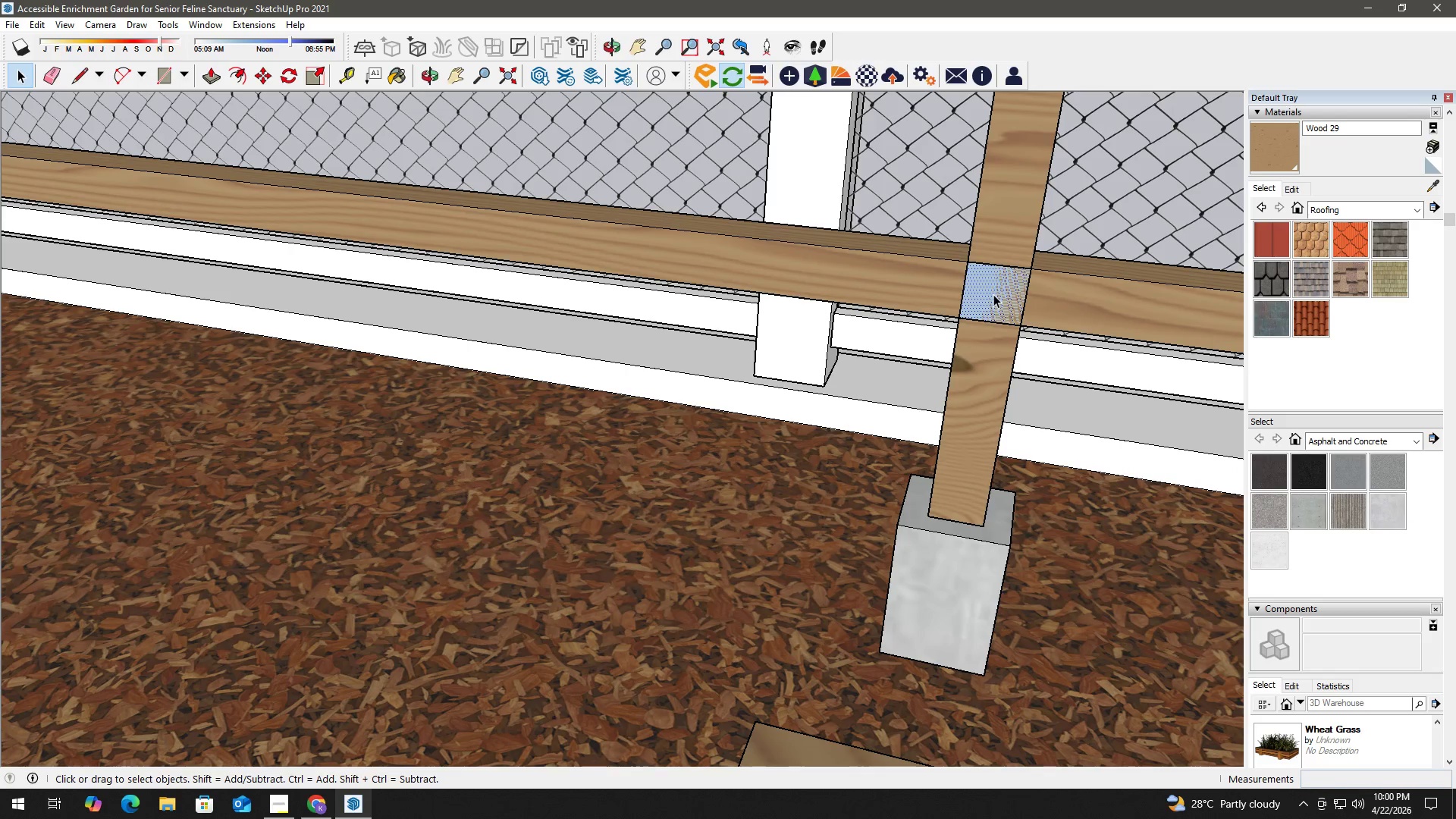 
key(P)
 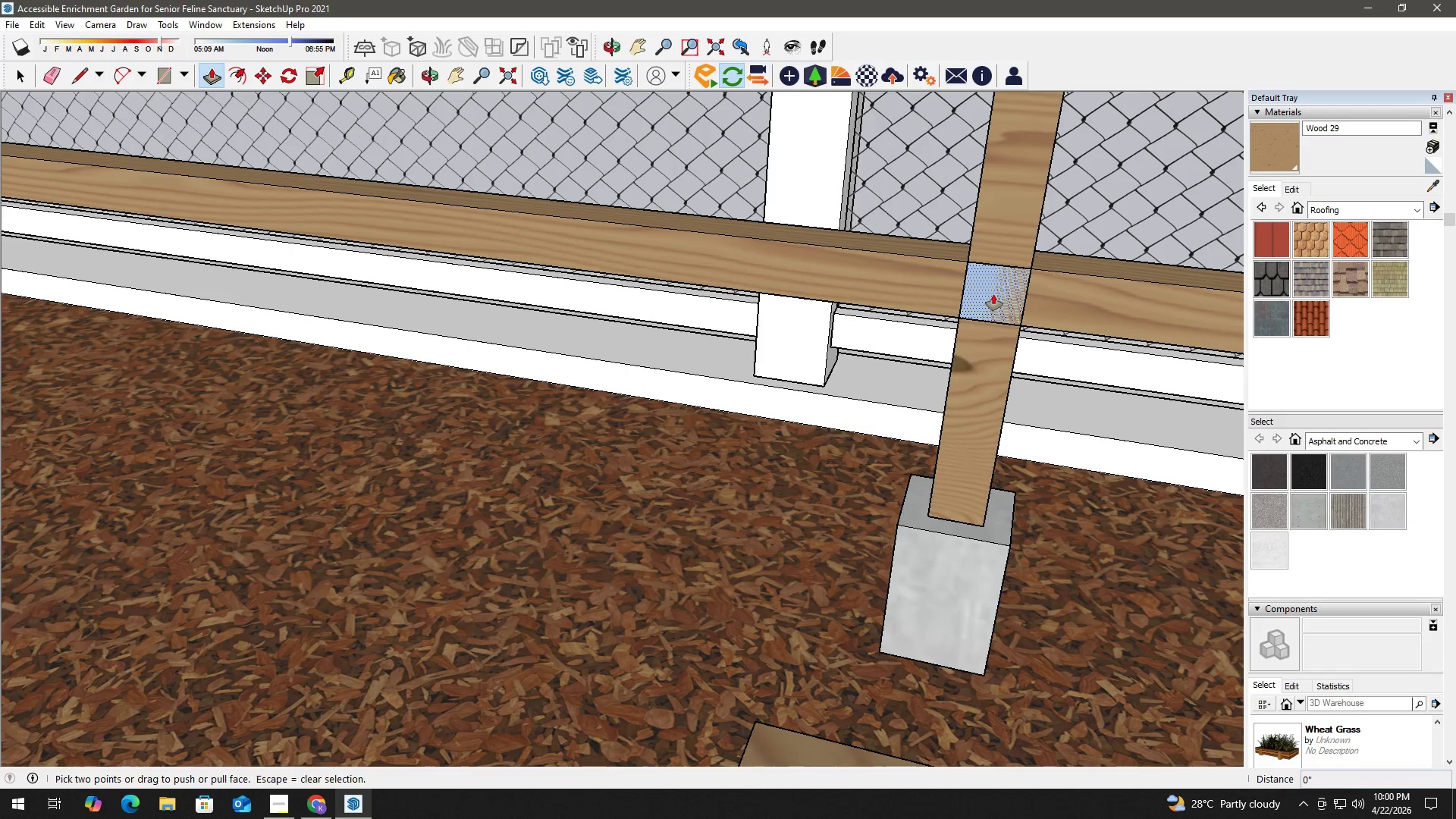 
left_click([993, 294])
 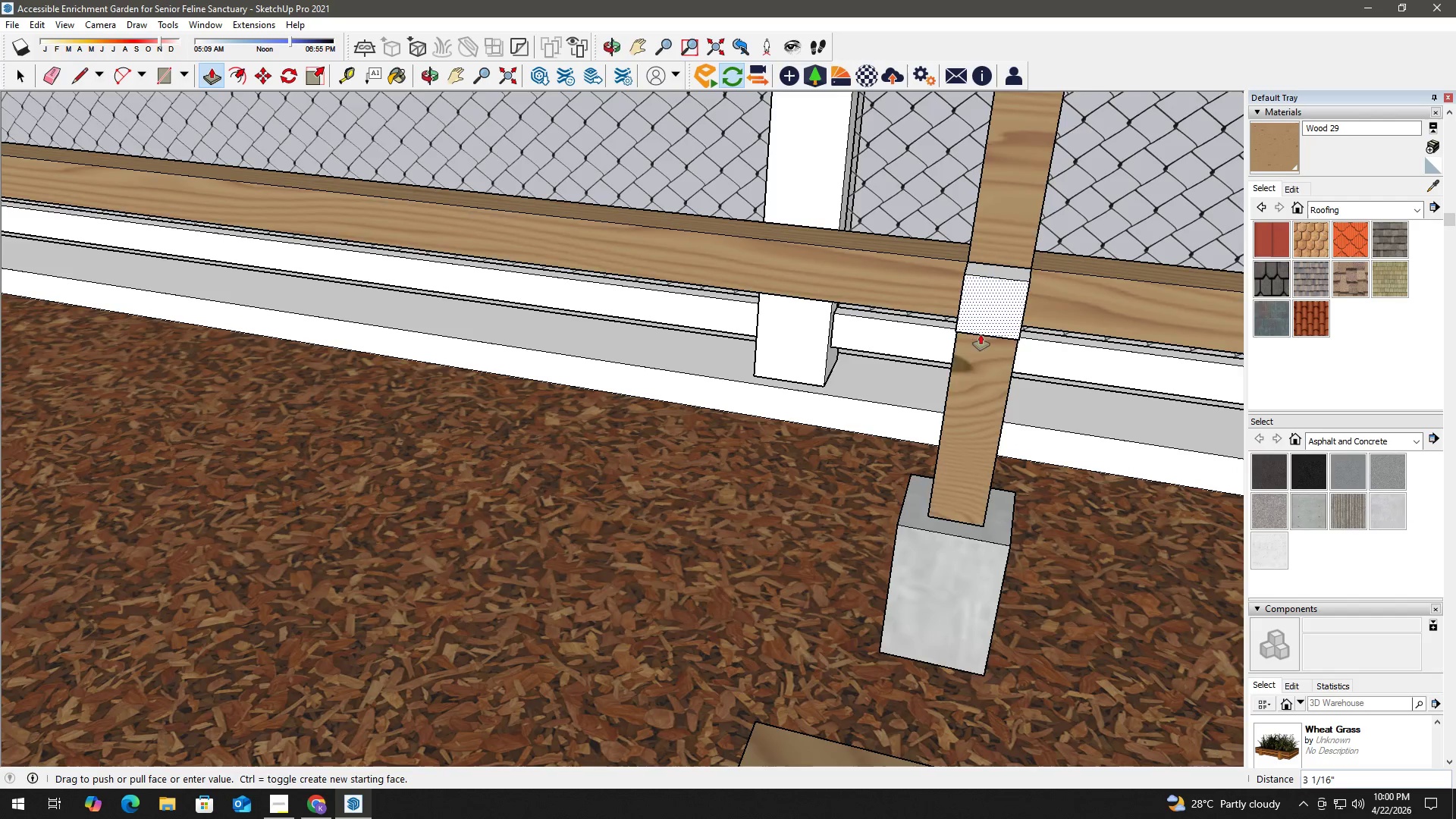 
scroll: coordinate [940, 472], scroll_direction: down, amount: 8.0
 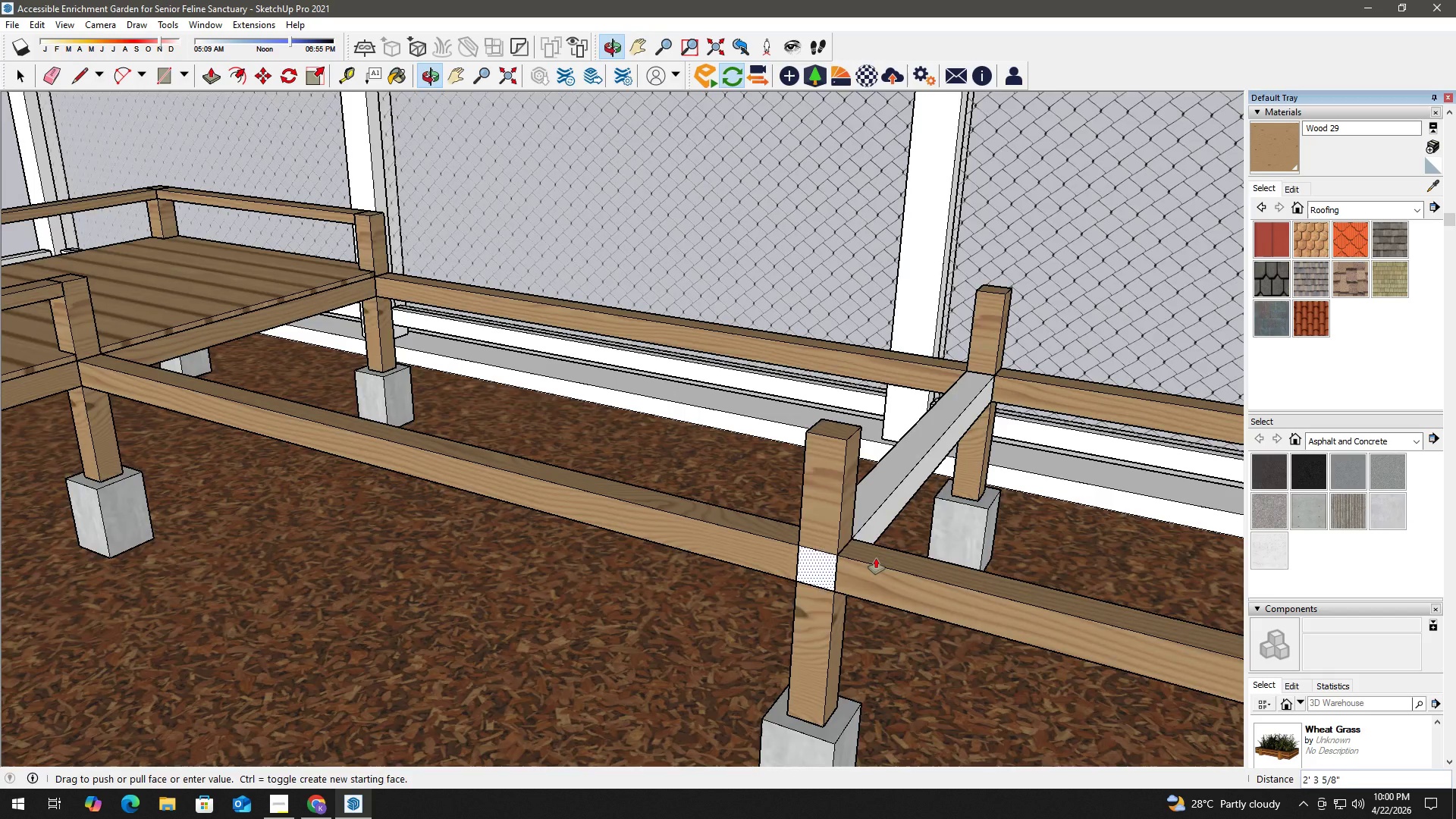 
scroll: coordinate [874, 562], scroll_direction: up, amount: 2.0
 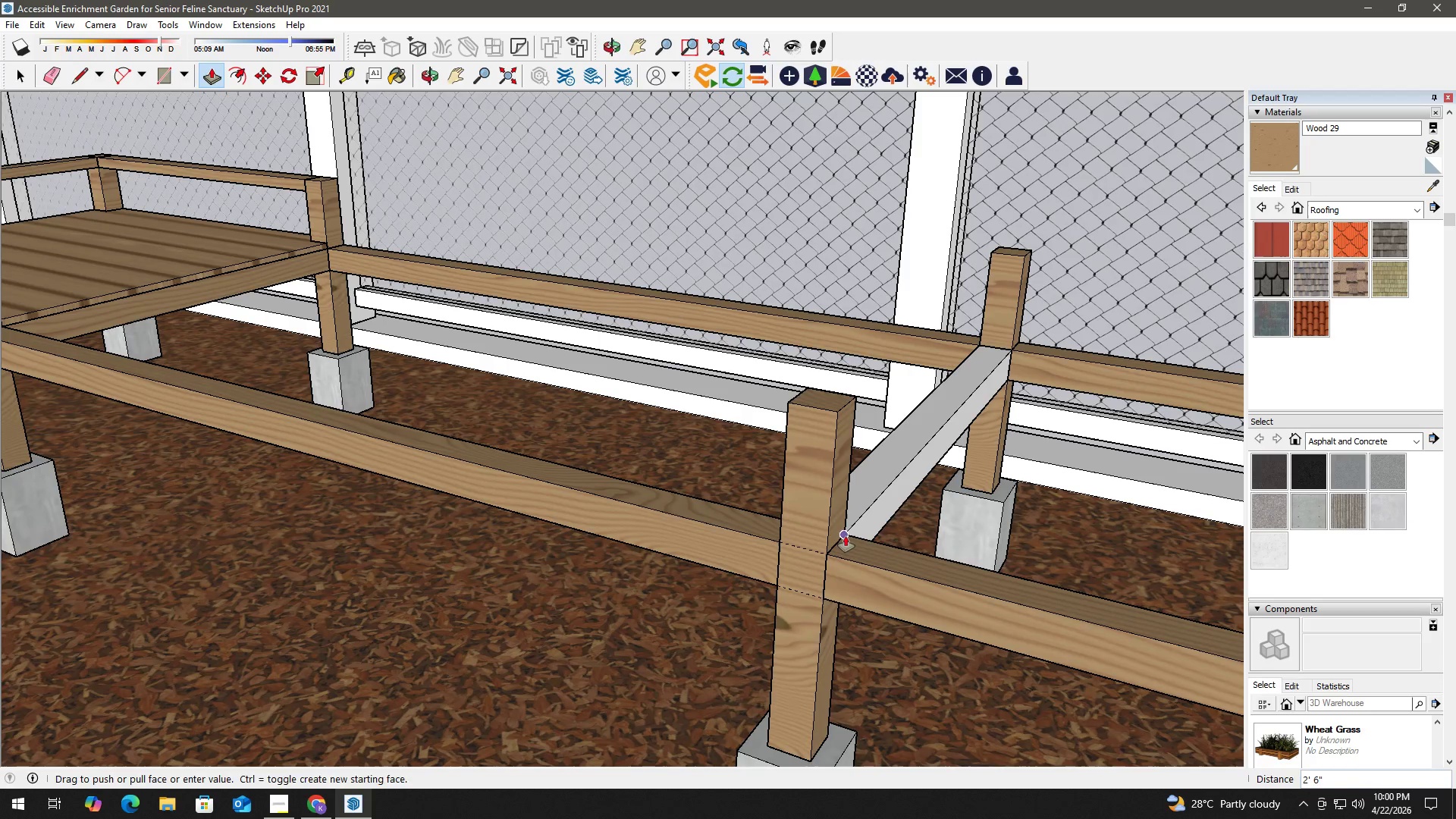 
left_click([846, 536])
 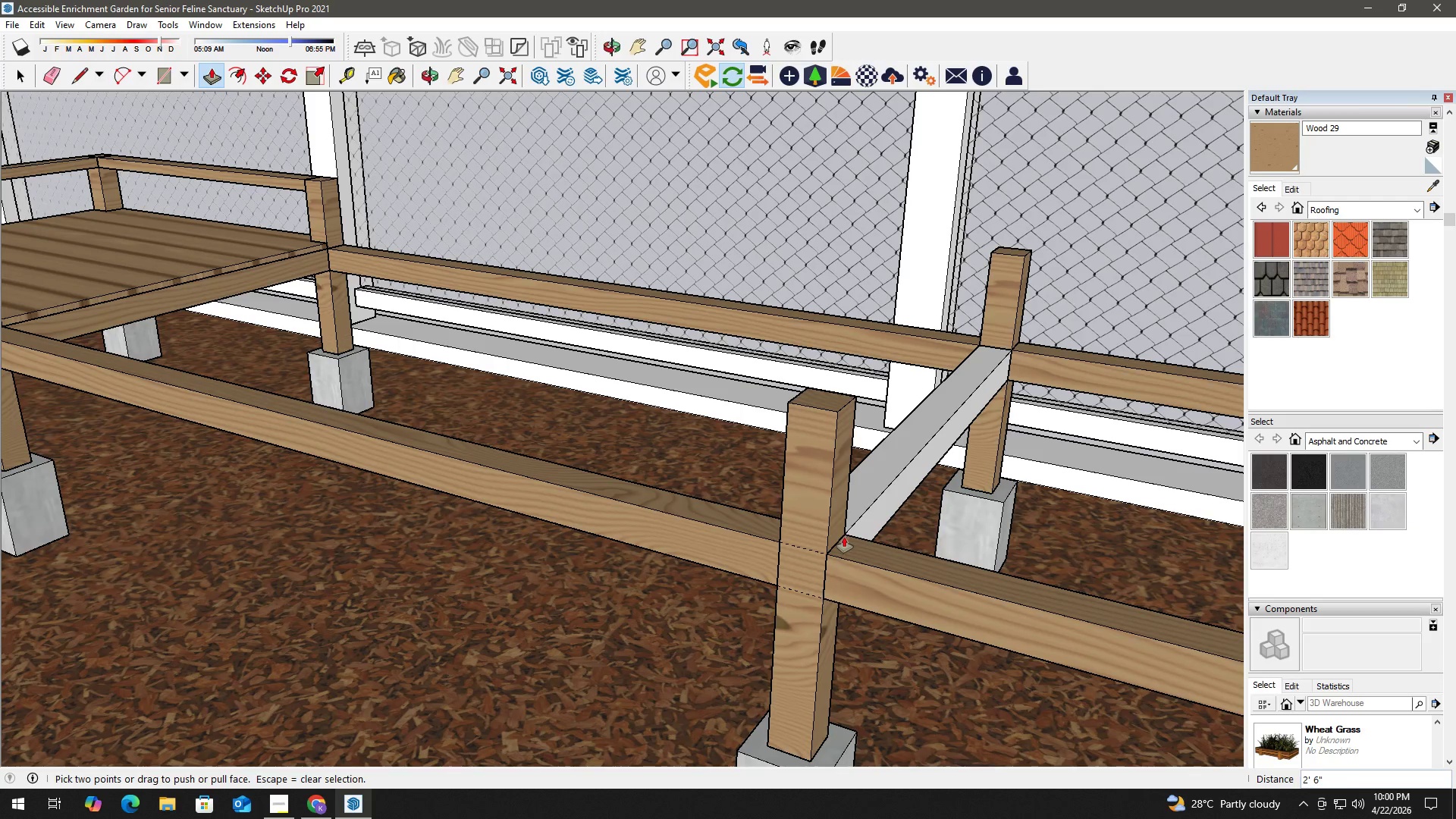 
key(Space)
 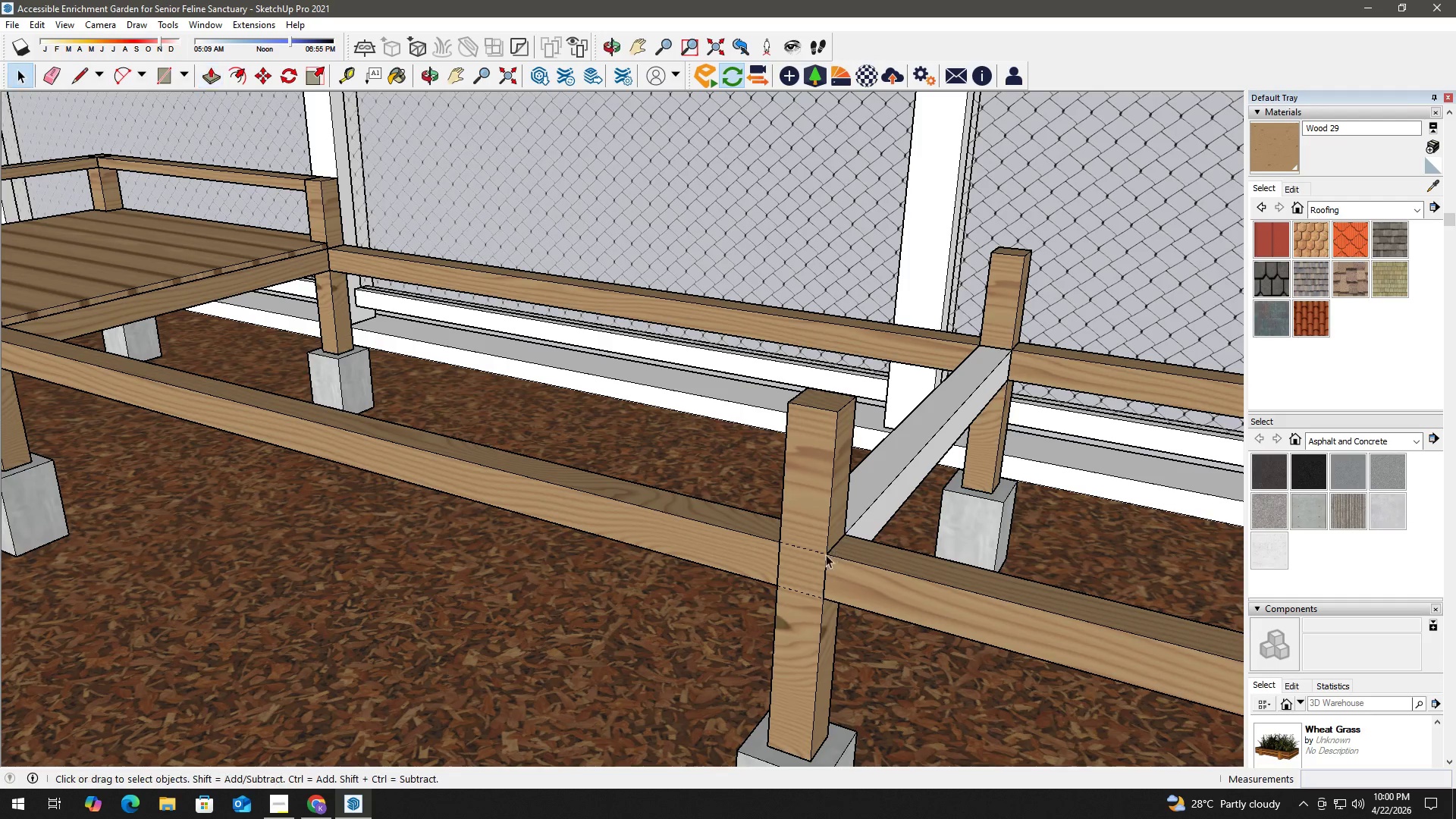 
key(E)
 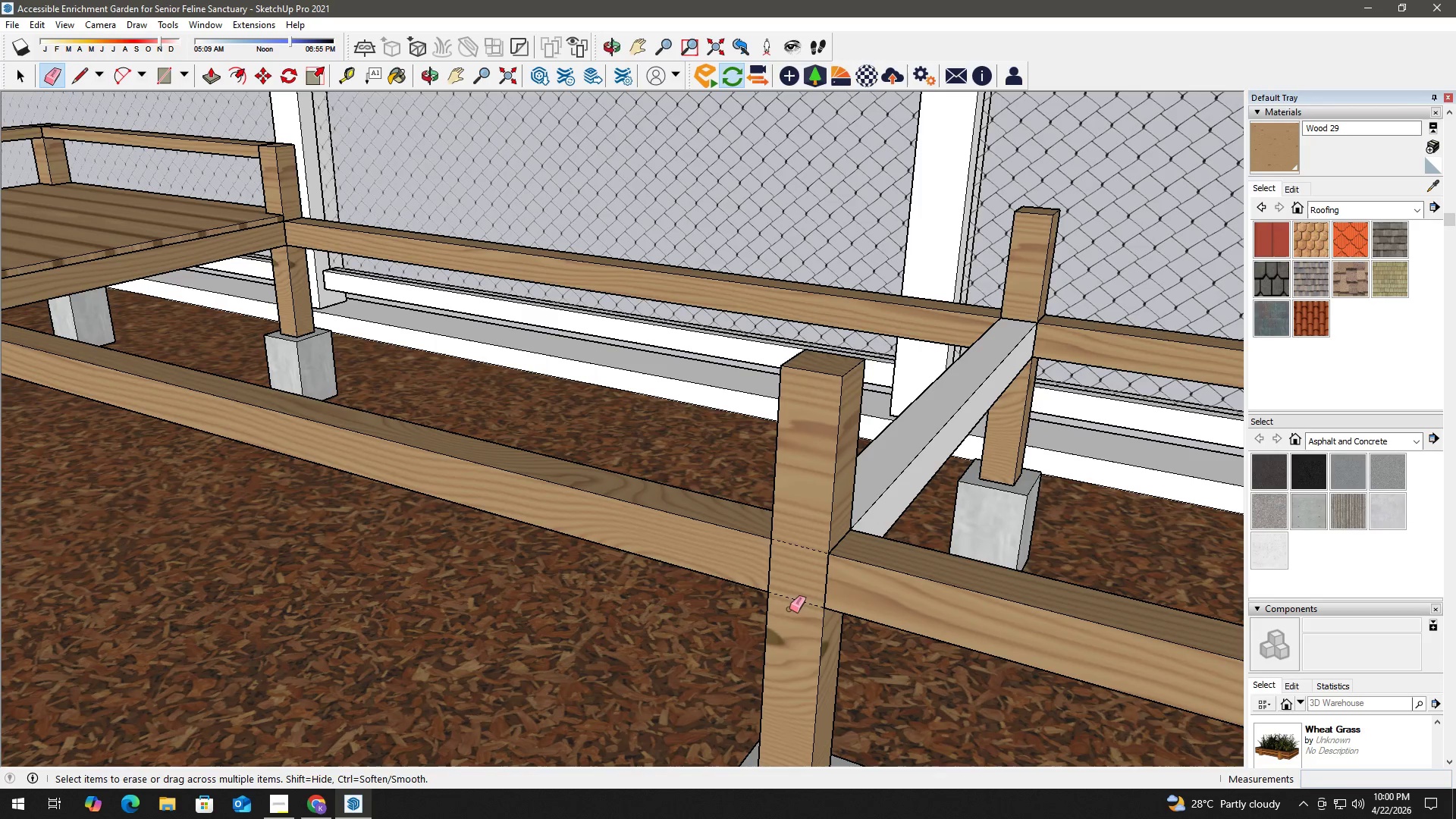 
left_click_drag(start_coordinate=[789, 618], to_coordinate=[793, 548])
 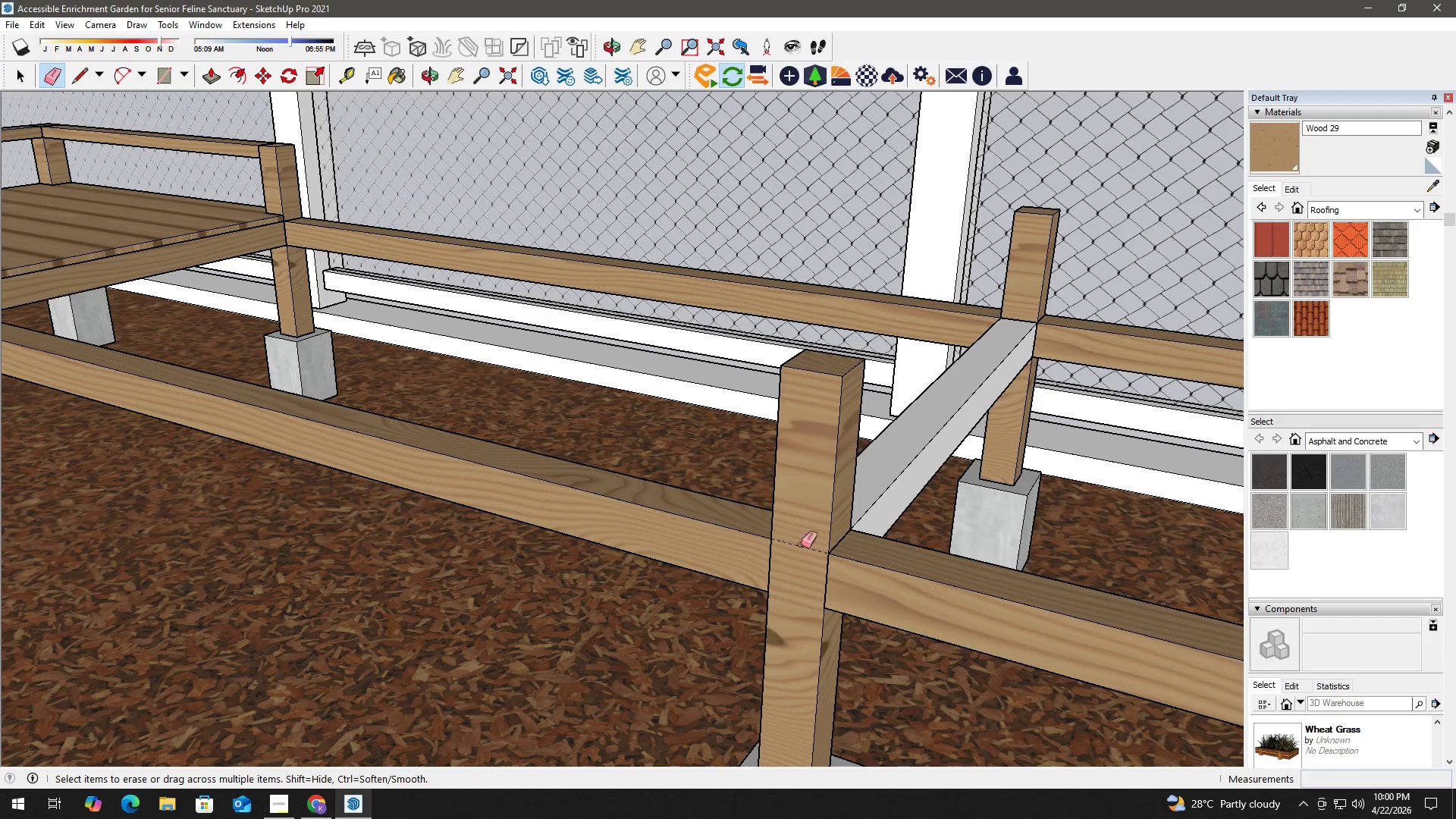 
scroll: coordinate [814, 558], scroll_direction: up, amount: 2.0
 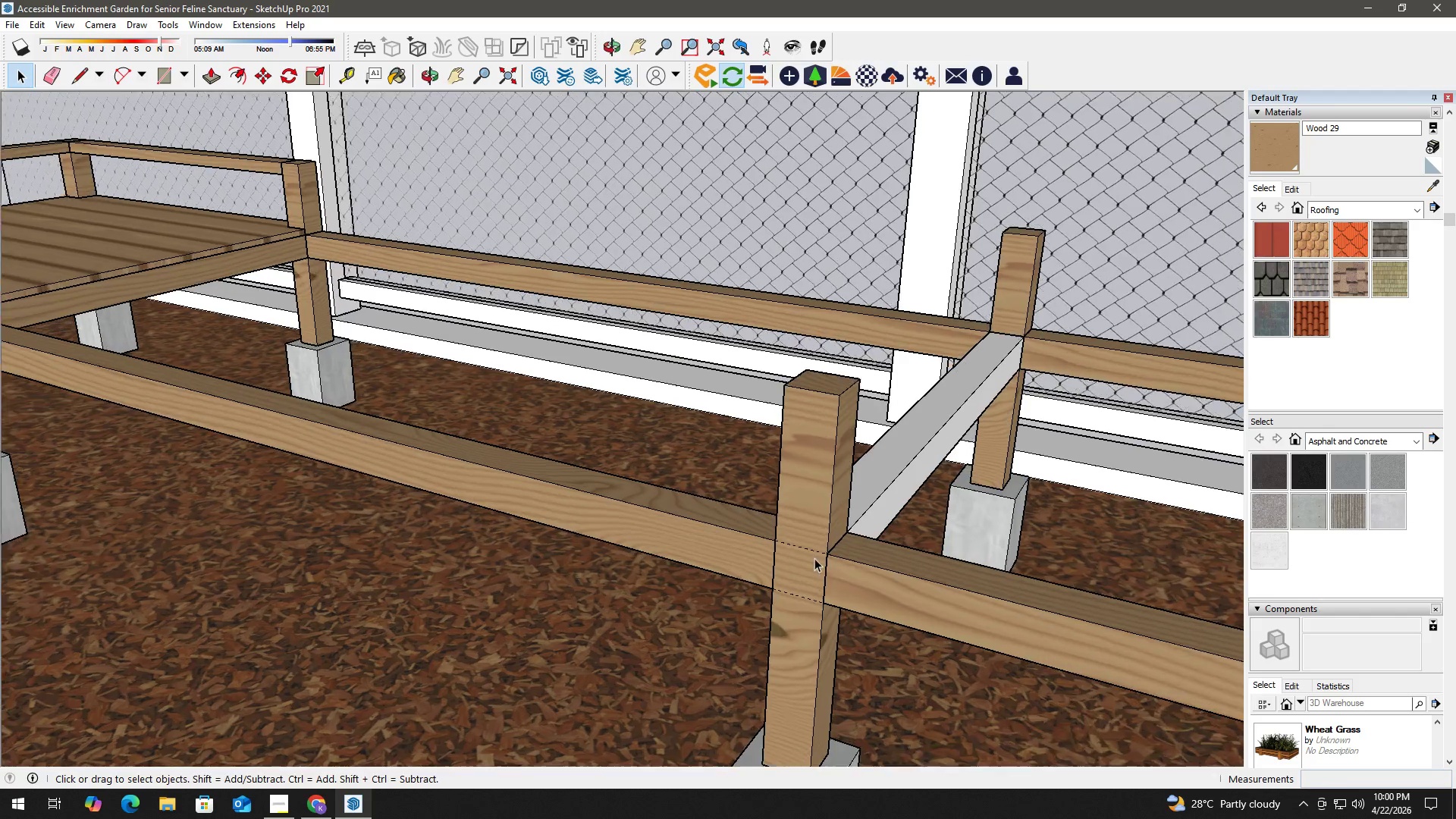 
key(Space)
 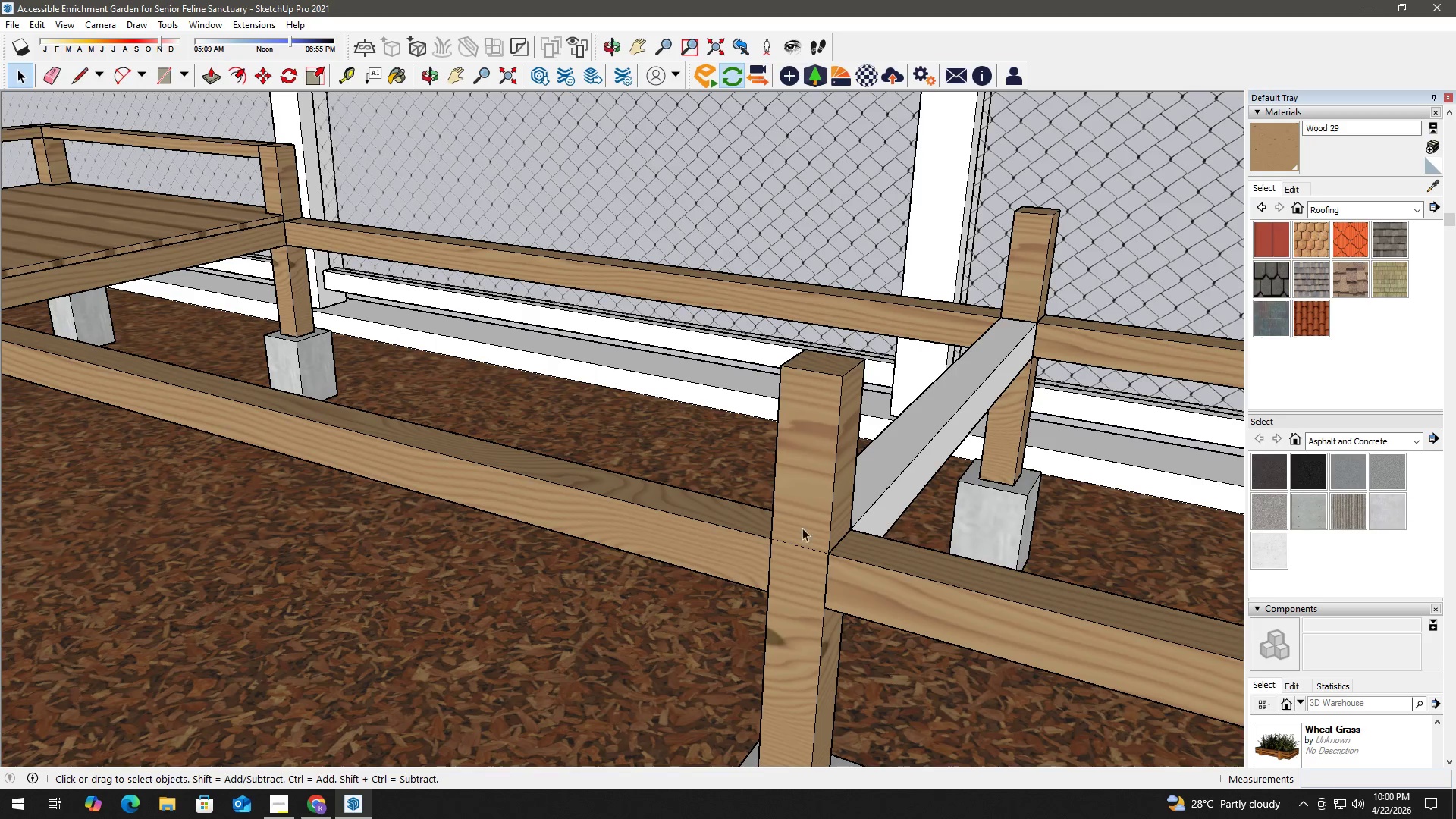 
key(E)
 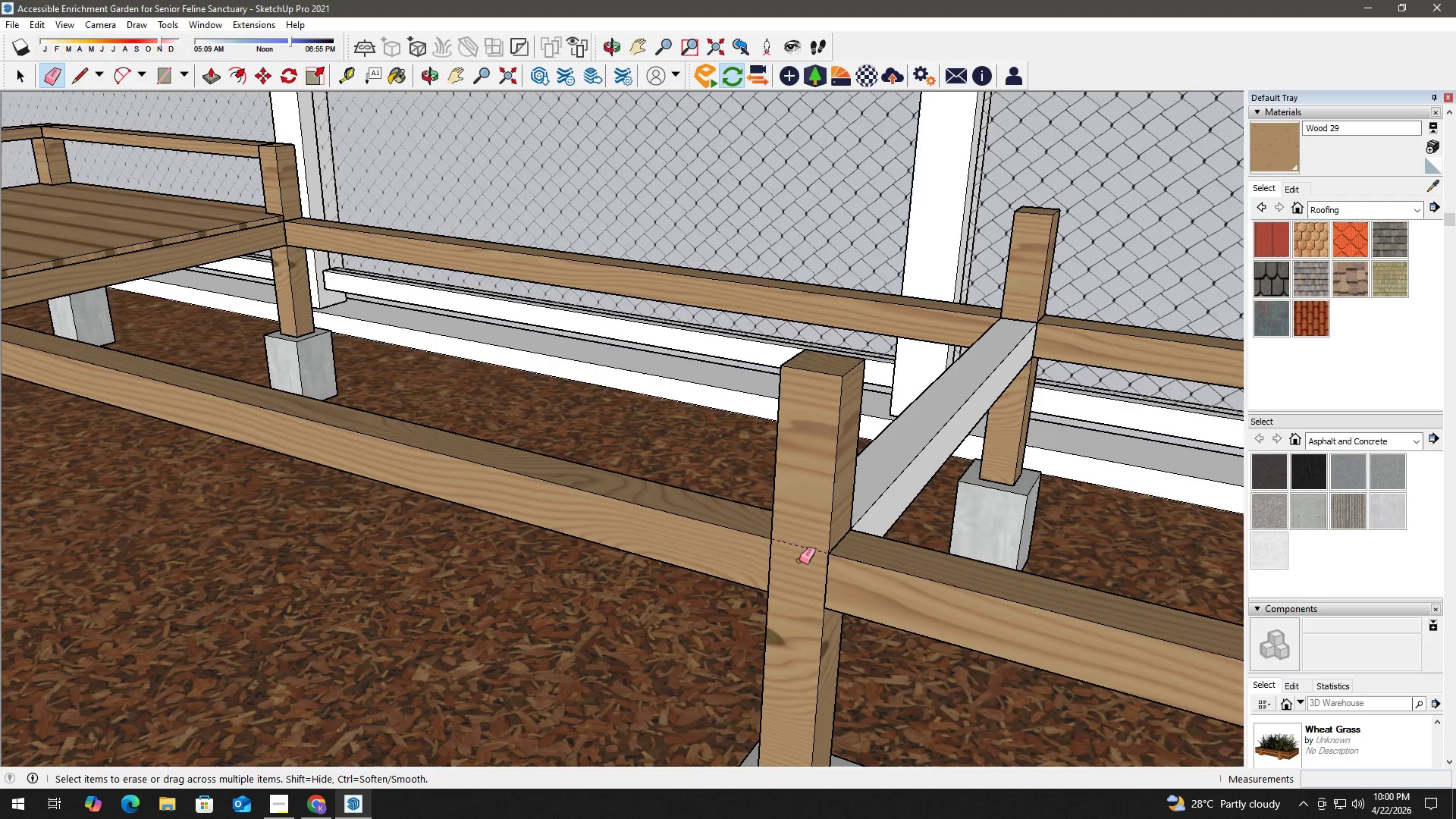 
left_click_drag(start_coordinate=[801, 558], to_coordinate=[802, 525])
 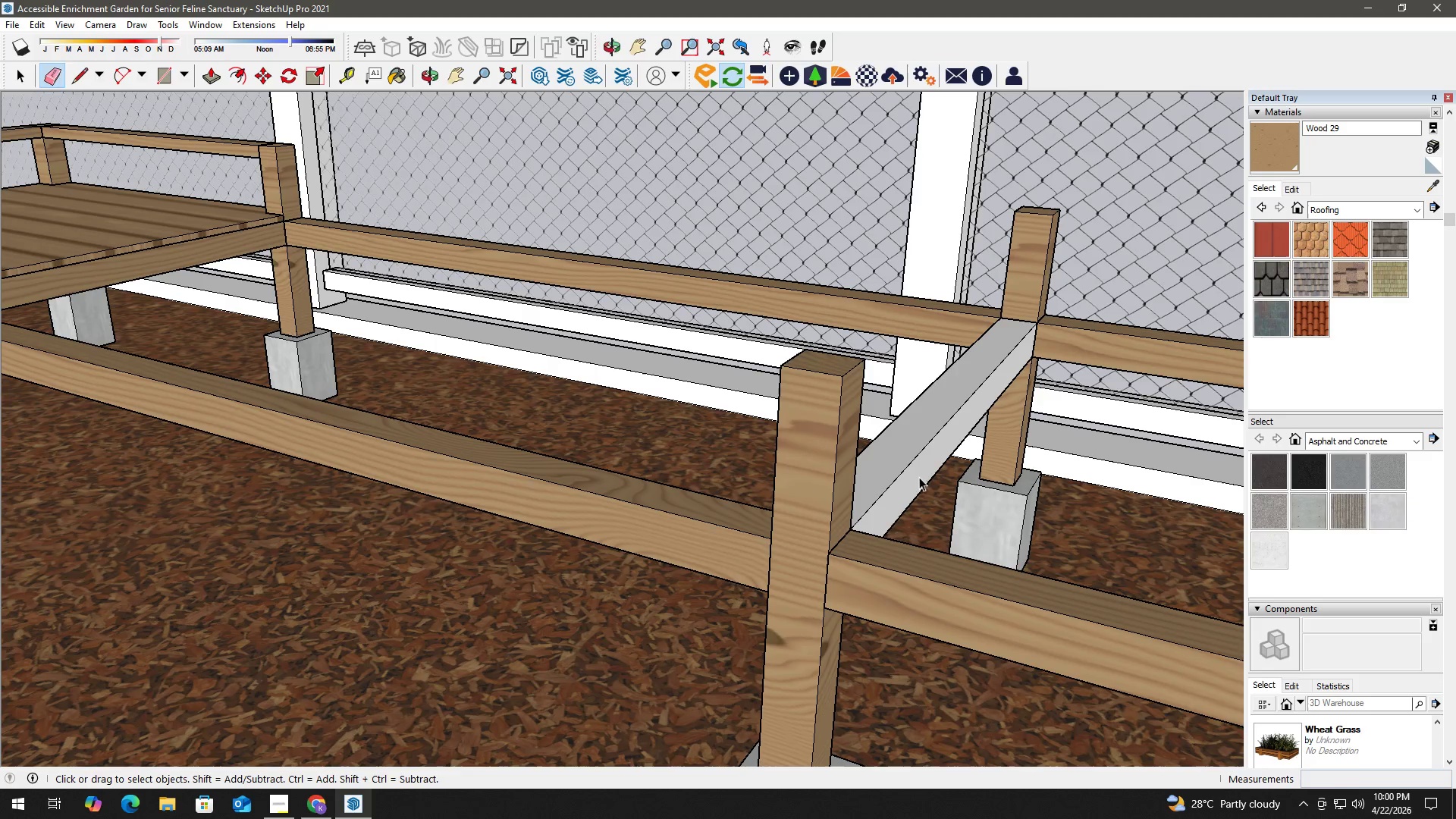 
left_click([929, 453])
 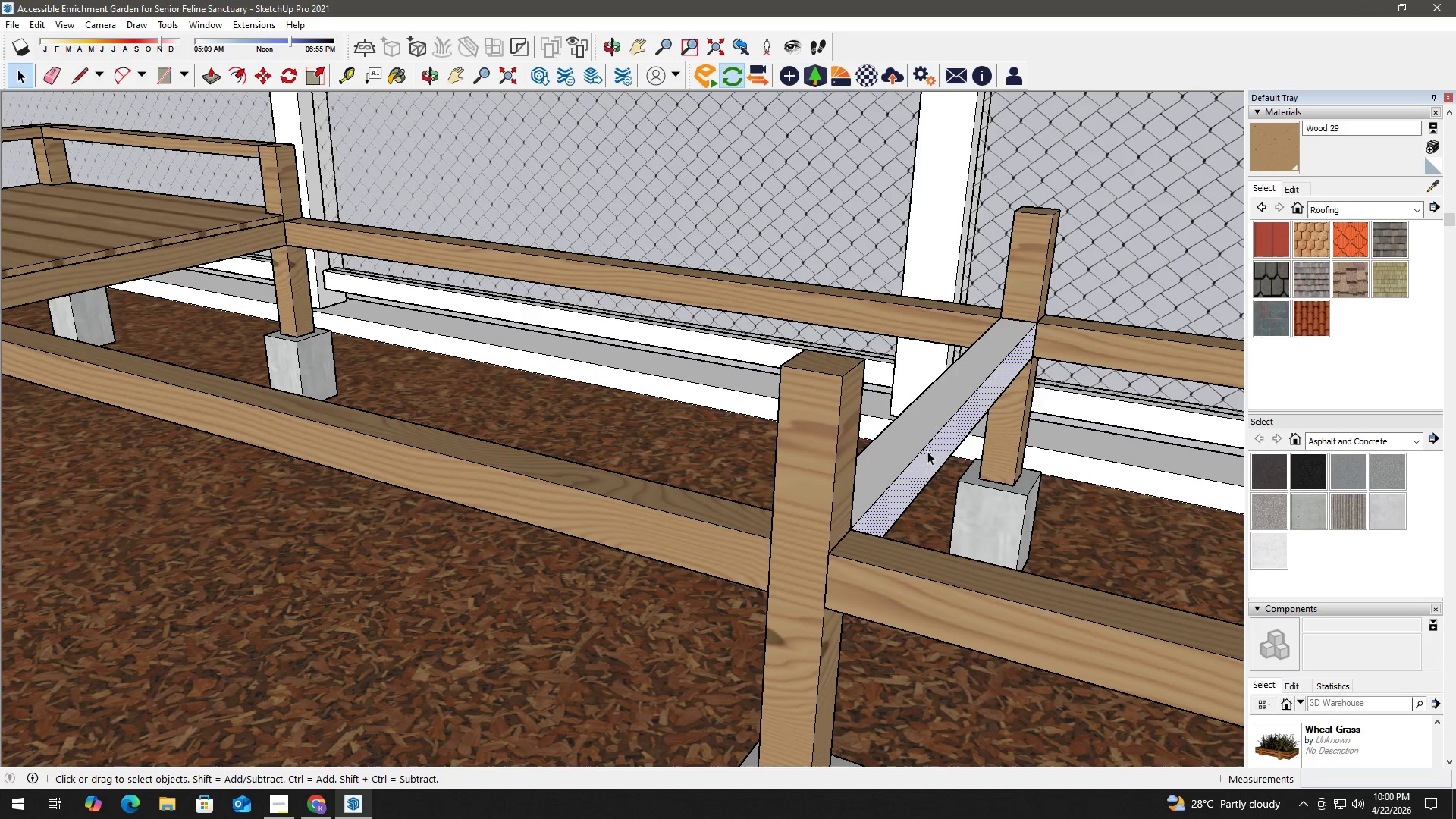 
right_click([927, 450])
 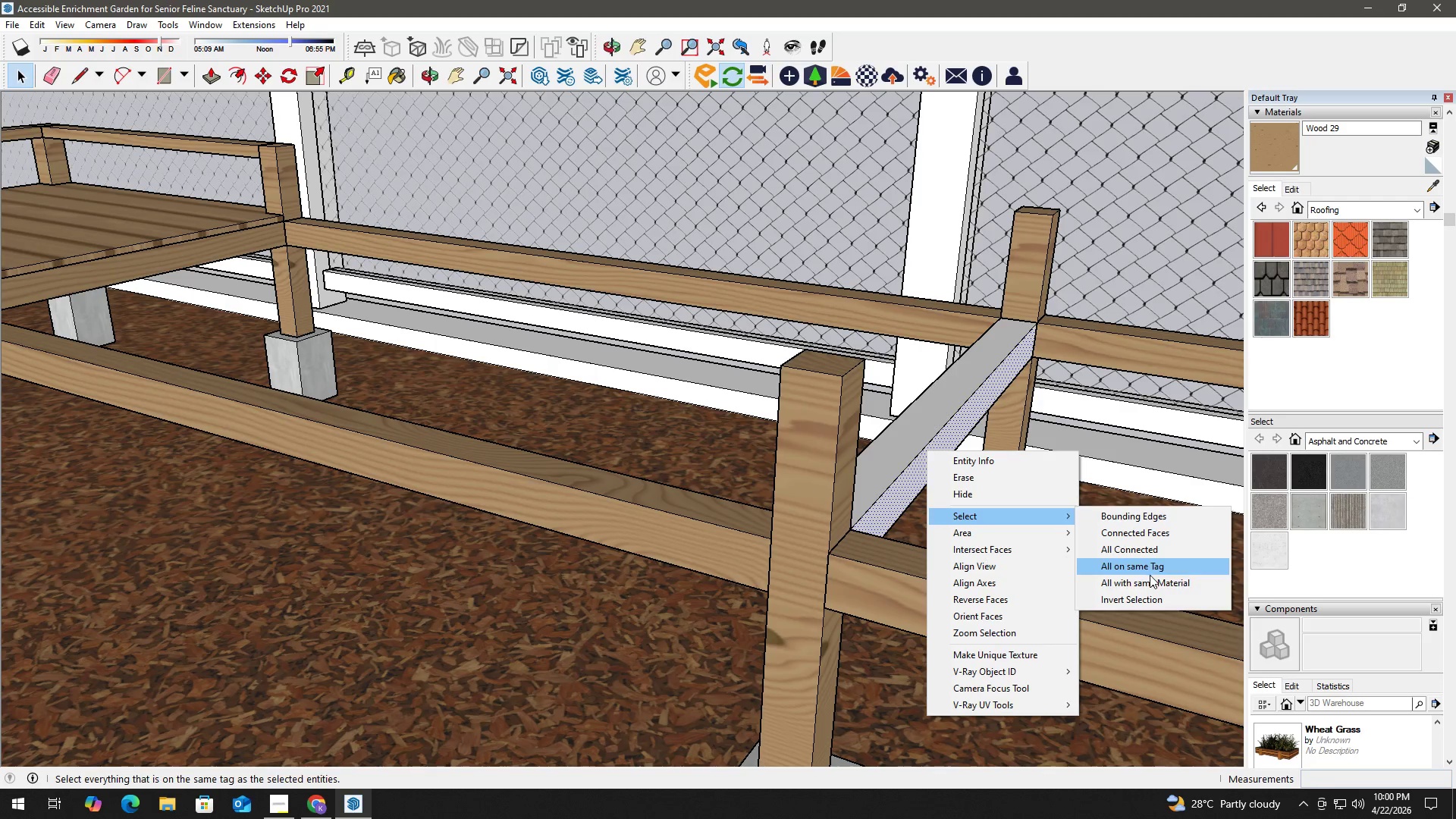 
left_click([1156, 552])
 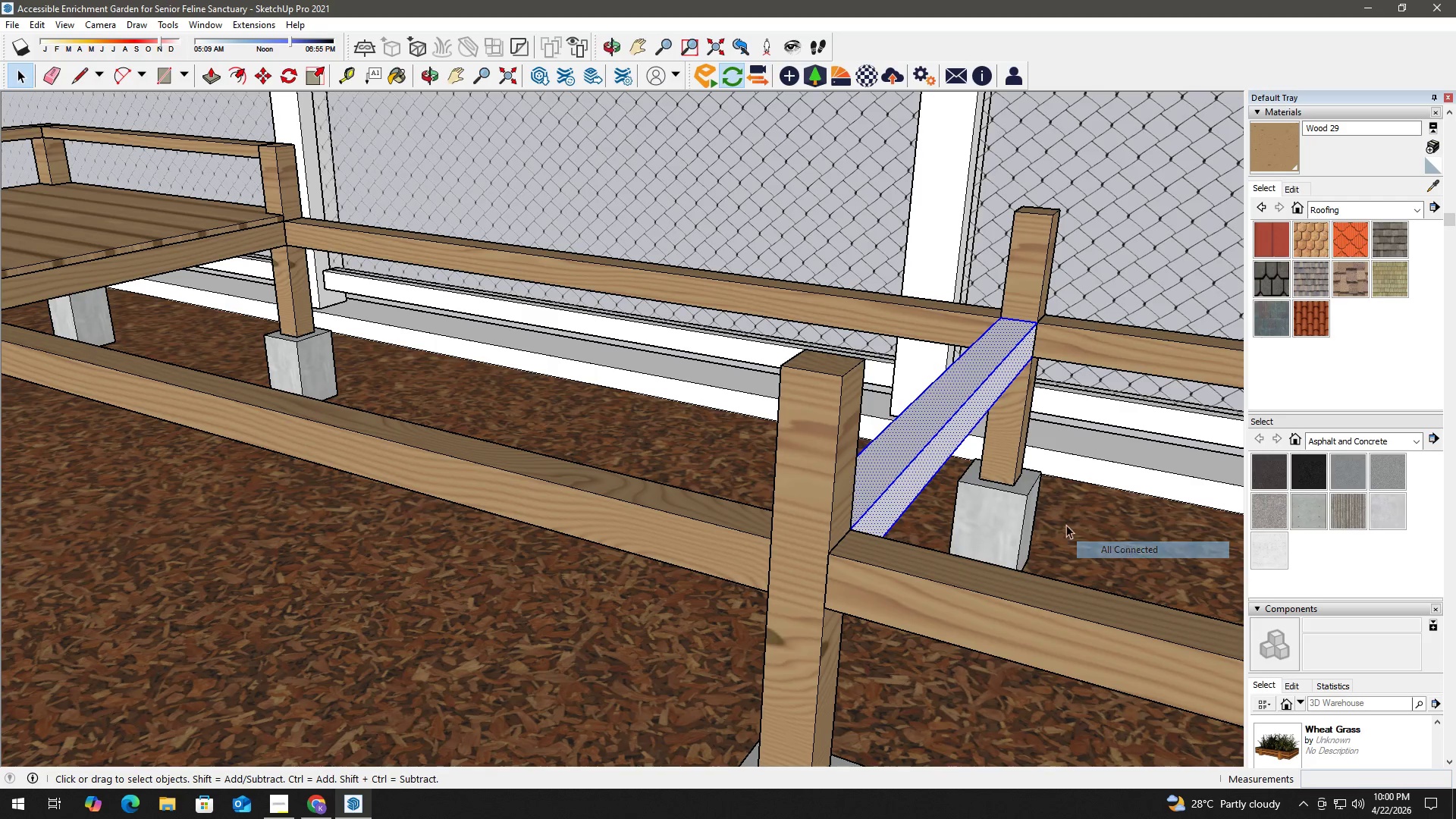 
key(B)
 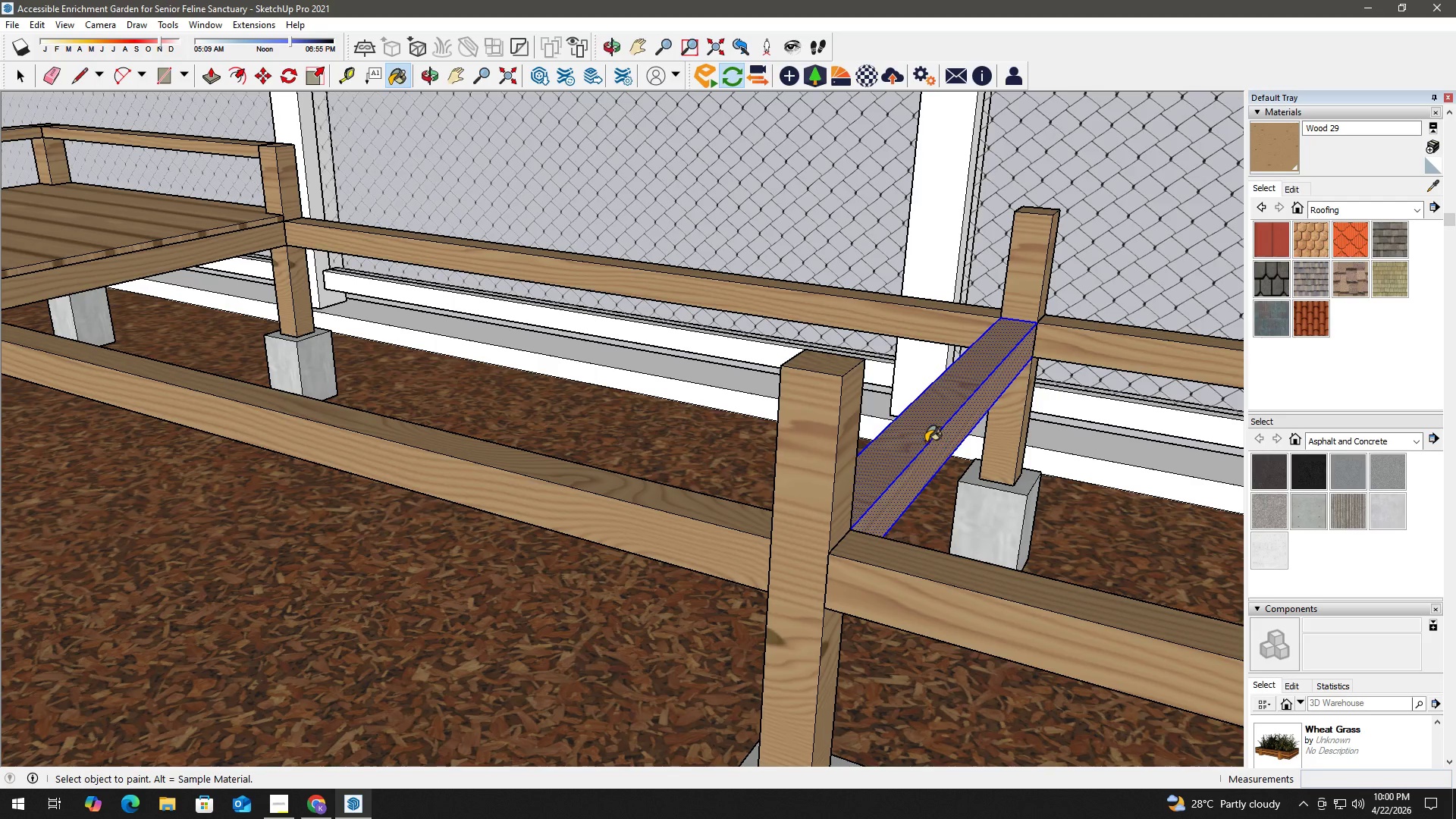 
key(Space)
 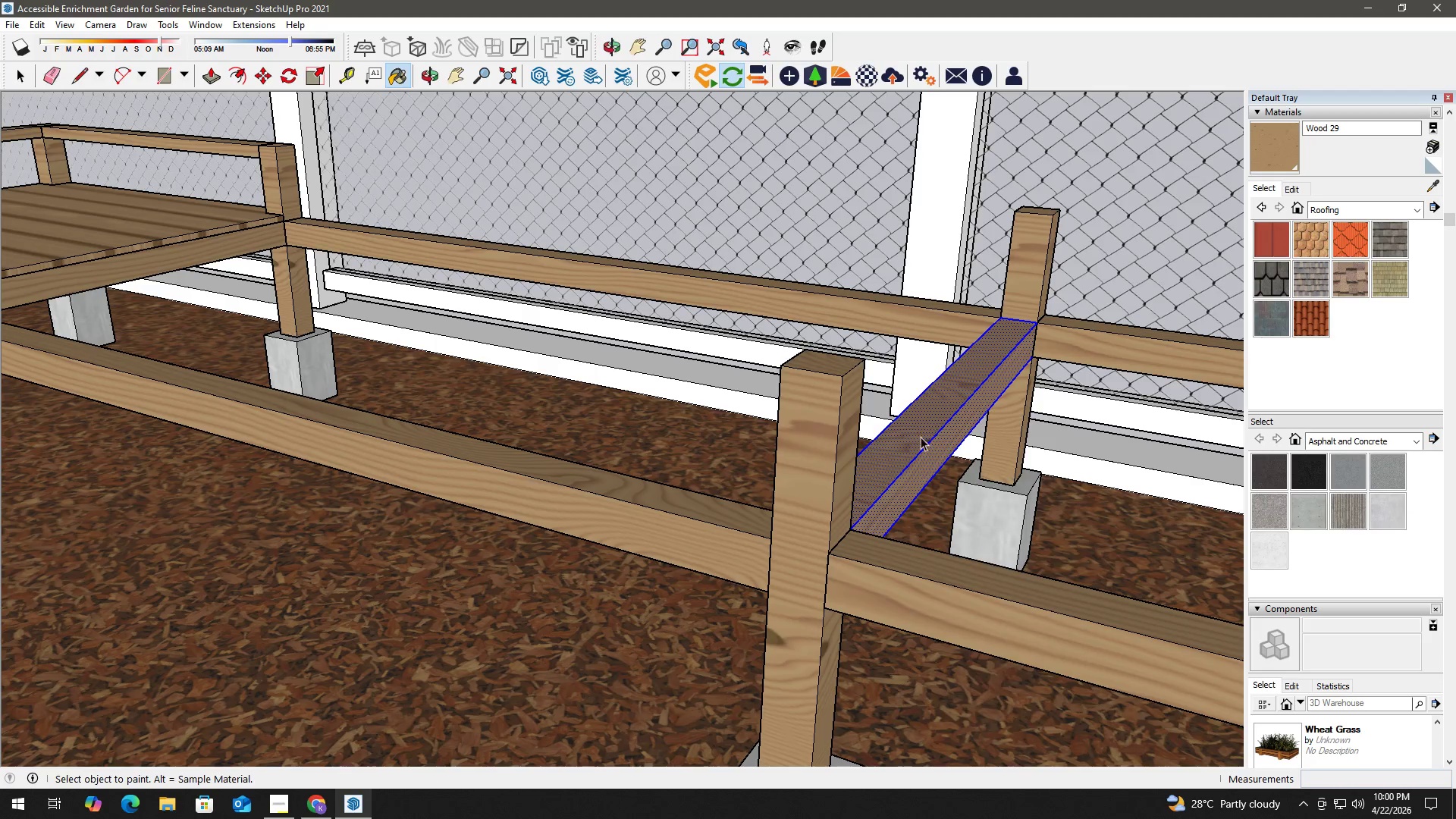 
right_click([920, 437])
 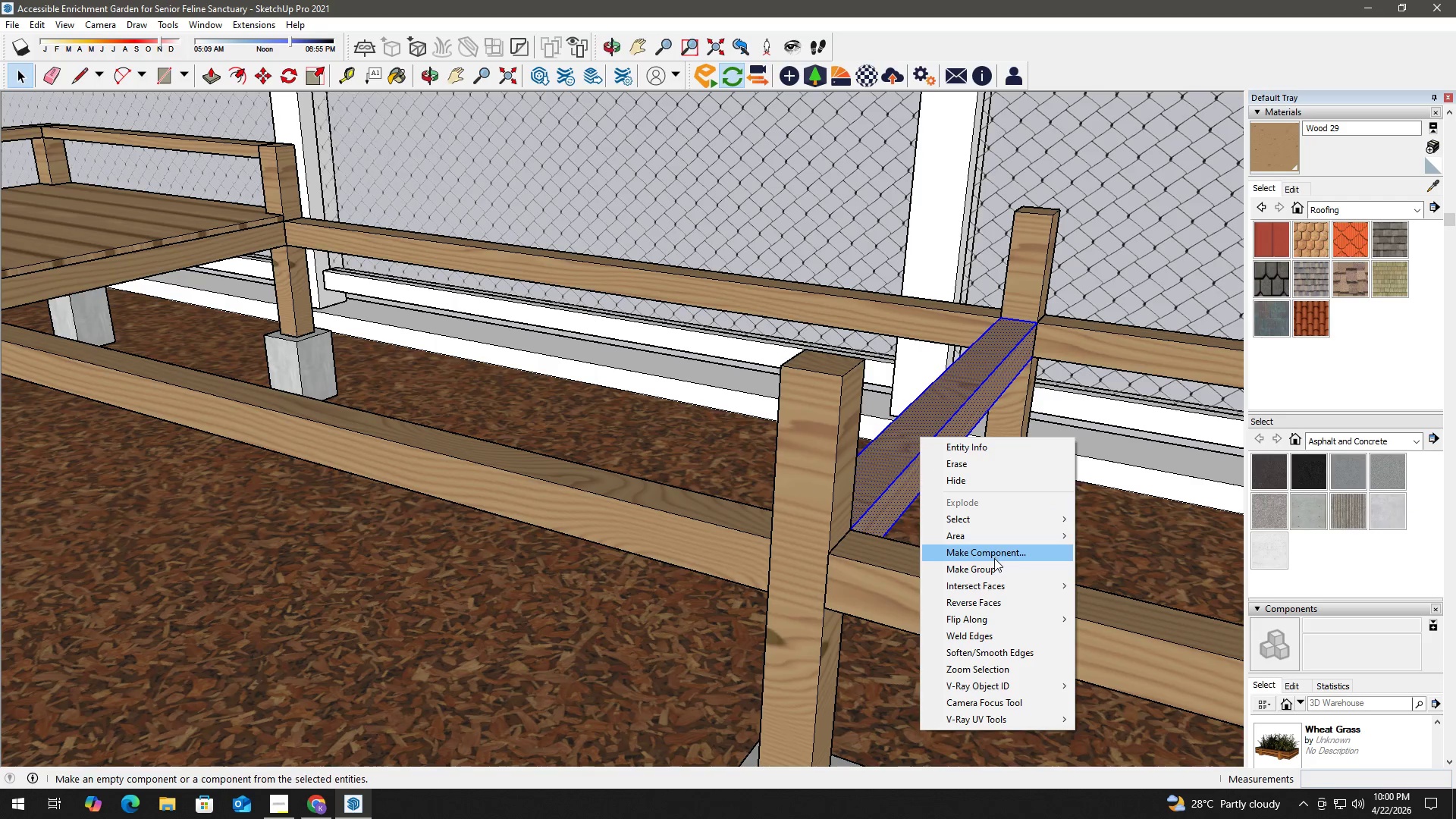 
left_click([995, 563])
 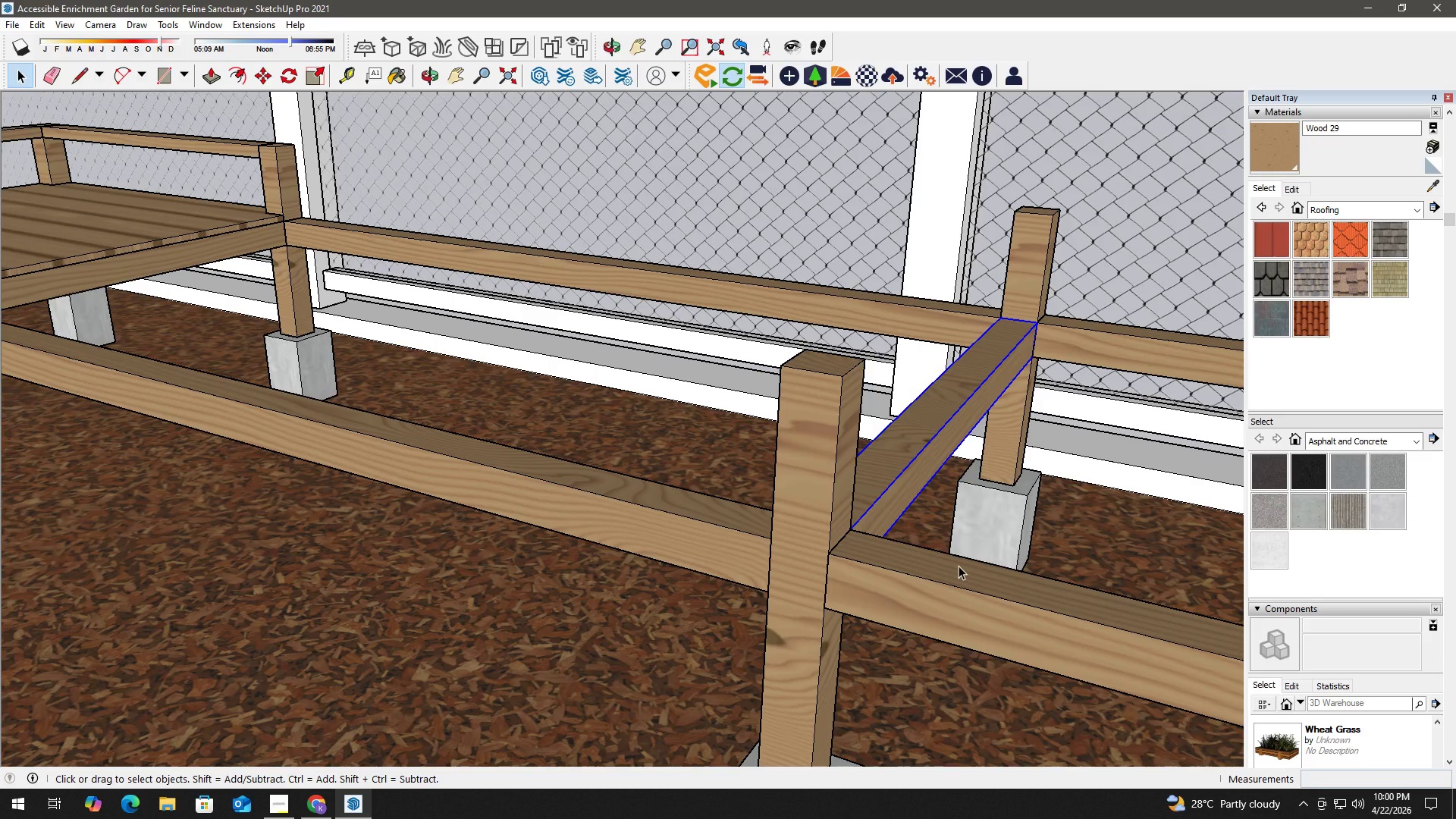 
wait(19.95)
 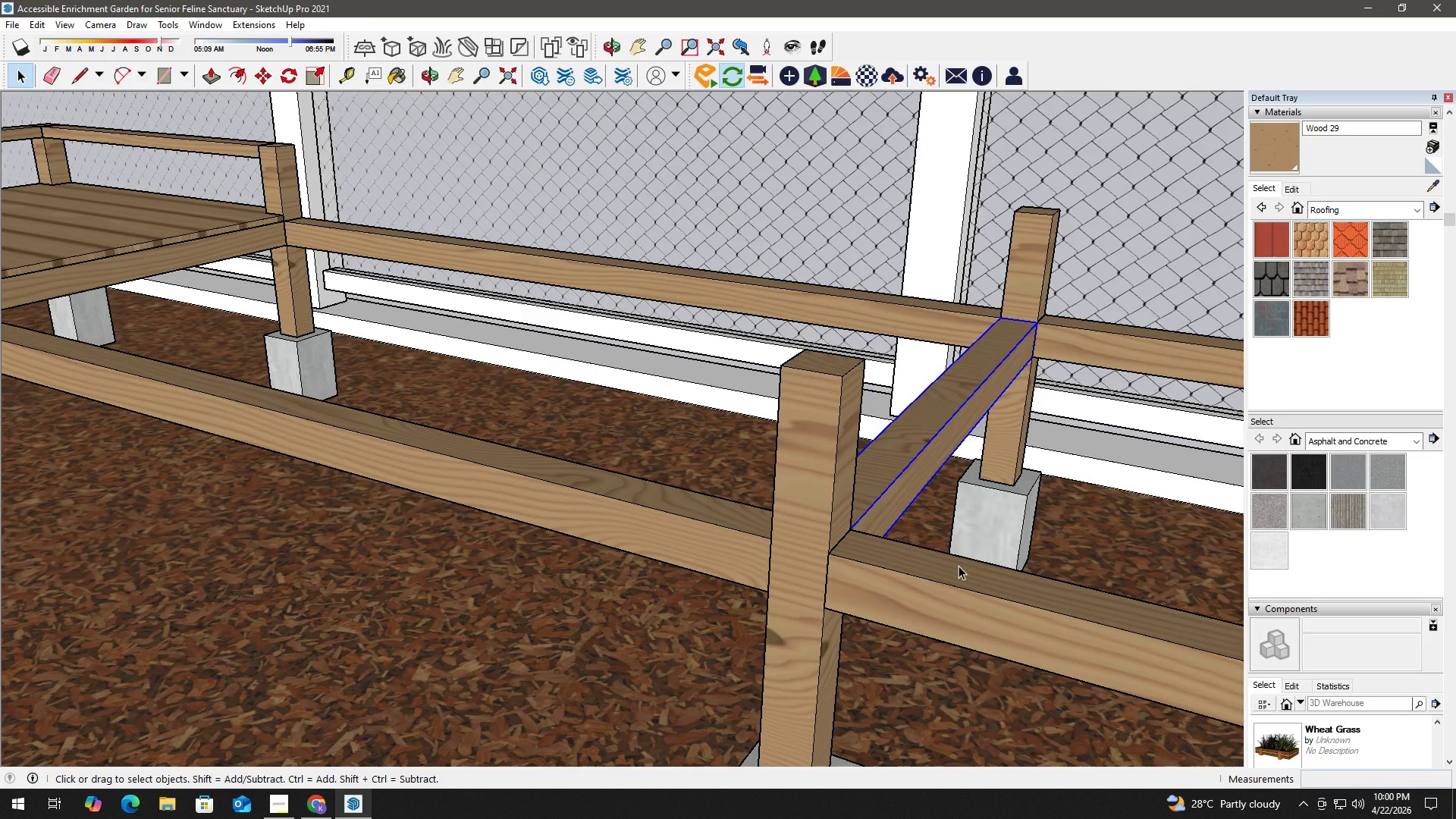 
key(Space)
 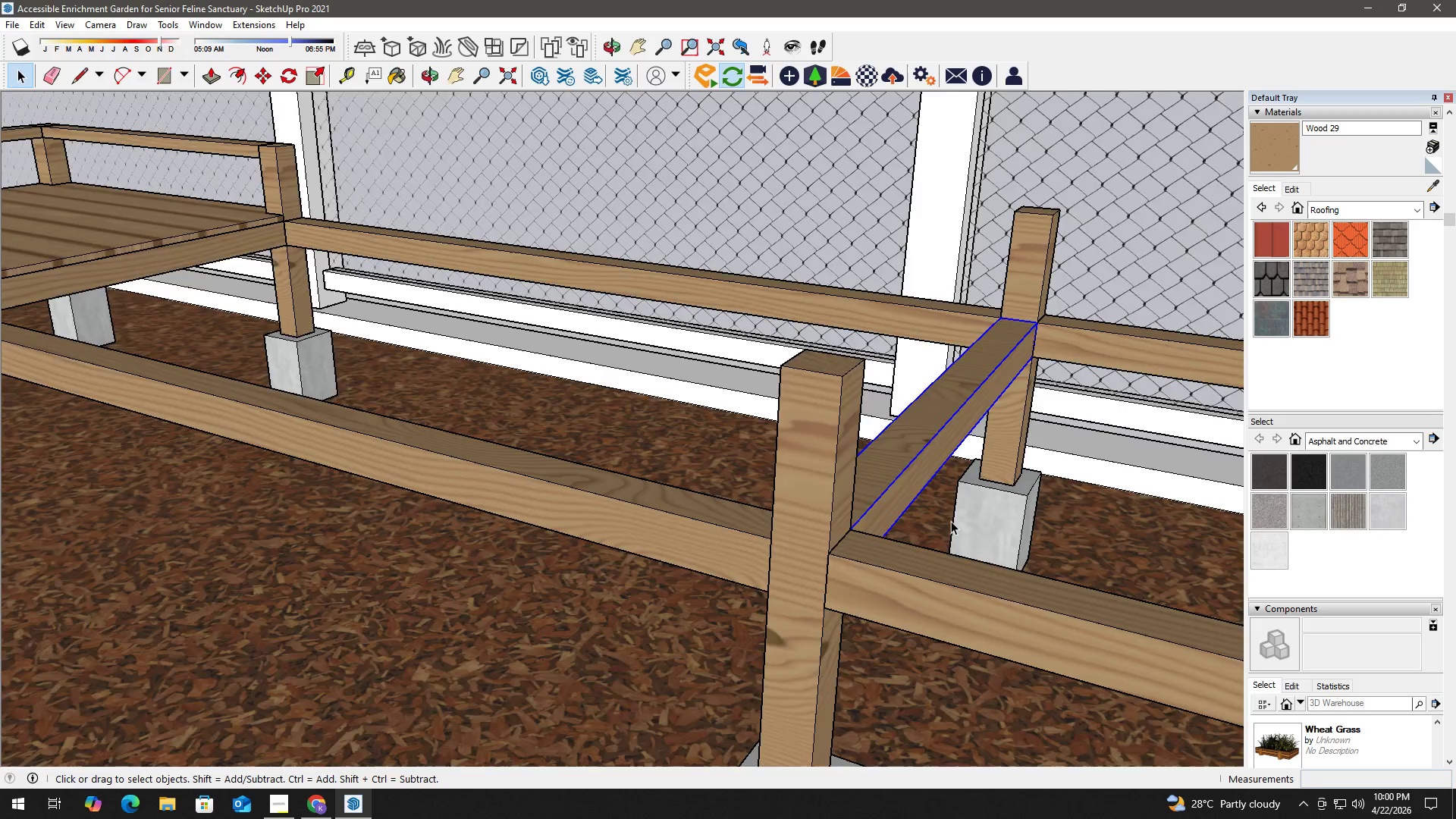 
key(H)
 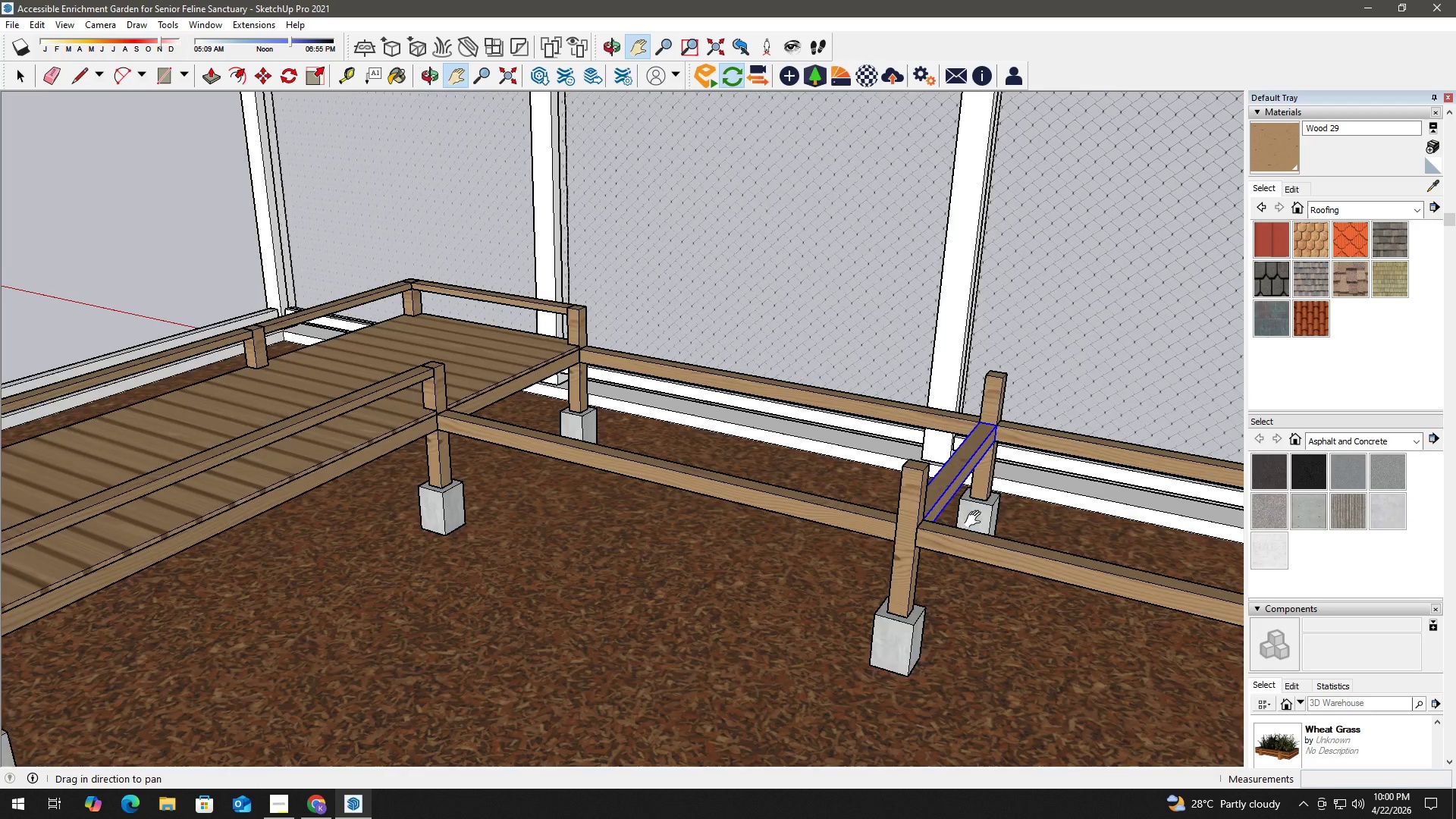 
left_click_drag(start_coordinate=[981, 516], to_coordinate=[478, 494])
 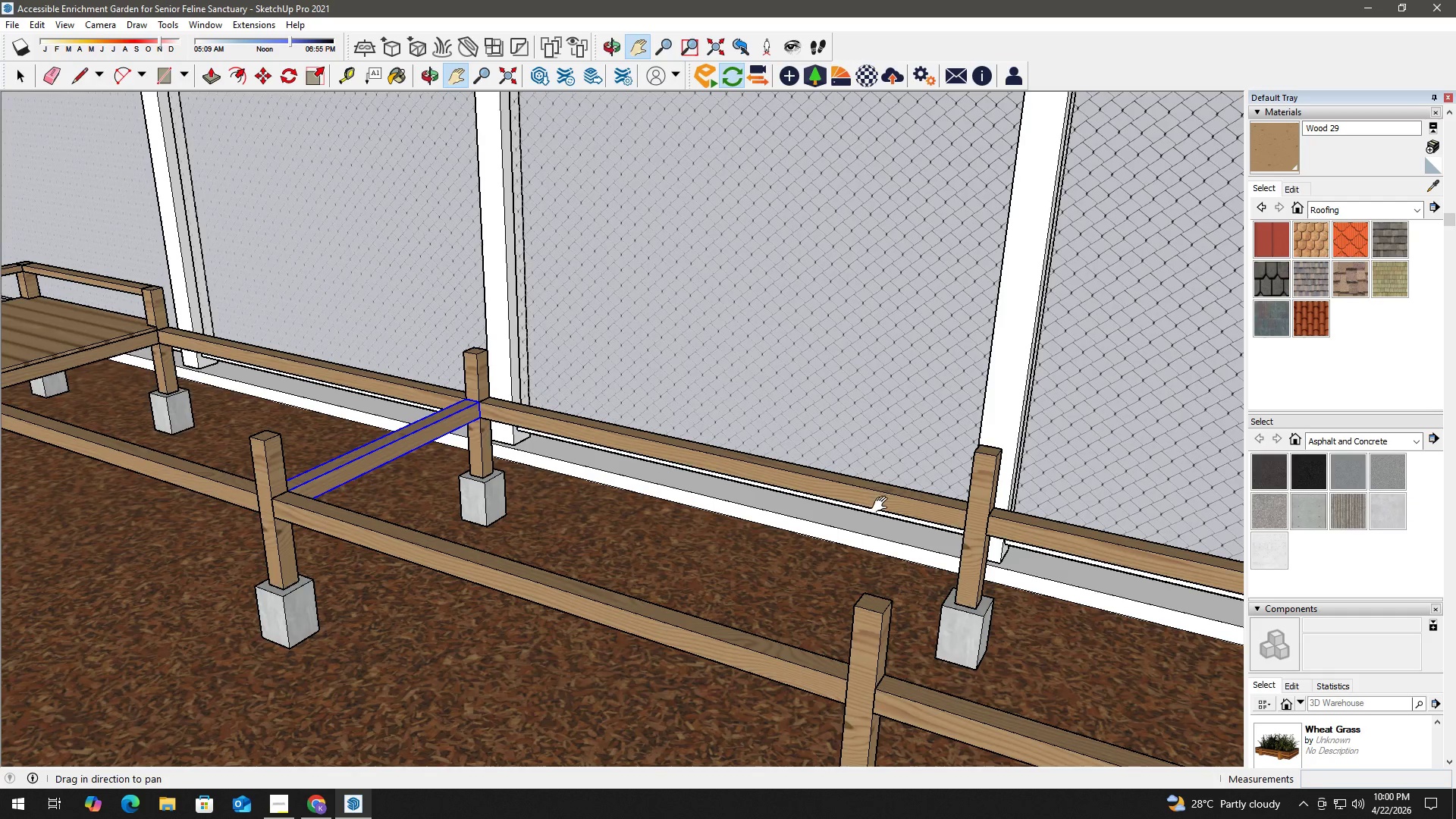 
scroll: coordinate [971, 511], scroll_direction: down, amount: 8.0
 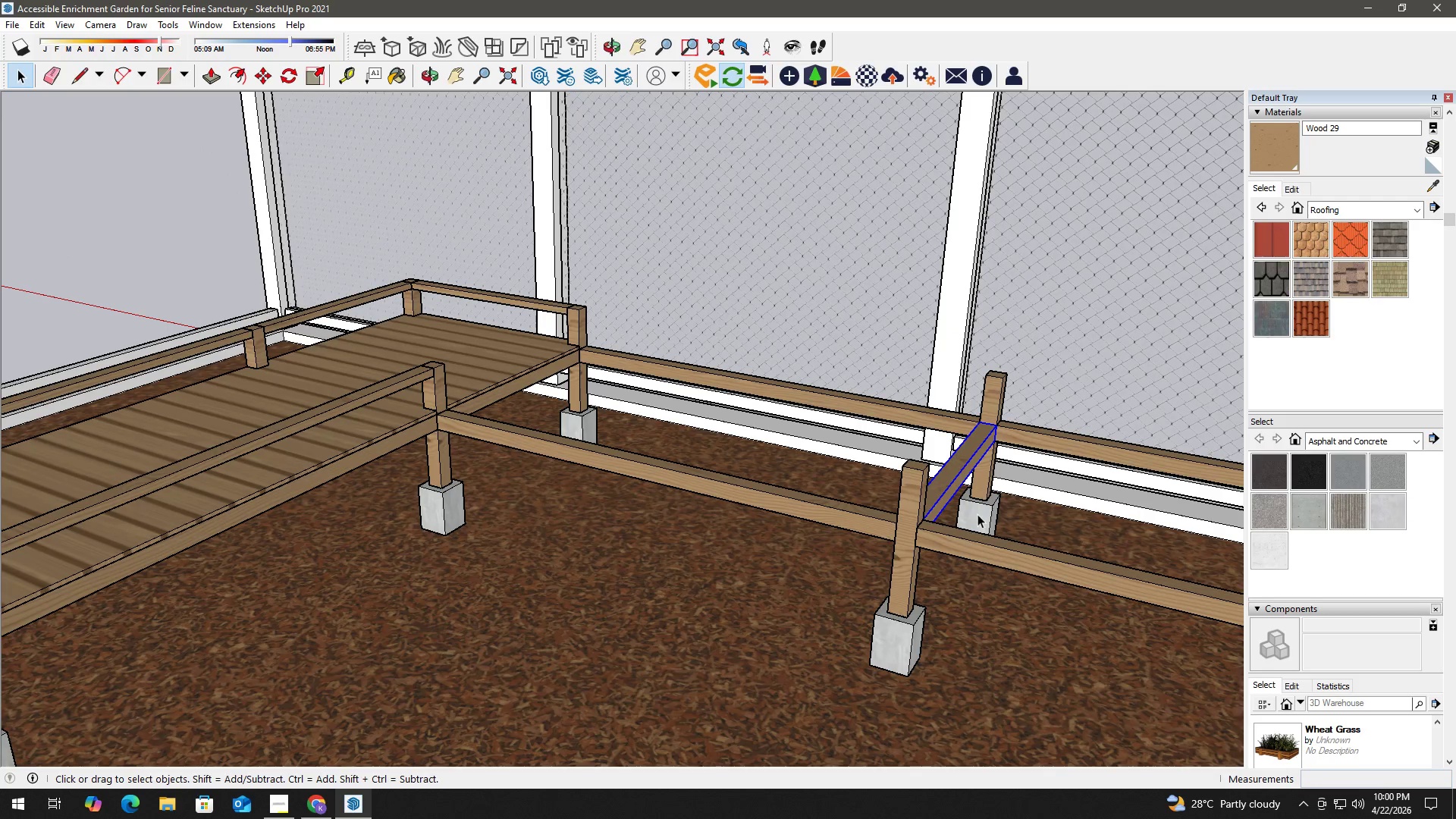 
key(R)
 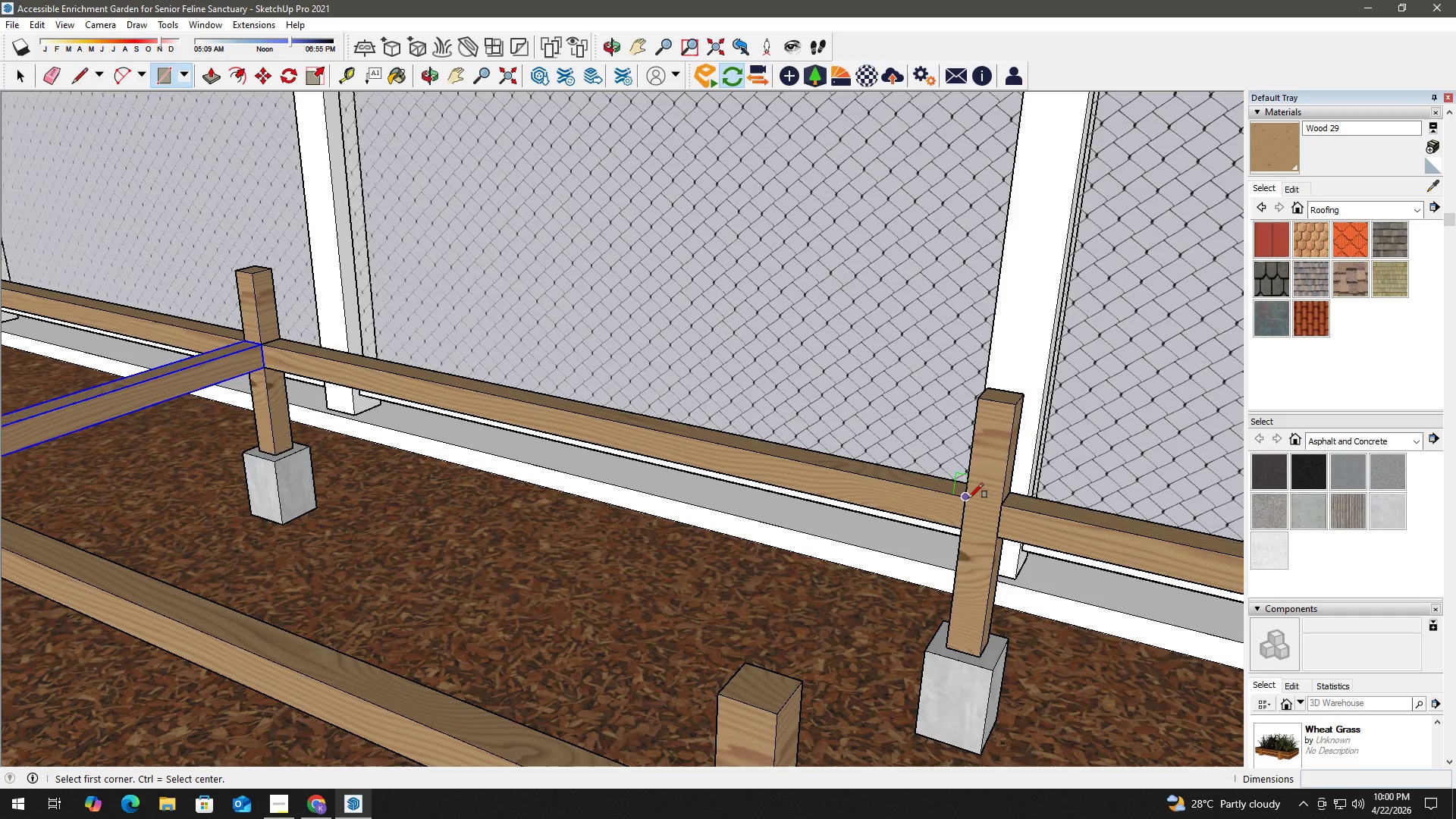 
scroll: coordinate [959, 520], scroll_direction: up, amount: 5.0
 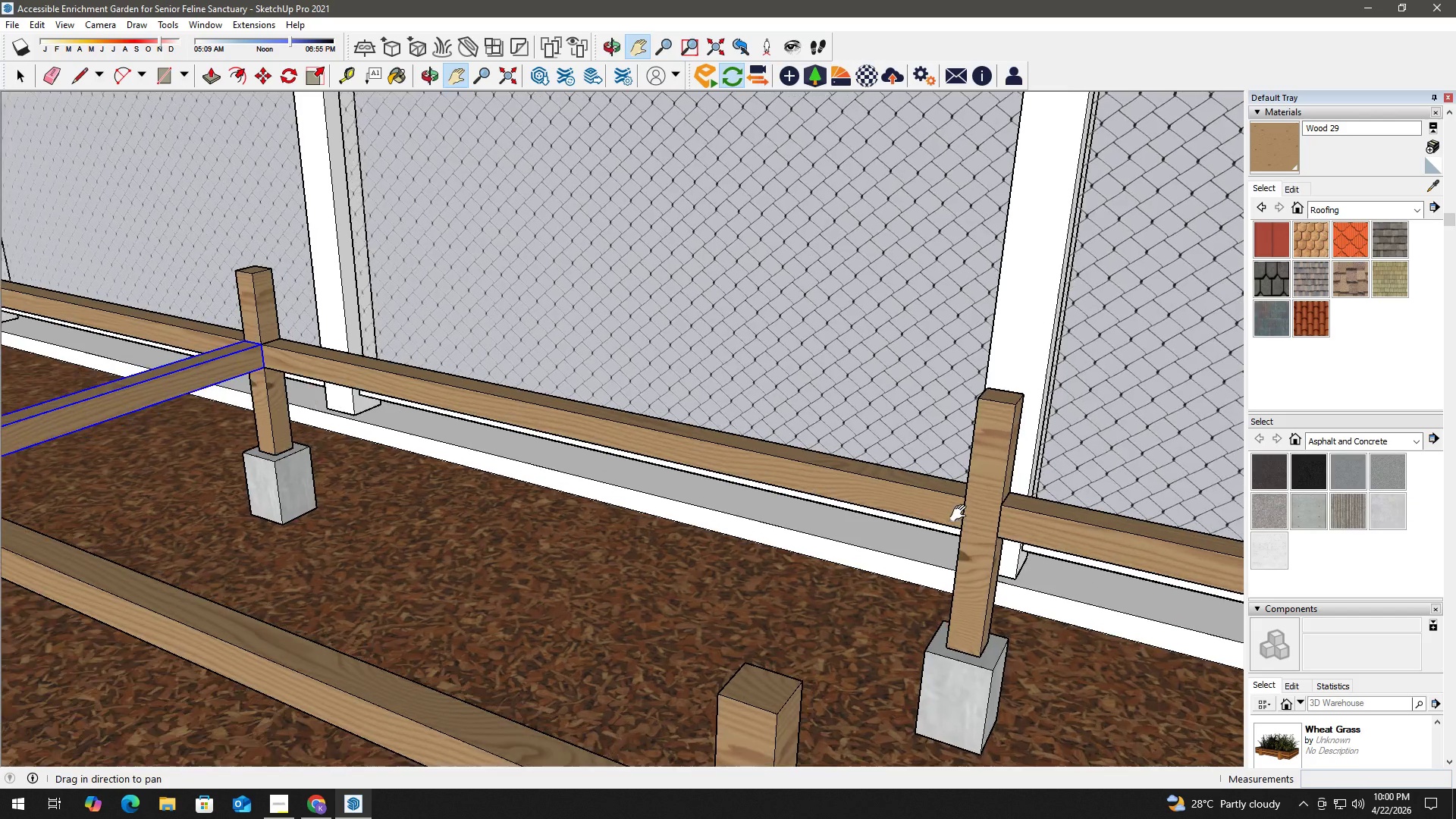 
left_click([968, 498])
 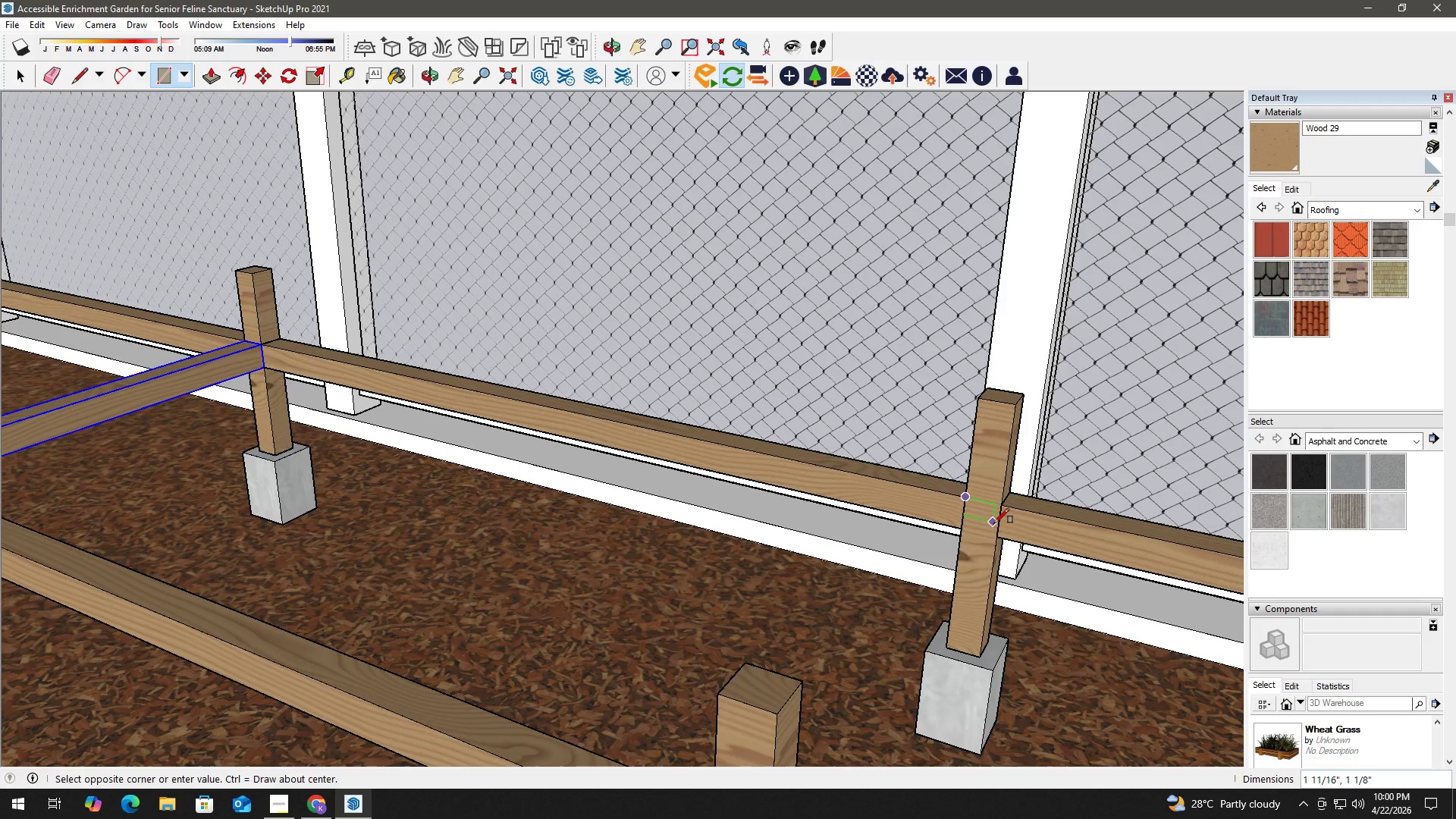 
key(Space)
 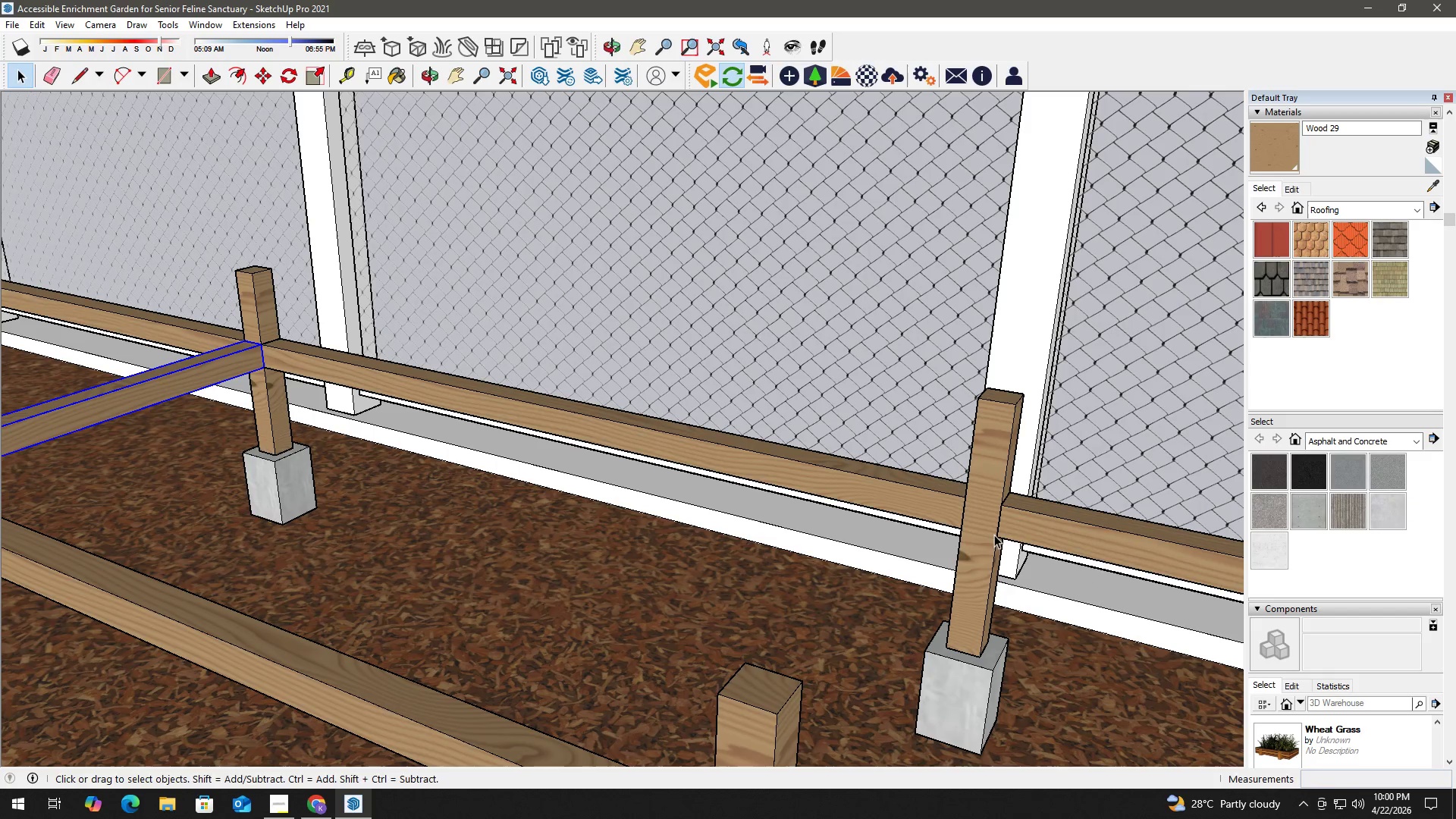 
key(R)
 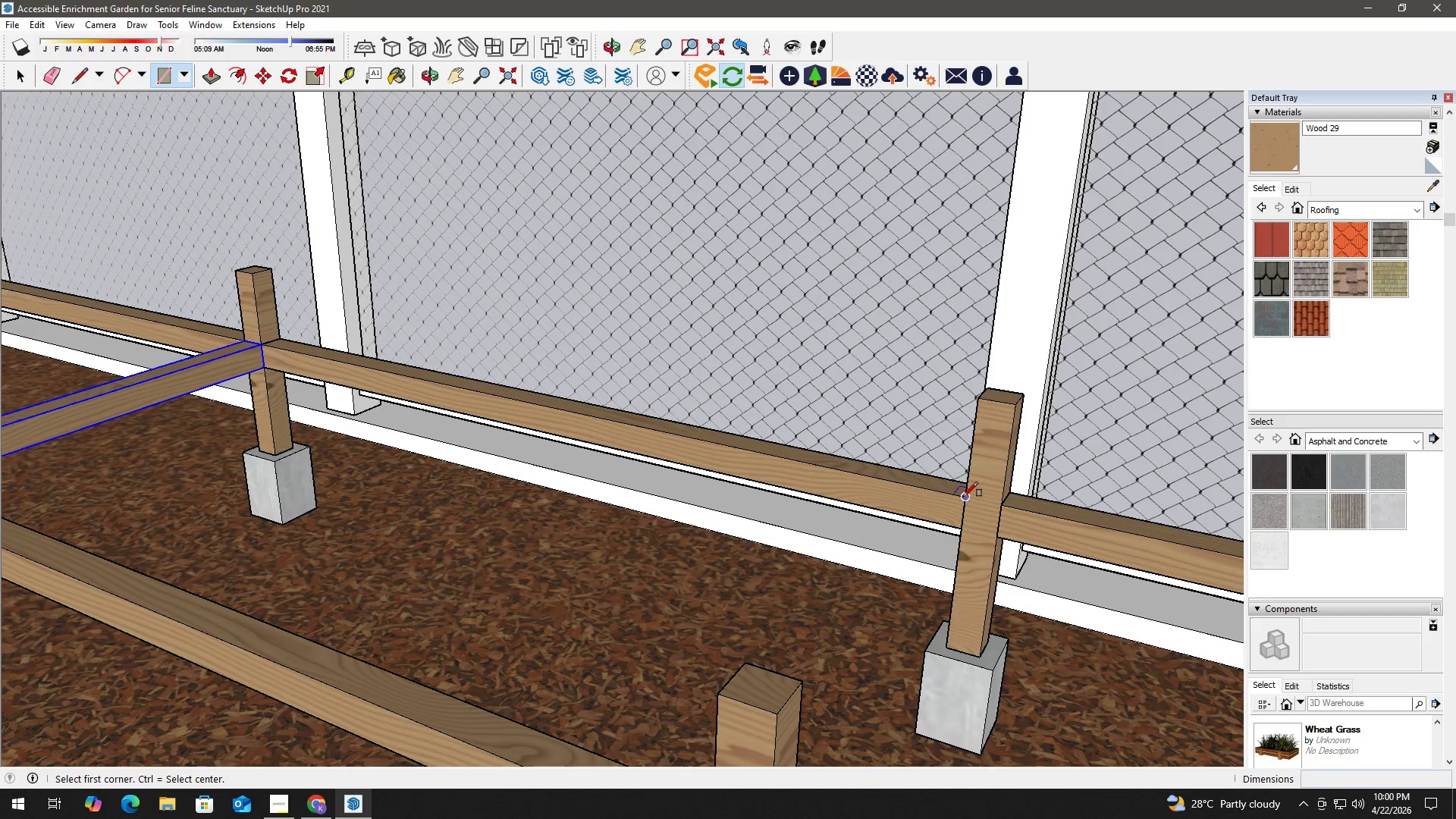 
left_click([963, 497])
 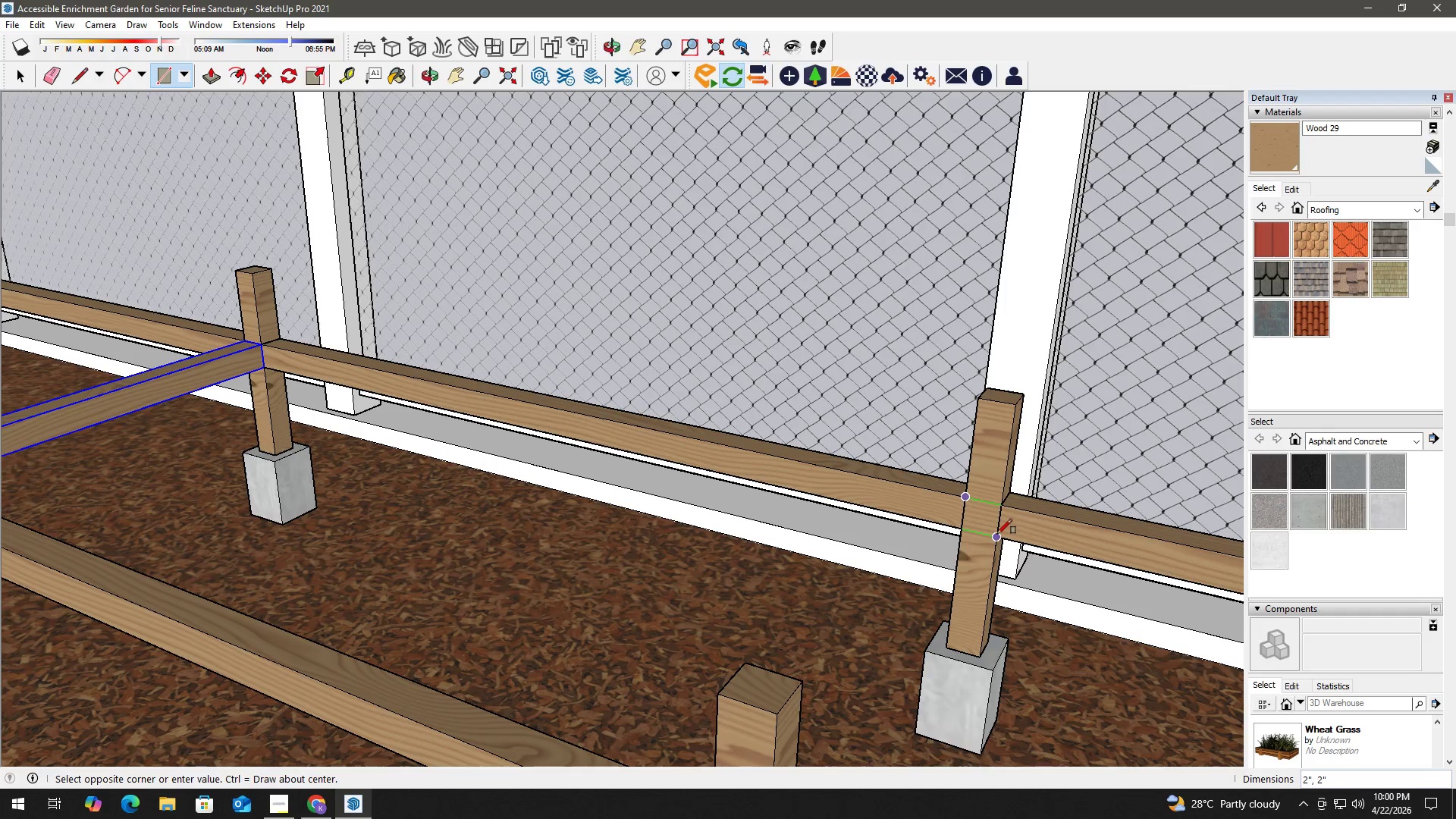 
left_click([997, 536])
 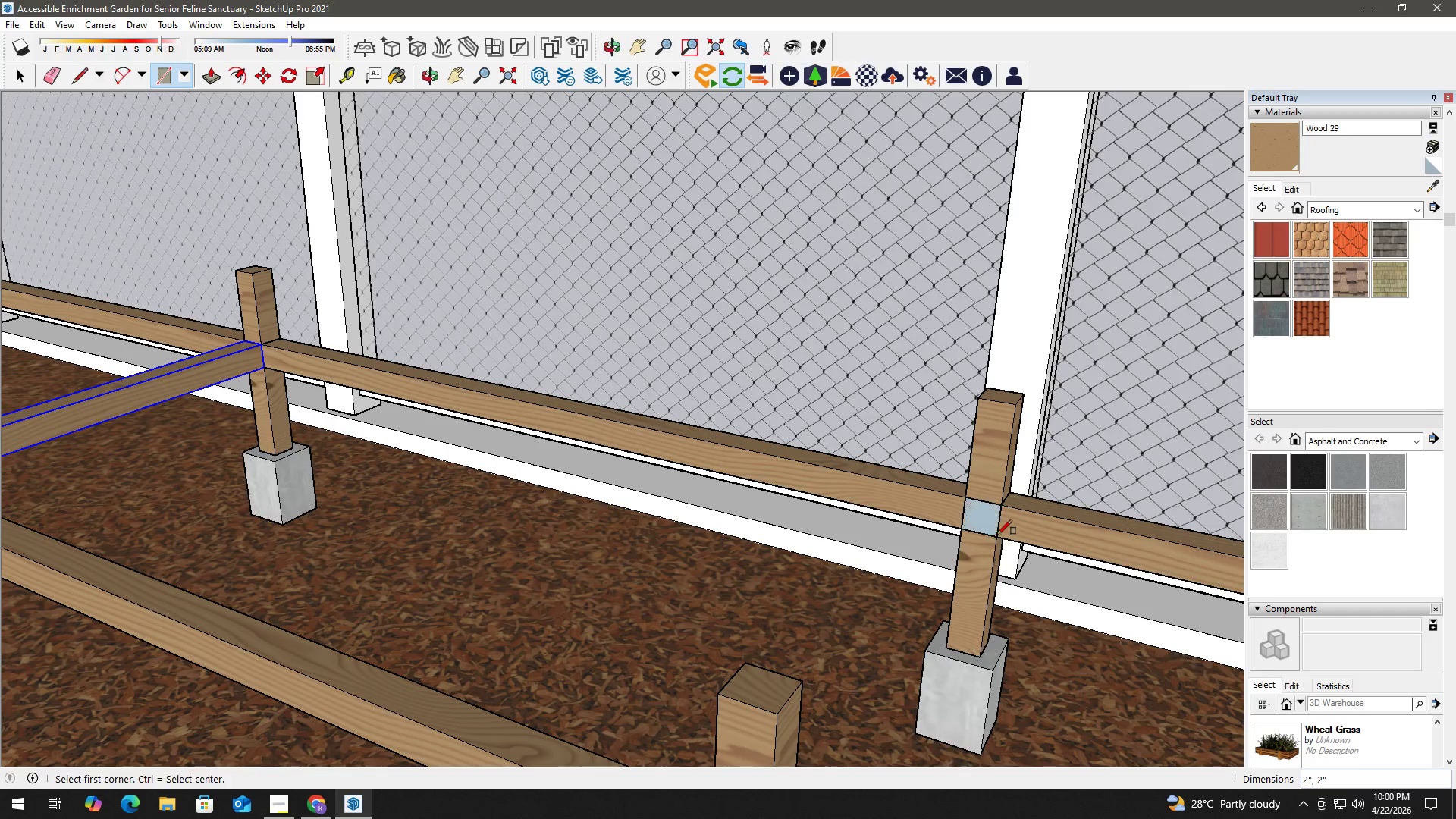 
key(Space)
 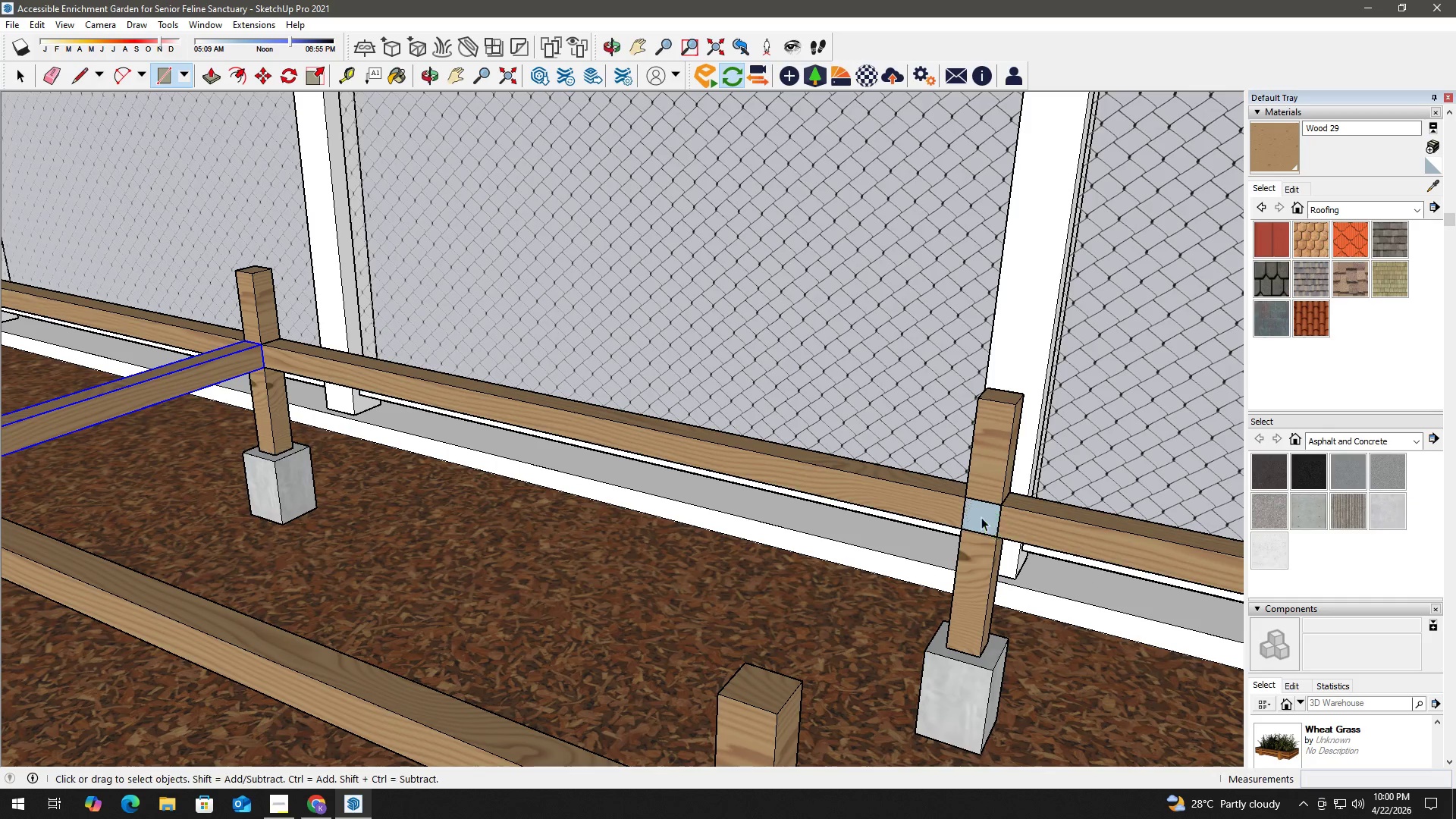 
double_click([977, 510])
 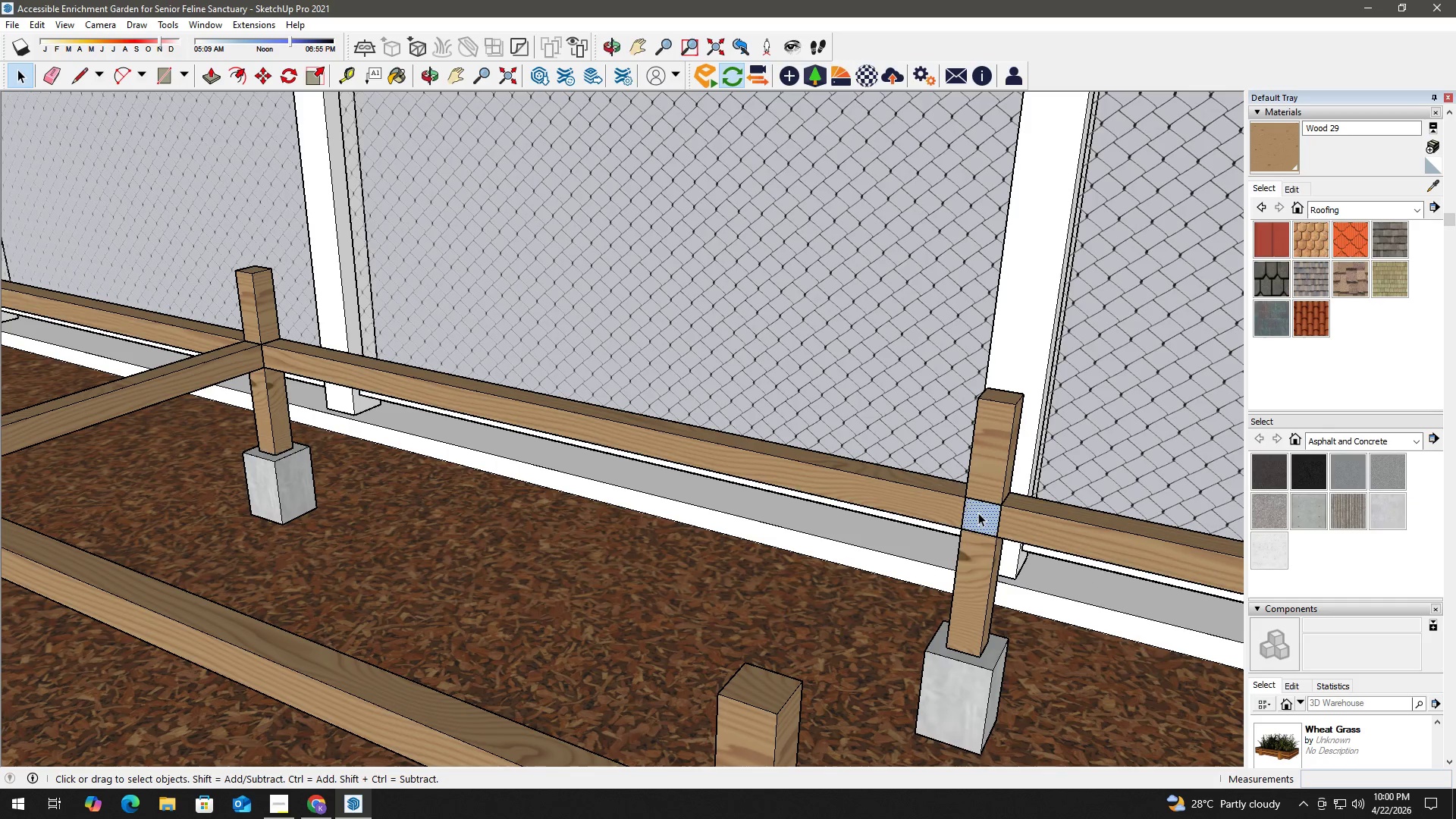 
key(P)
 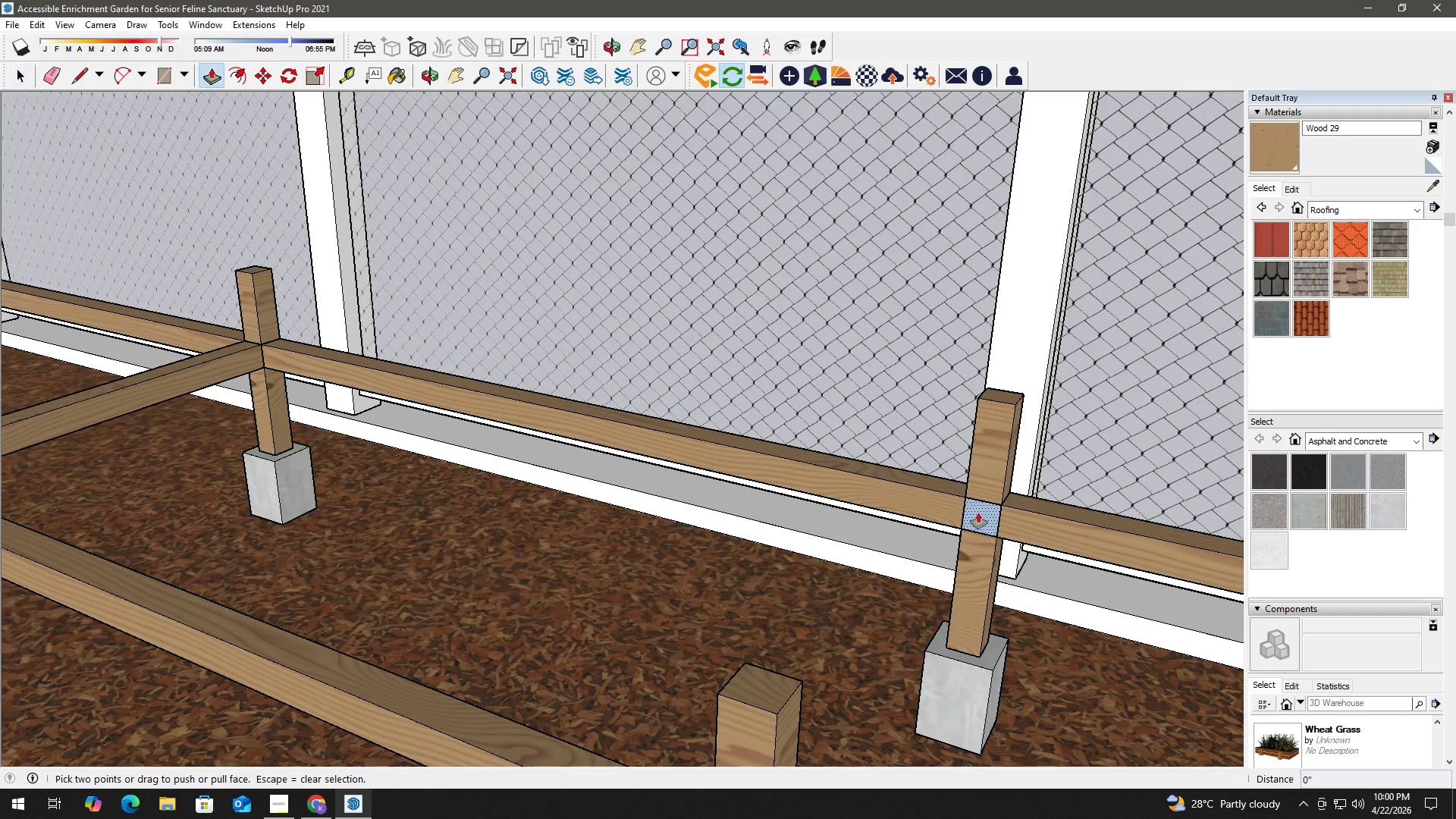 
left_click([978, 513])
 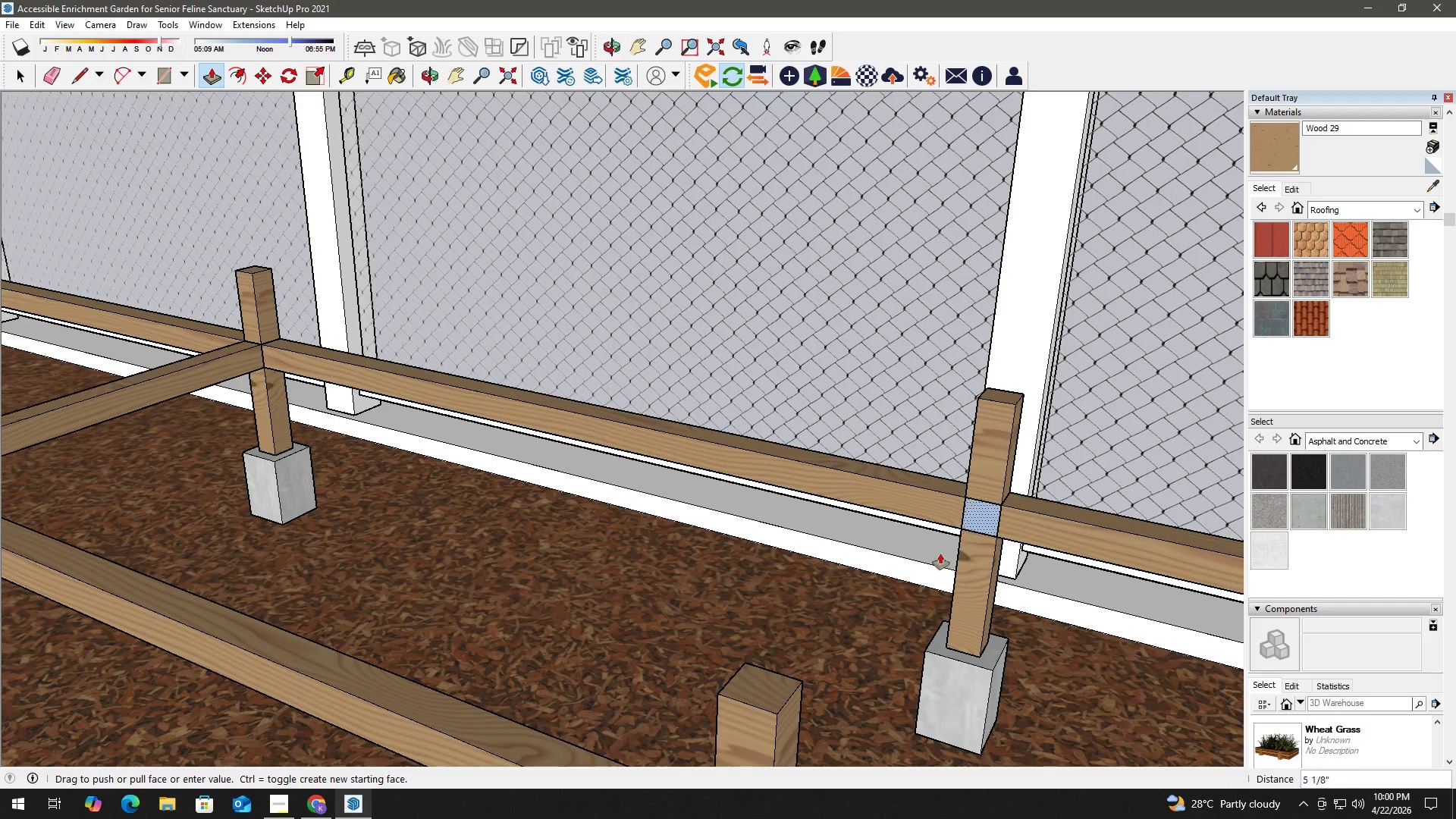 
scroll: coordinate [865, 681], scroll_direction: down, amount: 6.0
 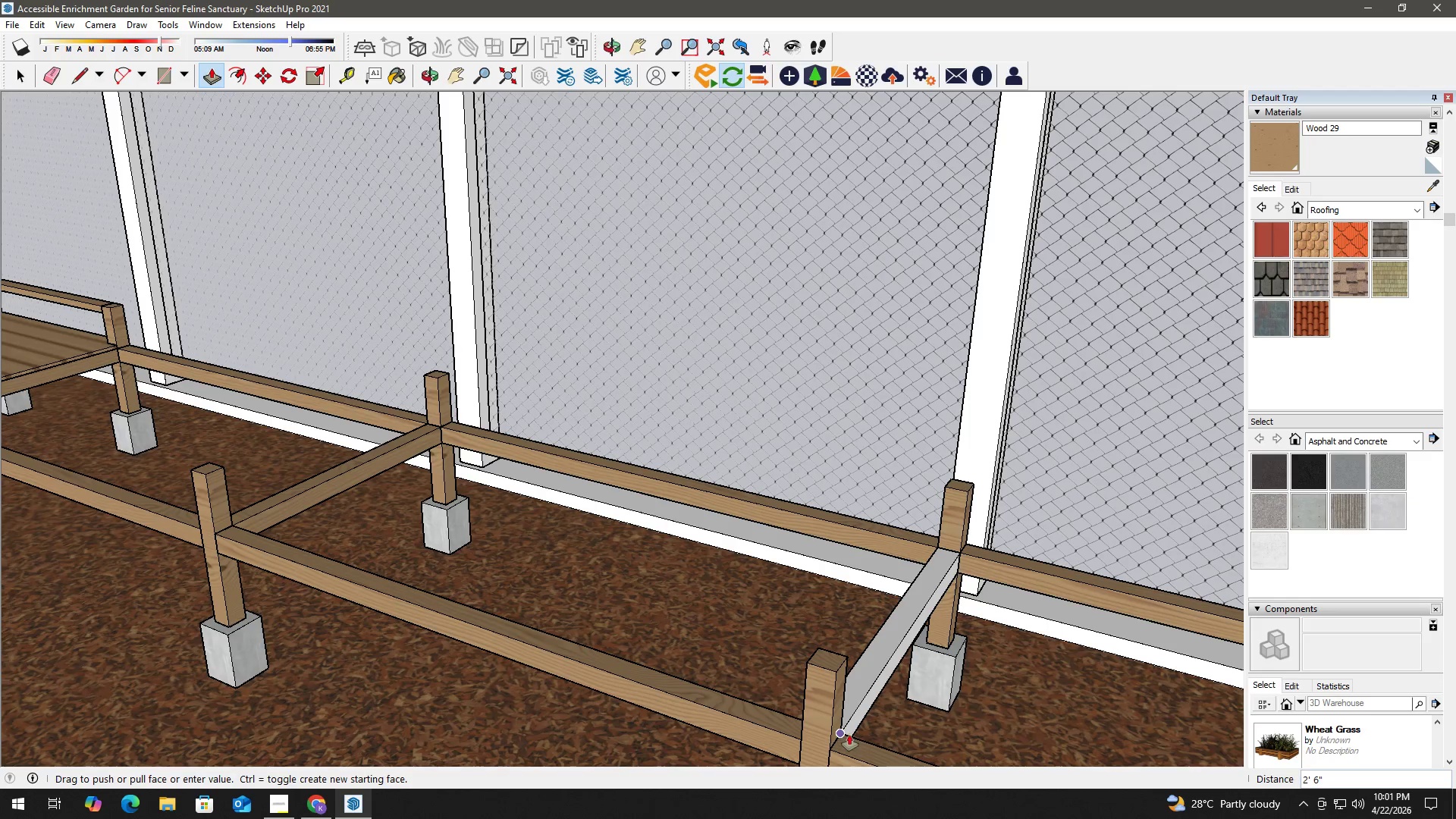 
left_click([849, 735])
 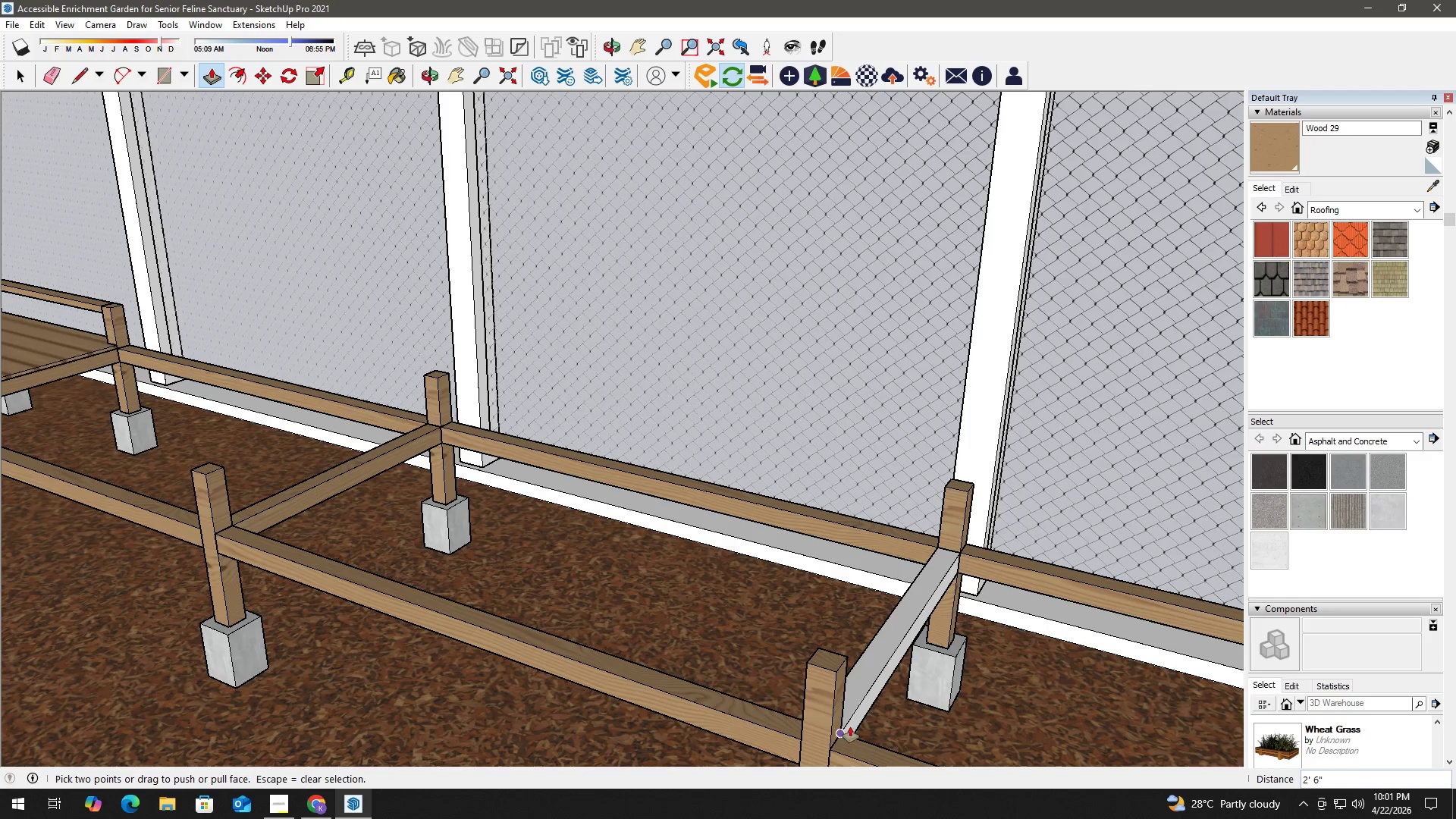 
key(Space)
 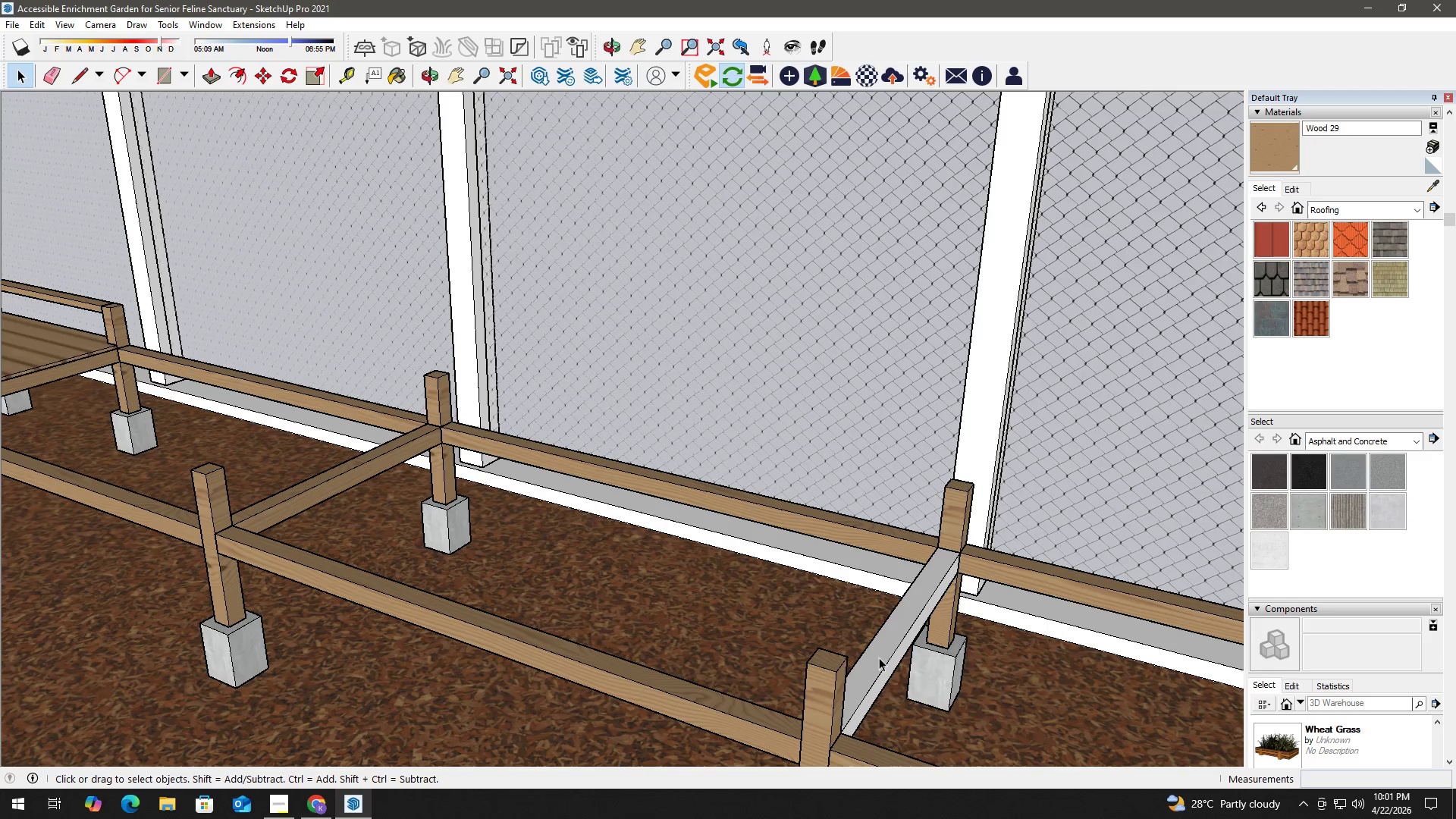 
left_click([883, 648])
 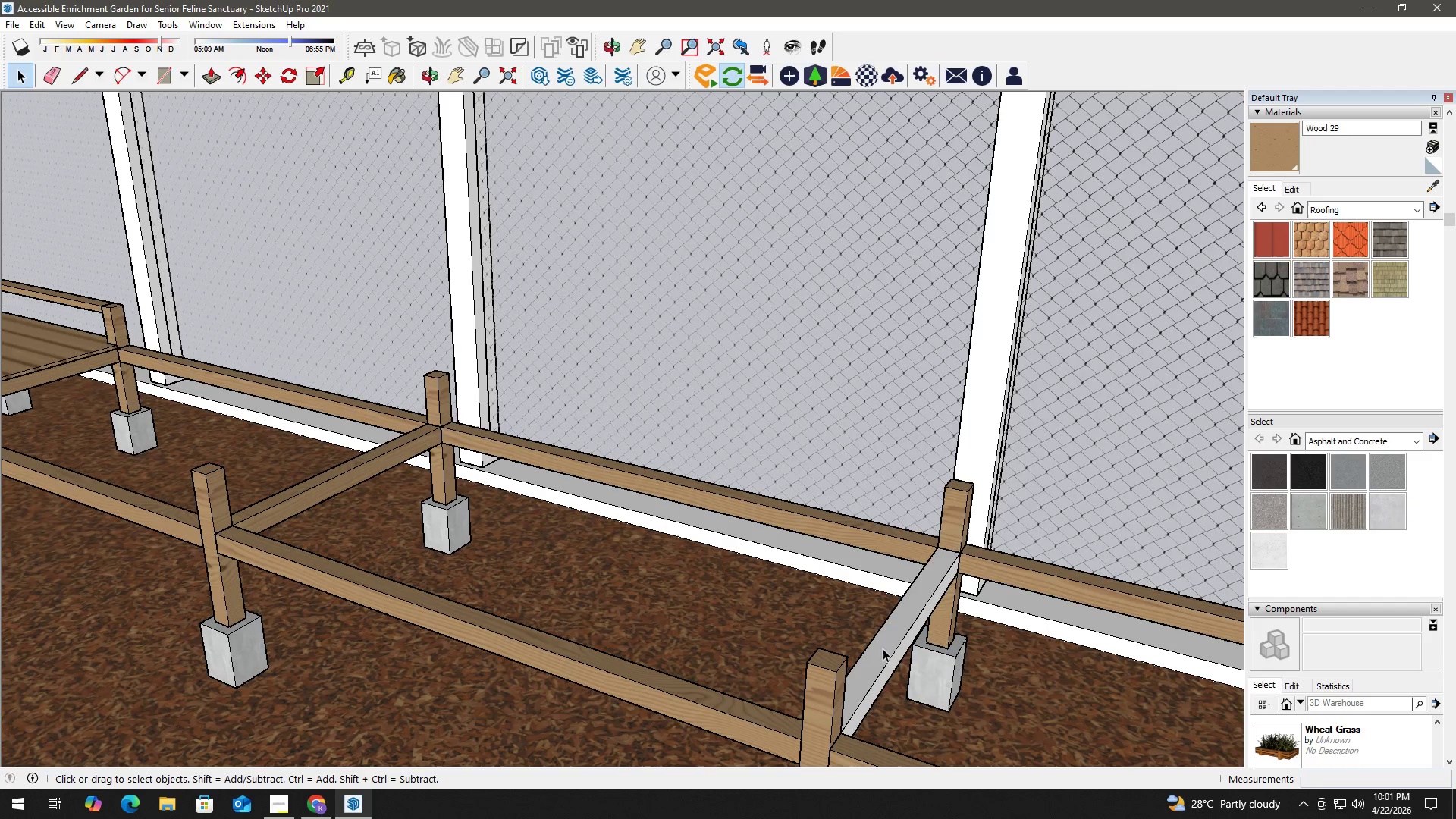 
right_click([883, 648])
 